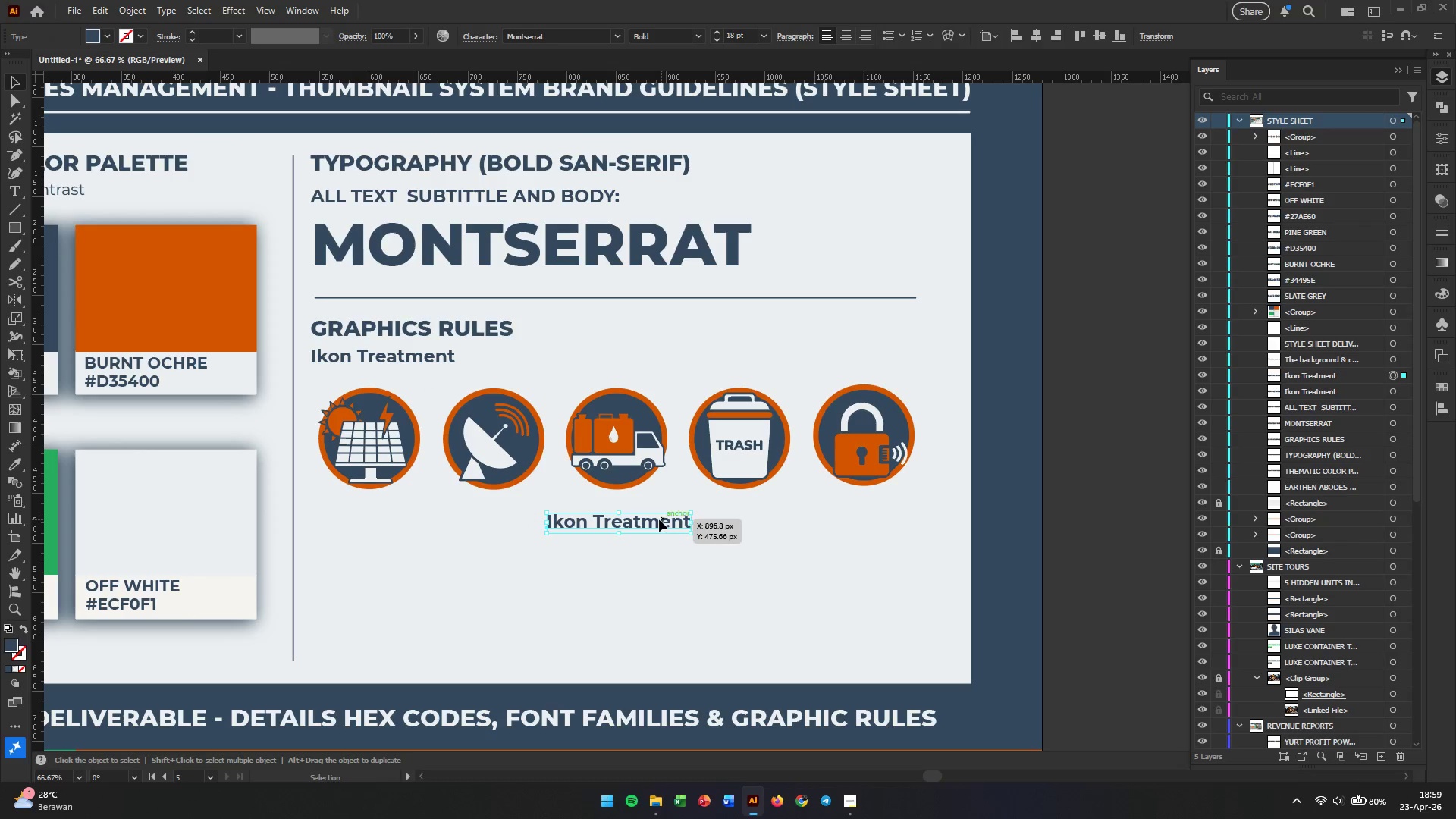 
hold_key(key=AltLeft, duration=3.36)
 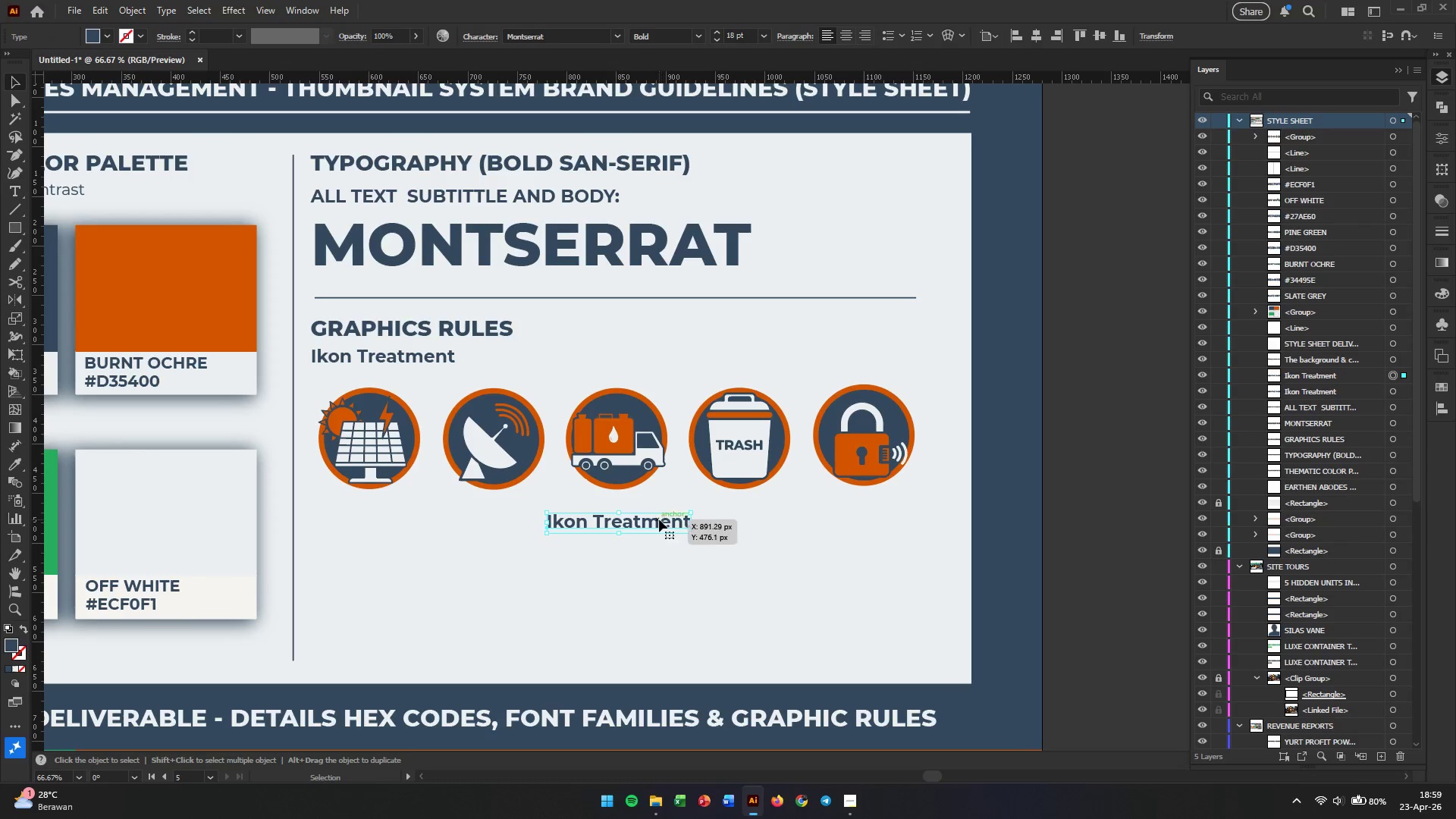 
key(Alt+Shift+ShiftLeft)
 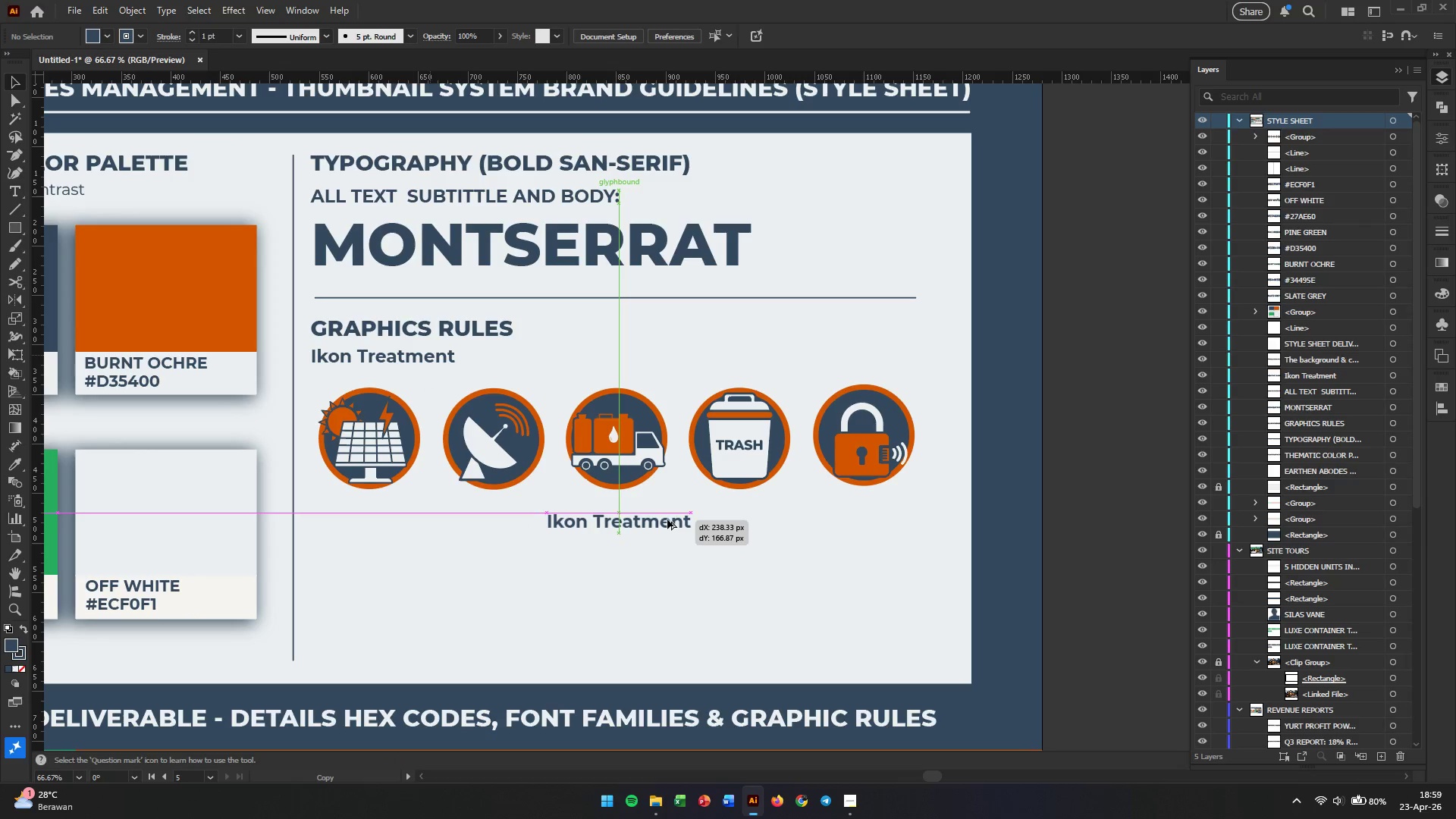 
double_click([659, 519])
 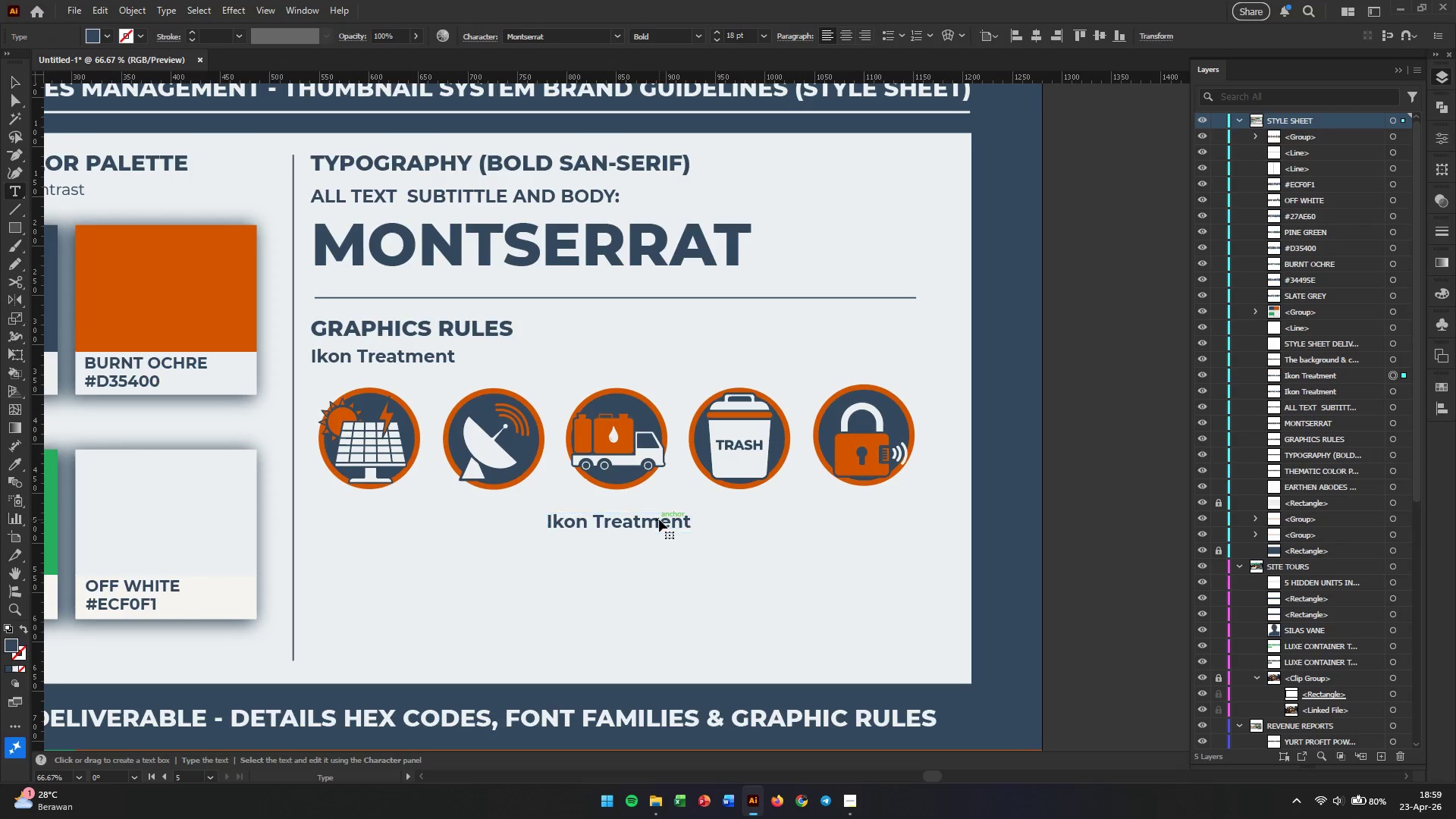 
triple_click([659, 519])
 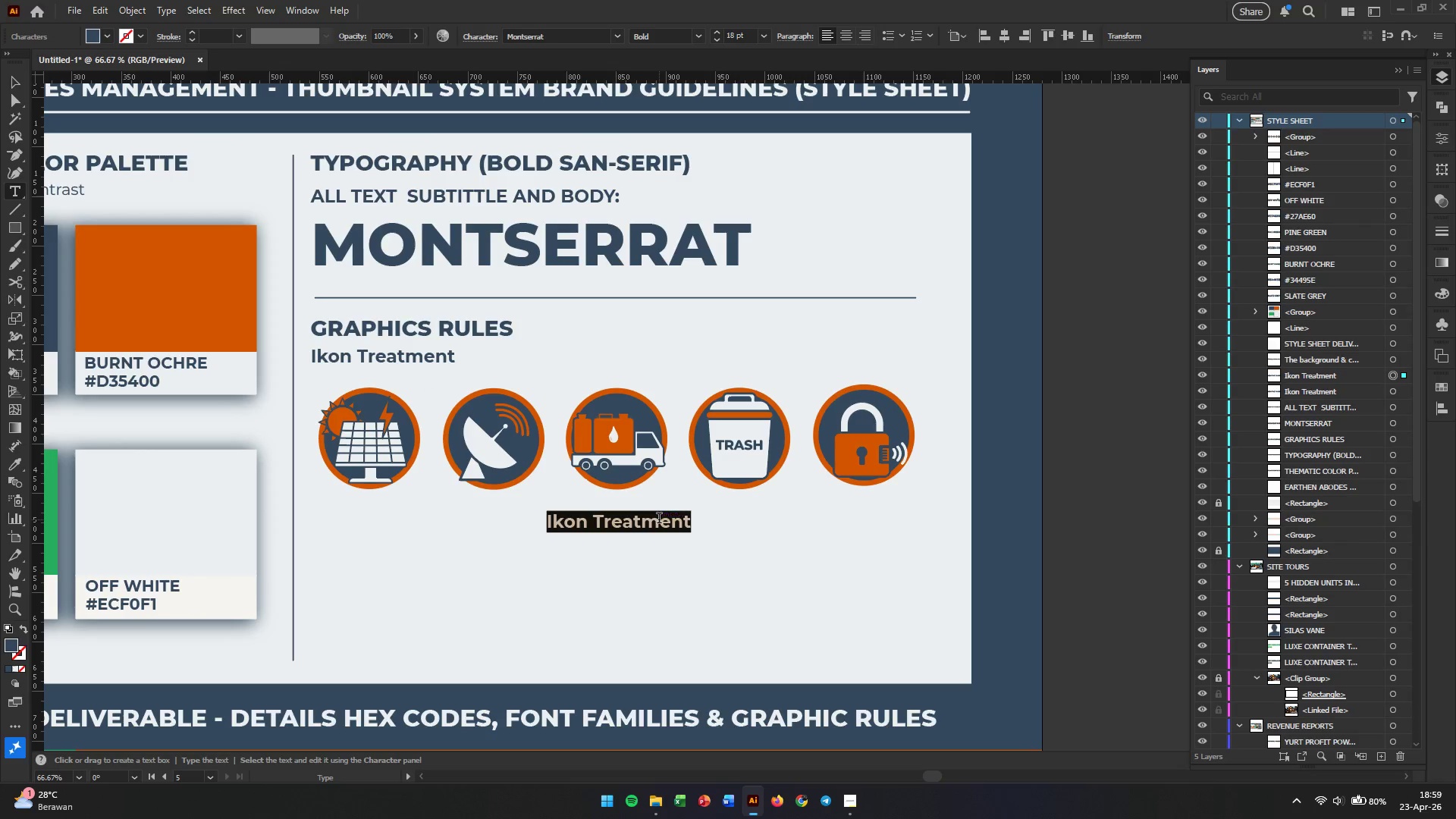 
triple_click([659, 519])
 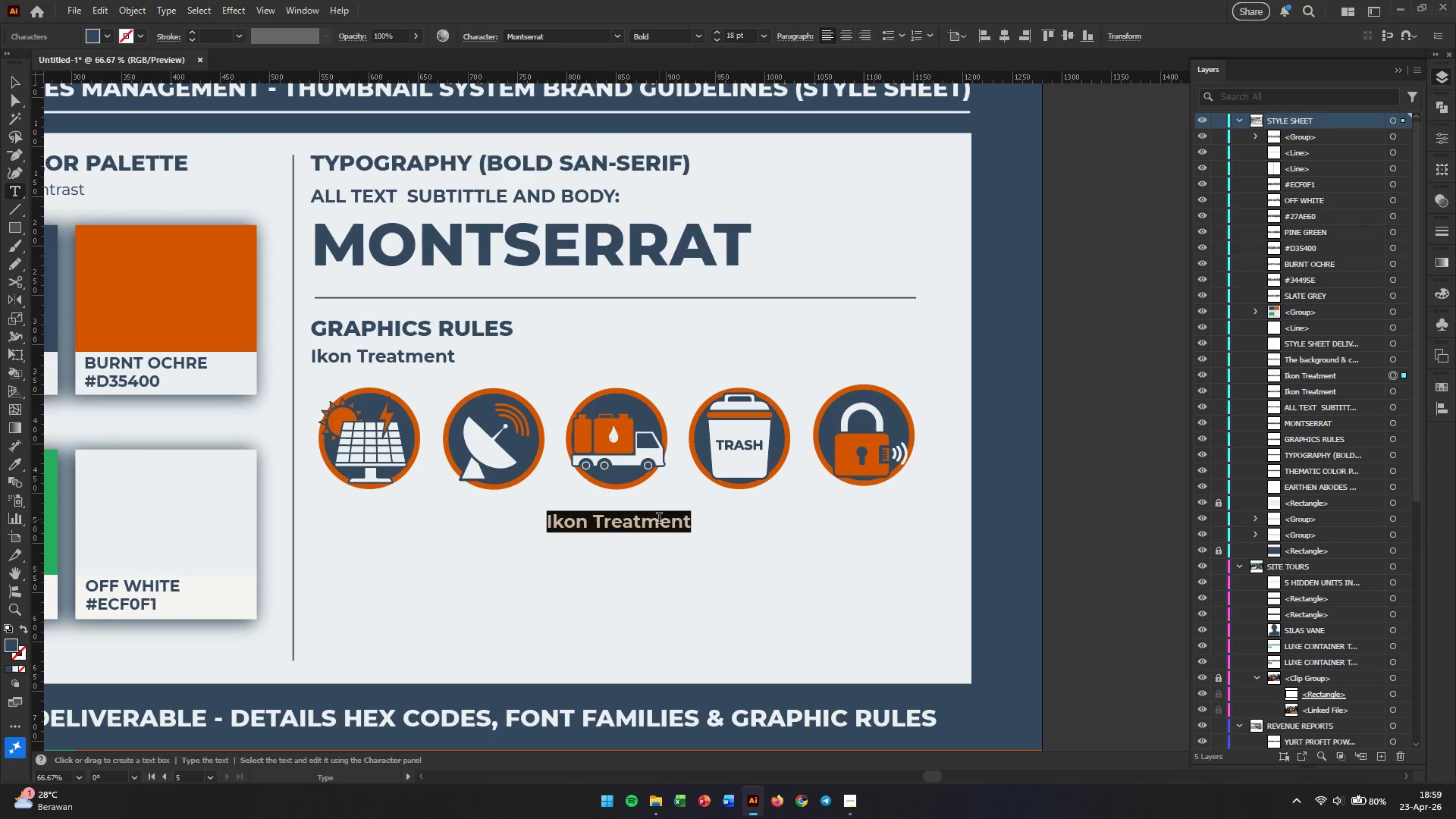 
type(MAINTAIN CLARITY AT 50X50PX)
 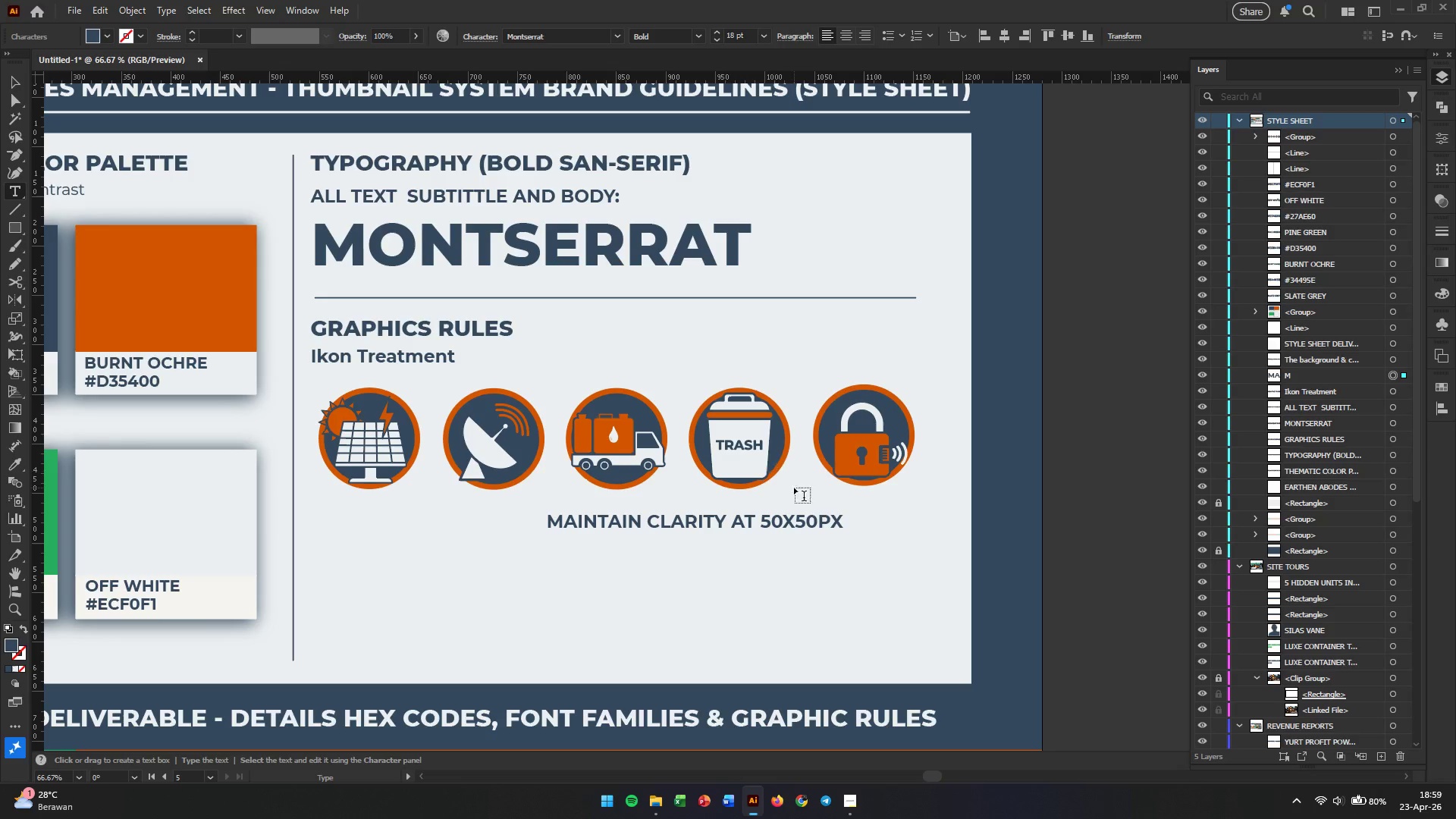 
left_click_drag(start_coordinate=[819, 520], to_coordinate=[849, 520])
 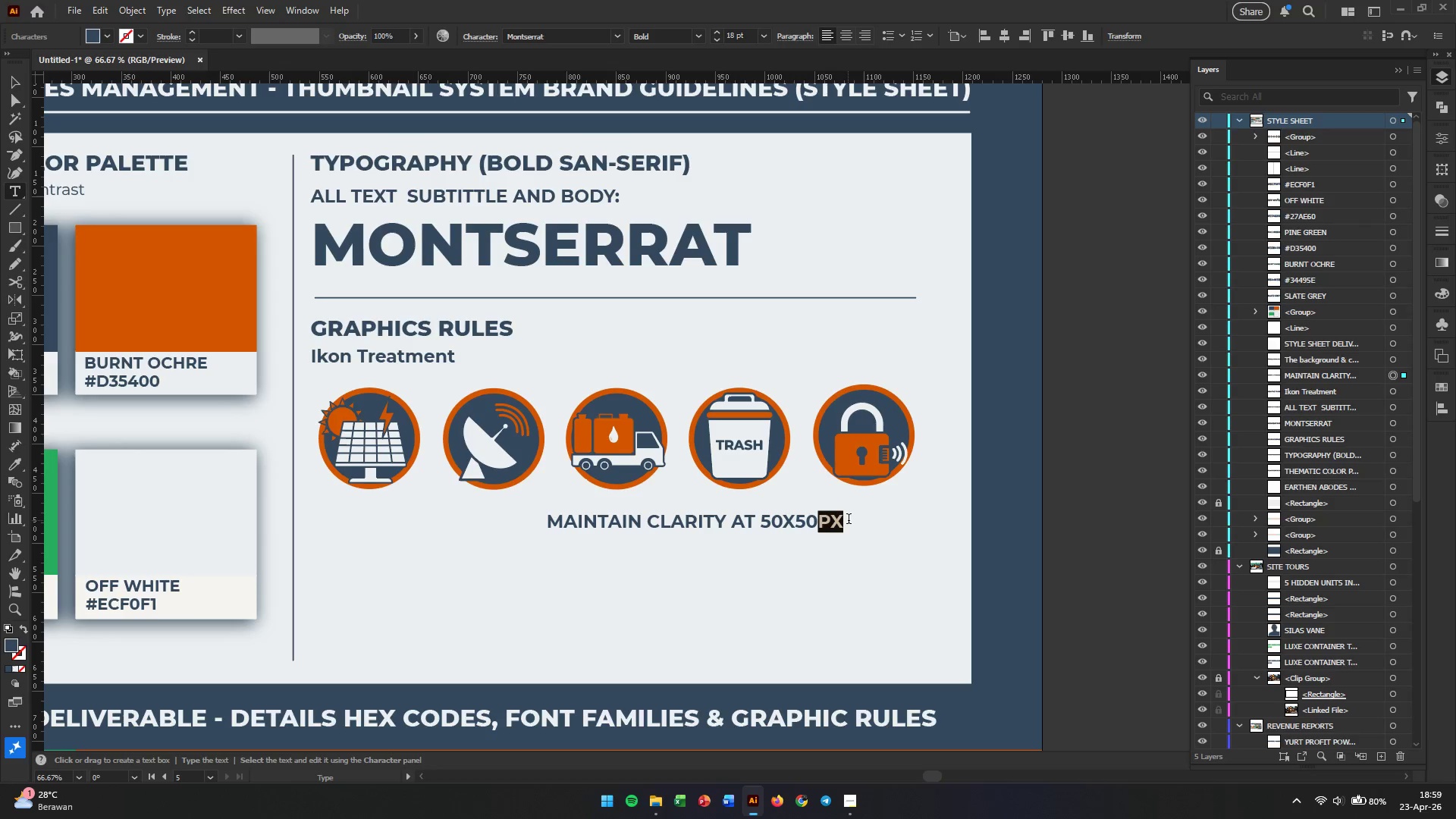 
key(Backspace)
type(px)
 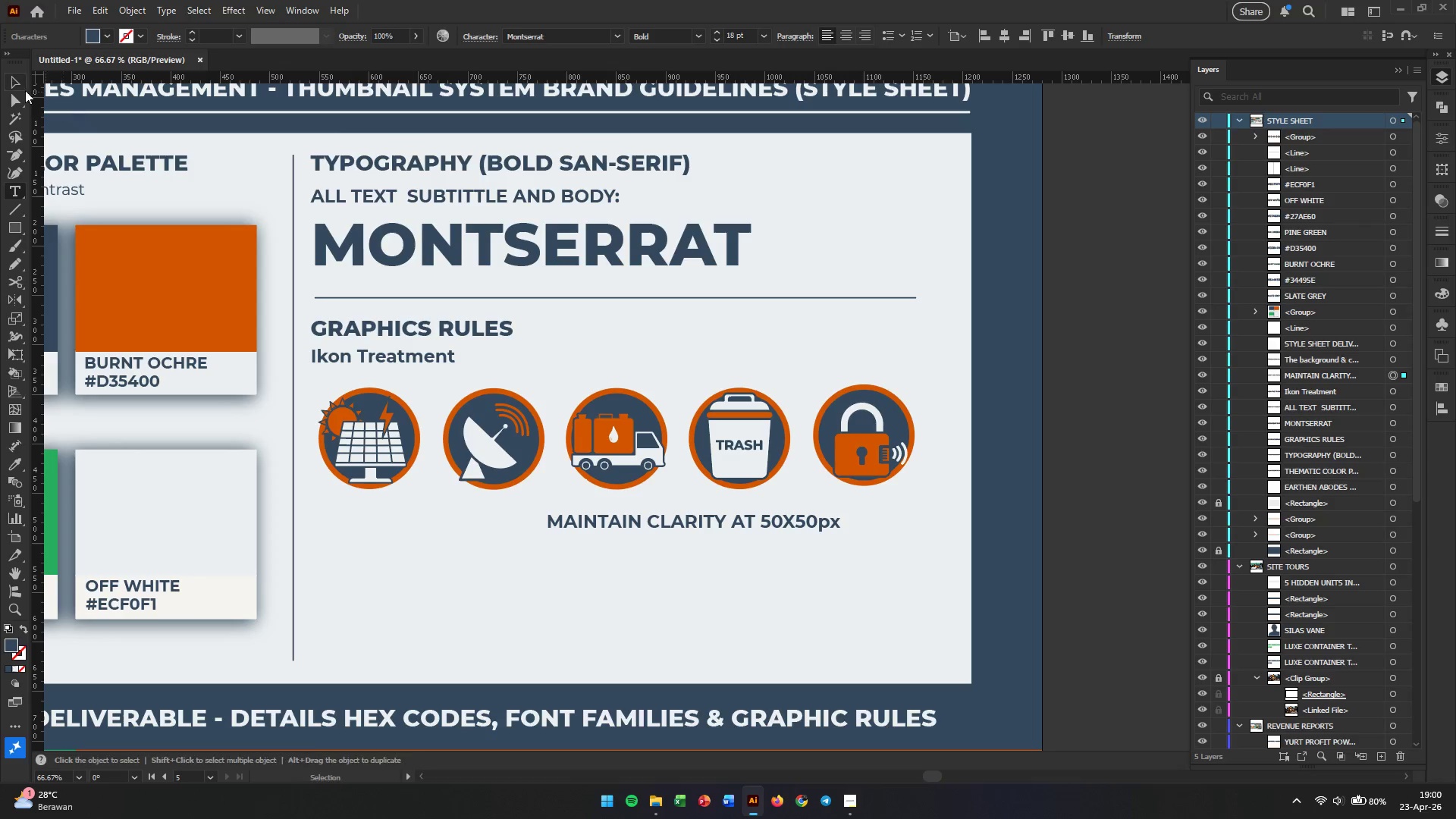 
left_click([12, 81])
 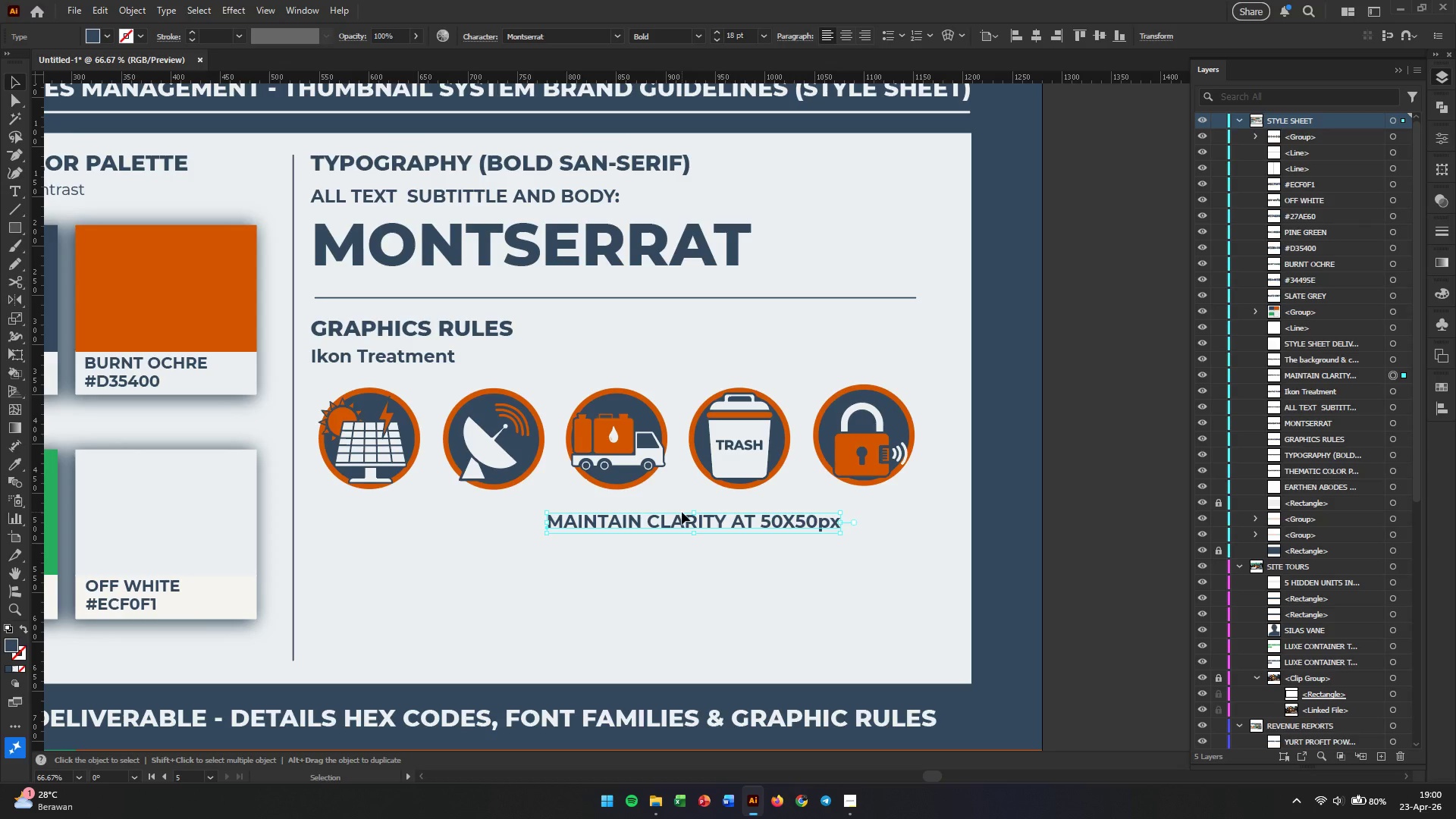 
left_click_drag(start_coordinate=[682, 522], to_coordinate=[601, 528])
 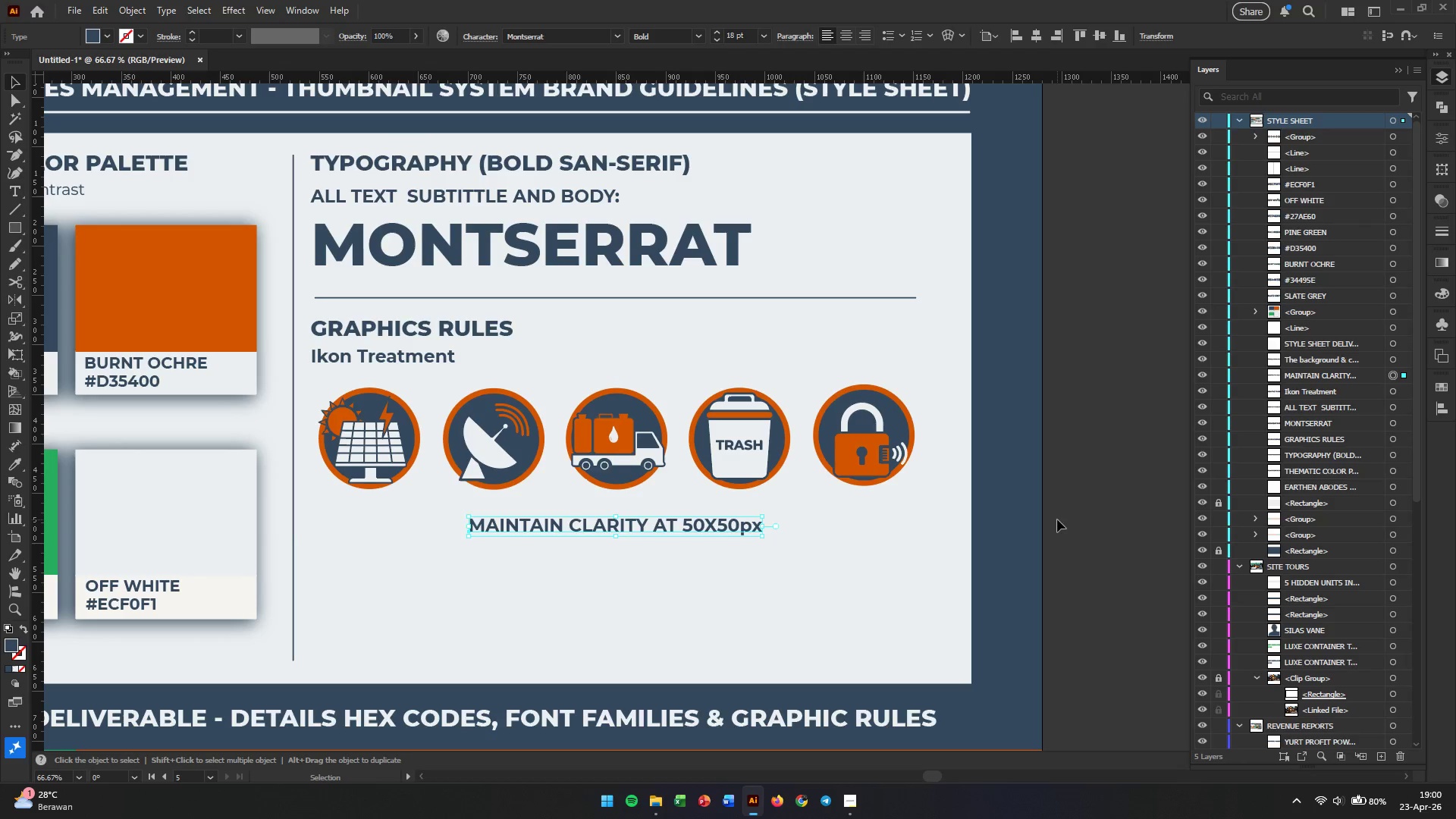 
wait(5.3)
 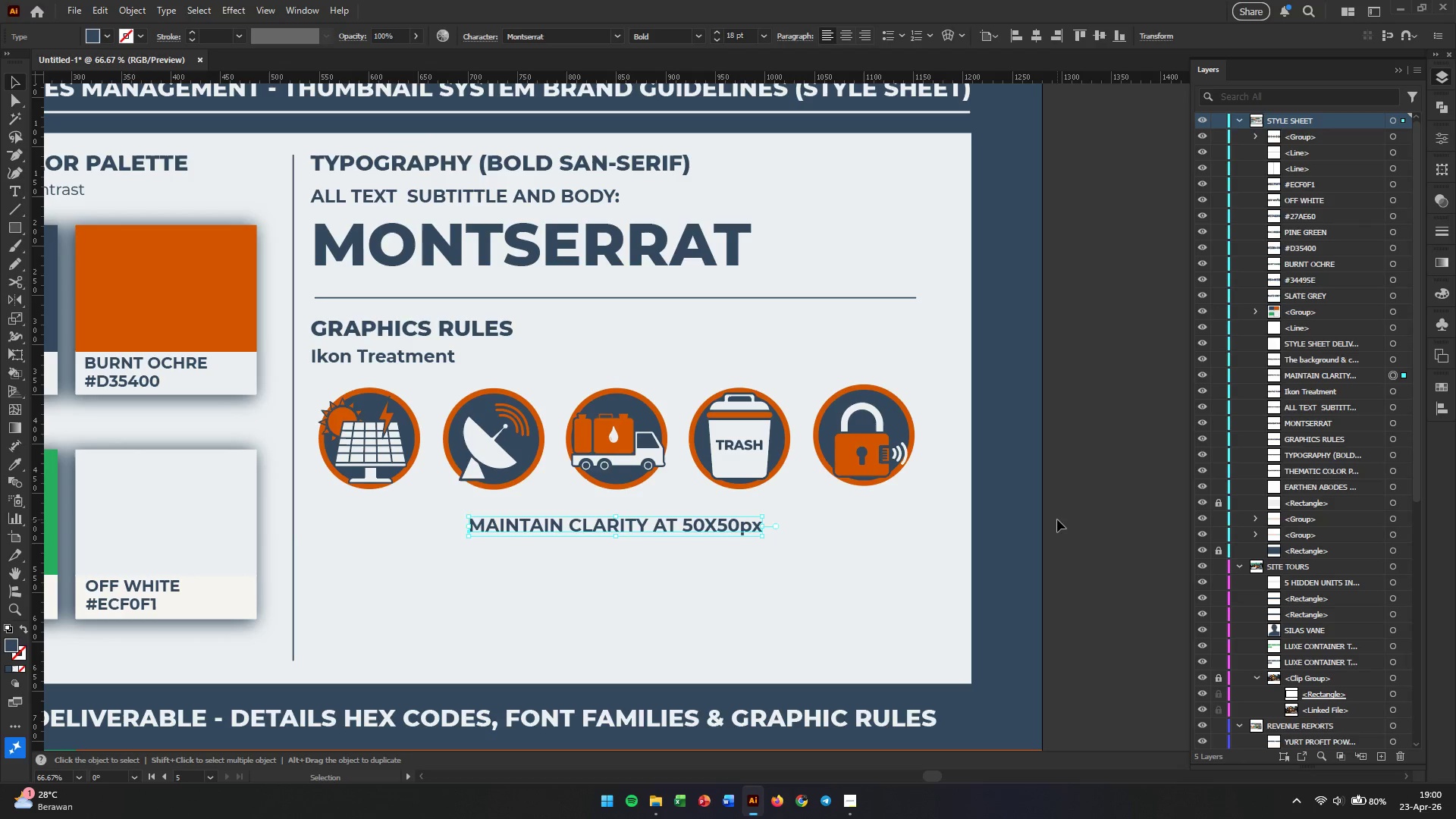 
left_click_drag(start_coordinate=[696, 526], to_coordinate=[696, 516])
 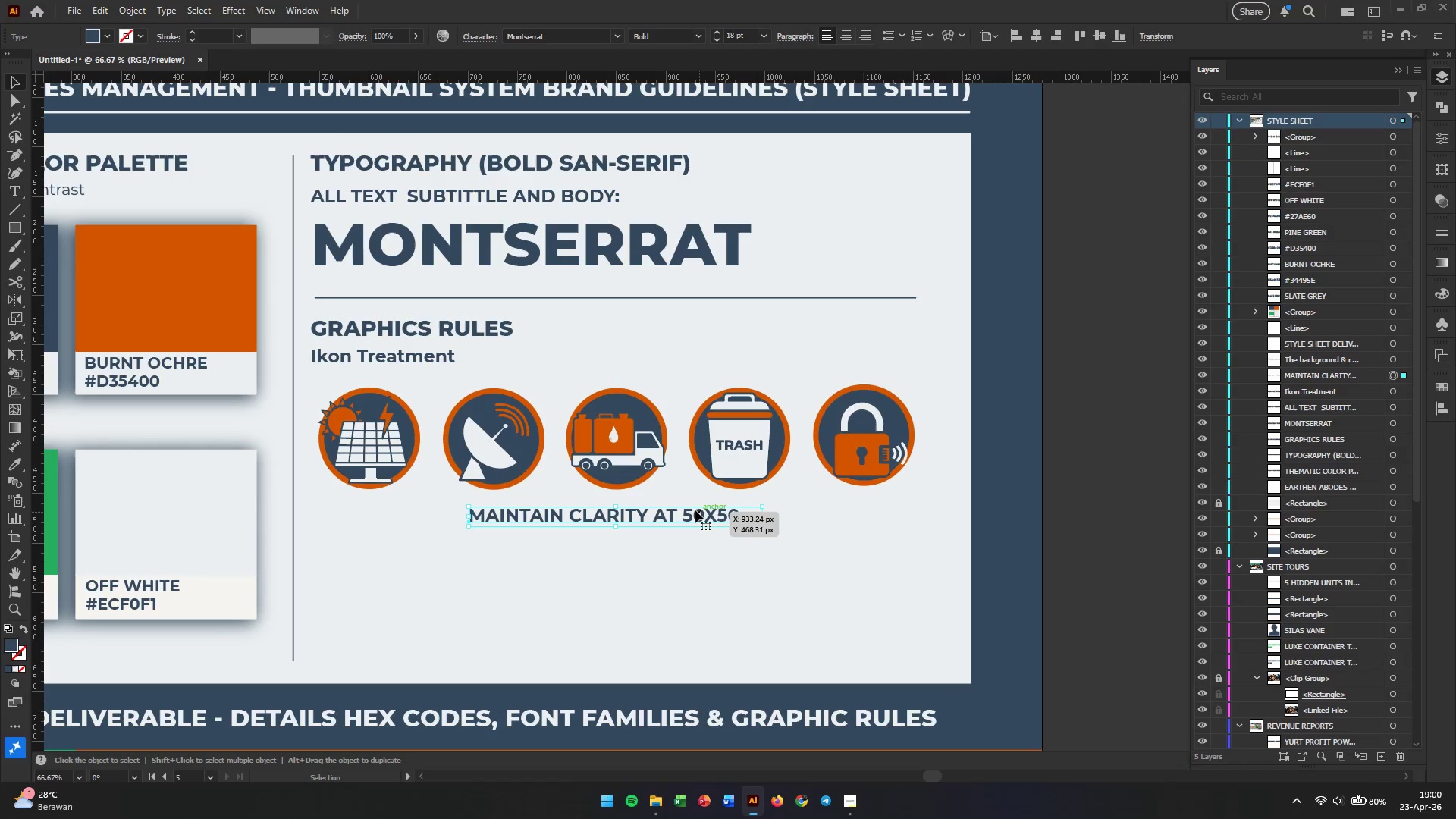 
hold_key(key=ShiftLeft, duration=1.17)
 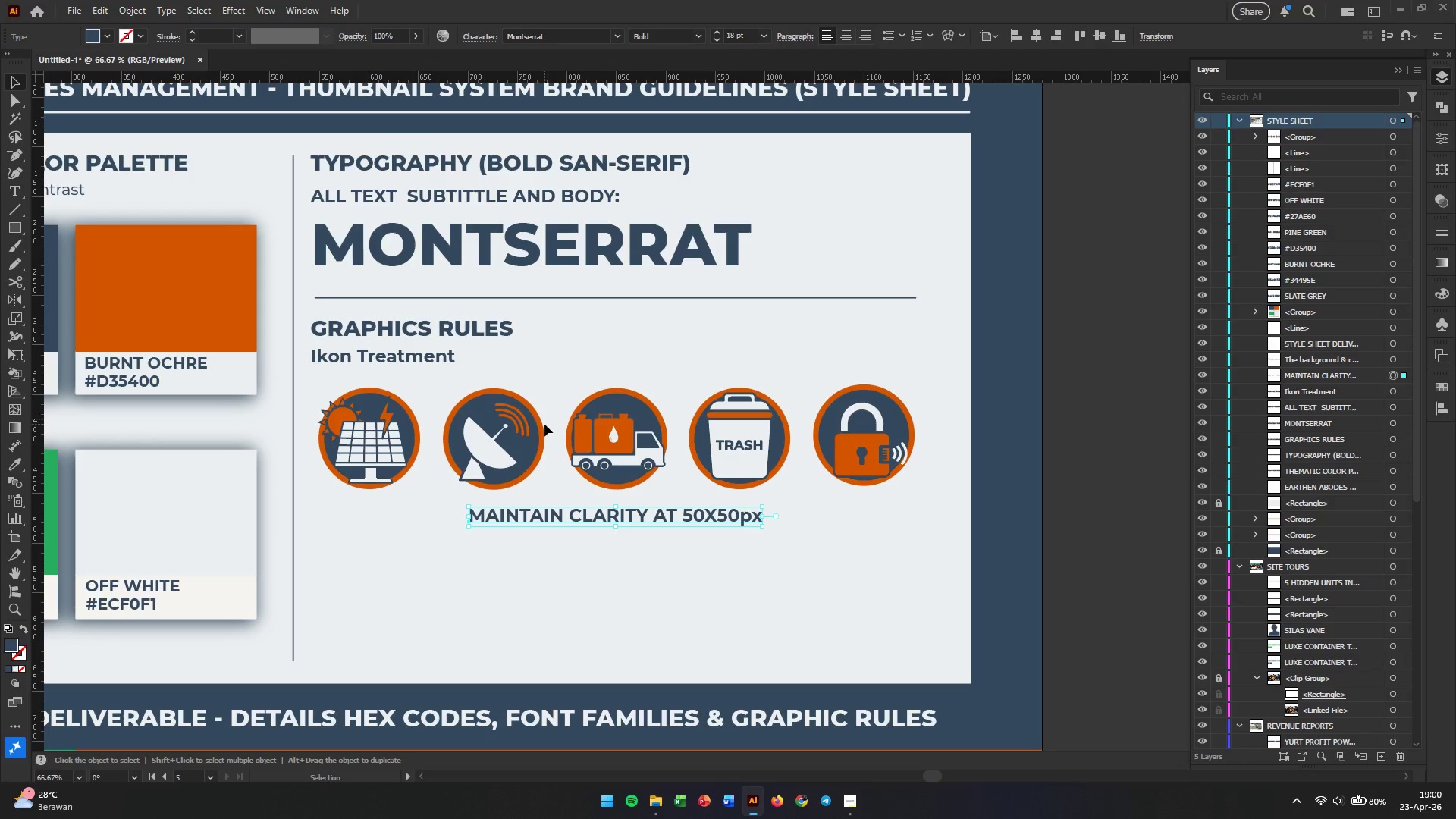 
left_click([517, 433])
 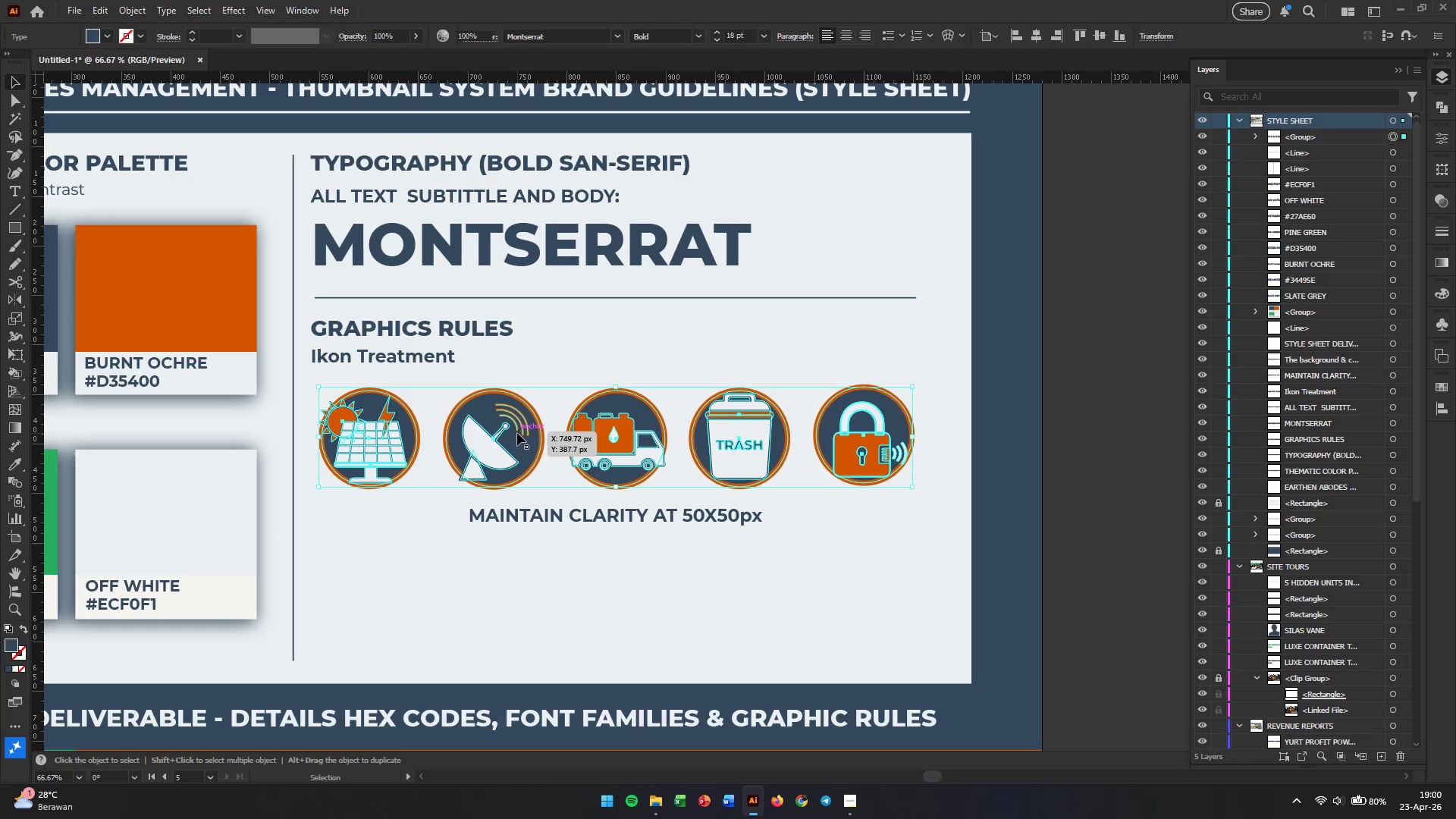 
left_click_drag(start_coordinate=[517, 425], to_coordinate=[517, 418])
 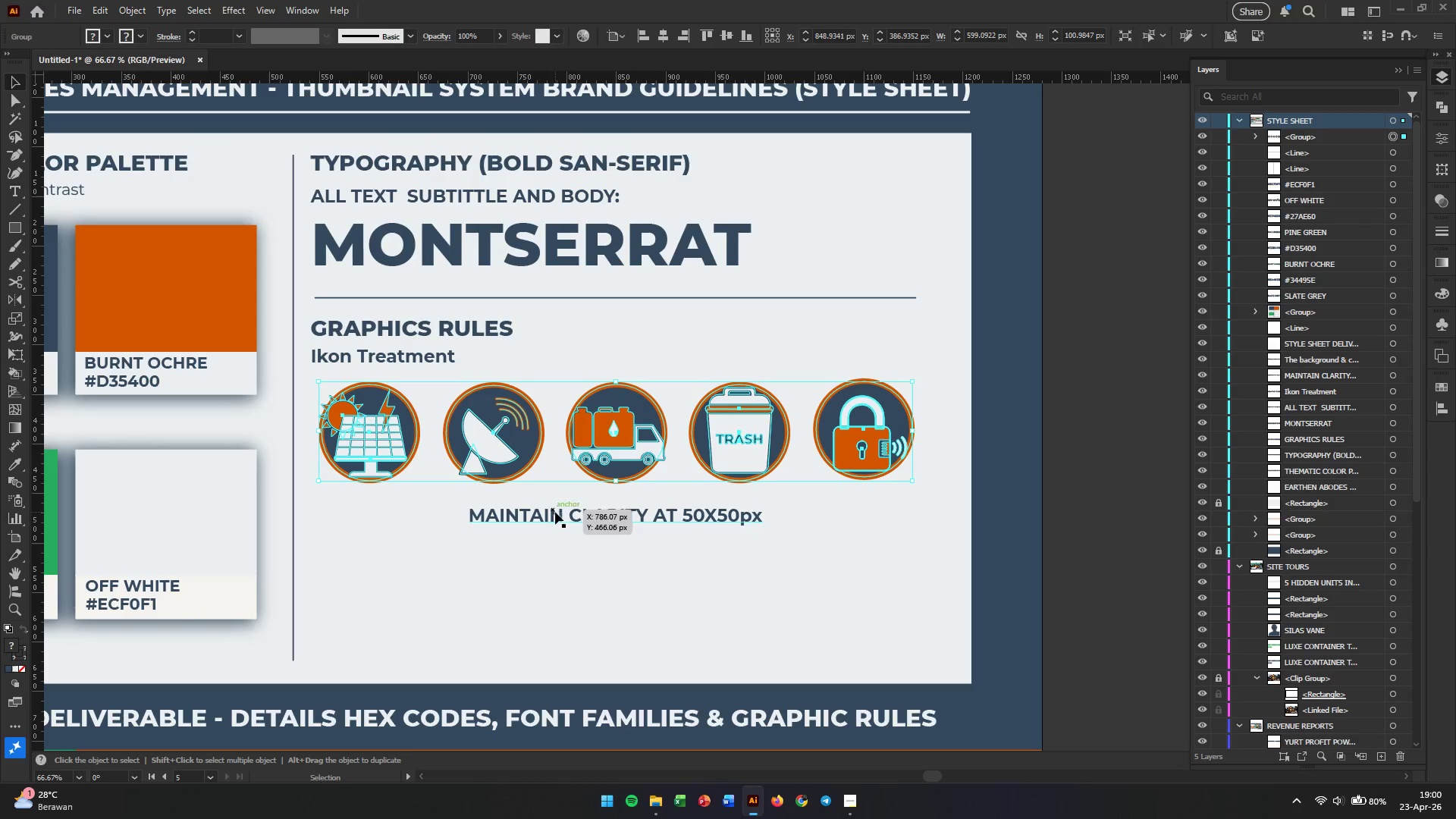 
hold_key(key=ShiftLeft, duration=1.11)
 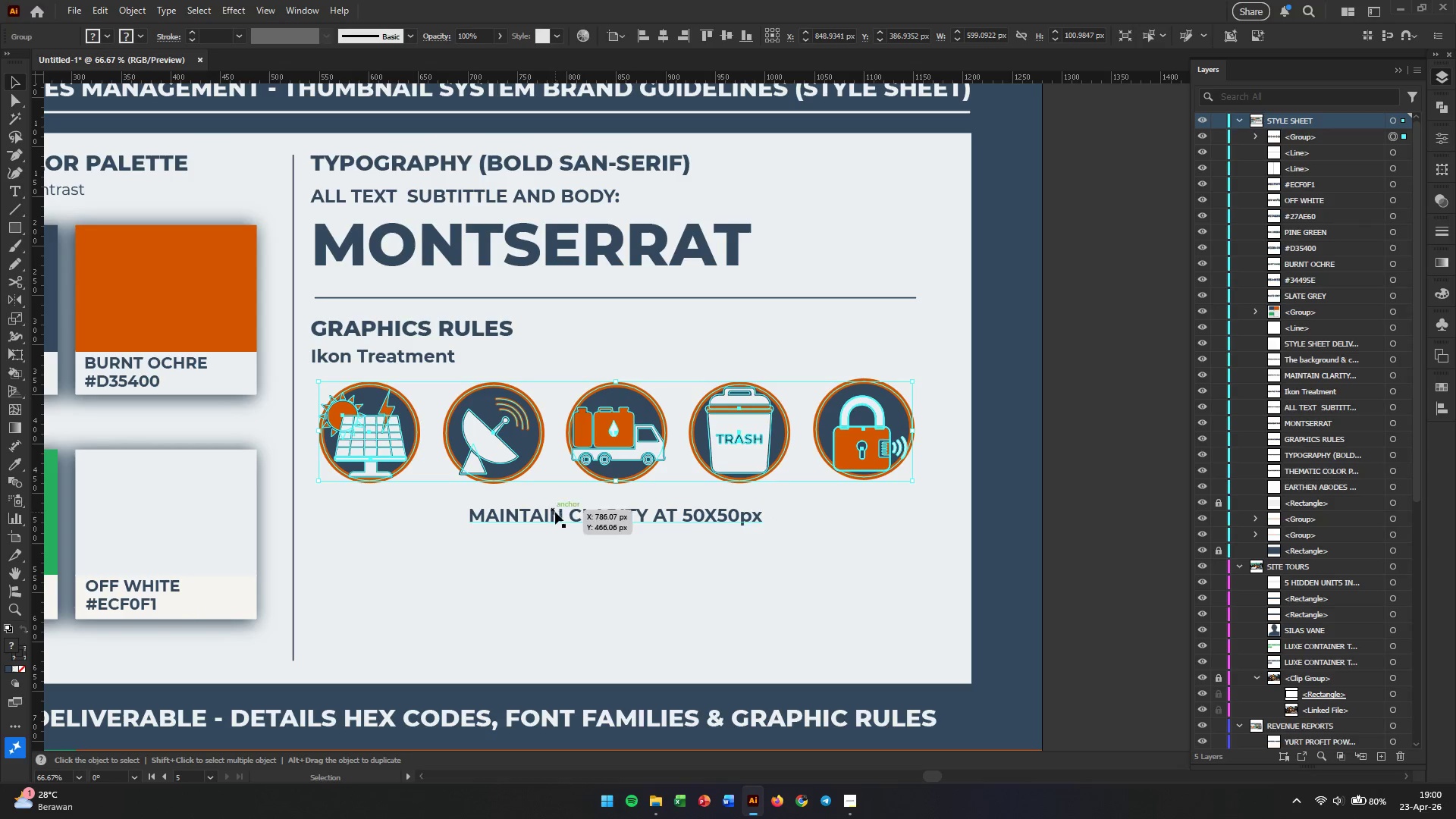 
left_click_drag(start_coordinate=[556, 517], to_coordinate=[554, 507])
 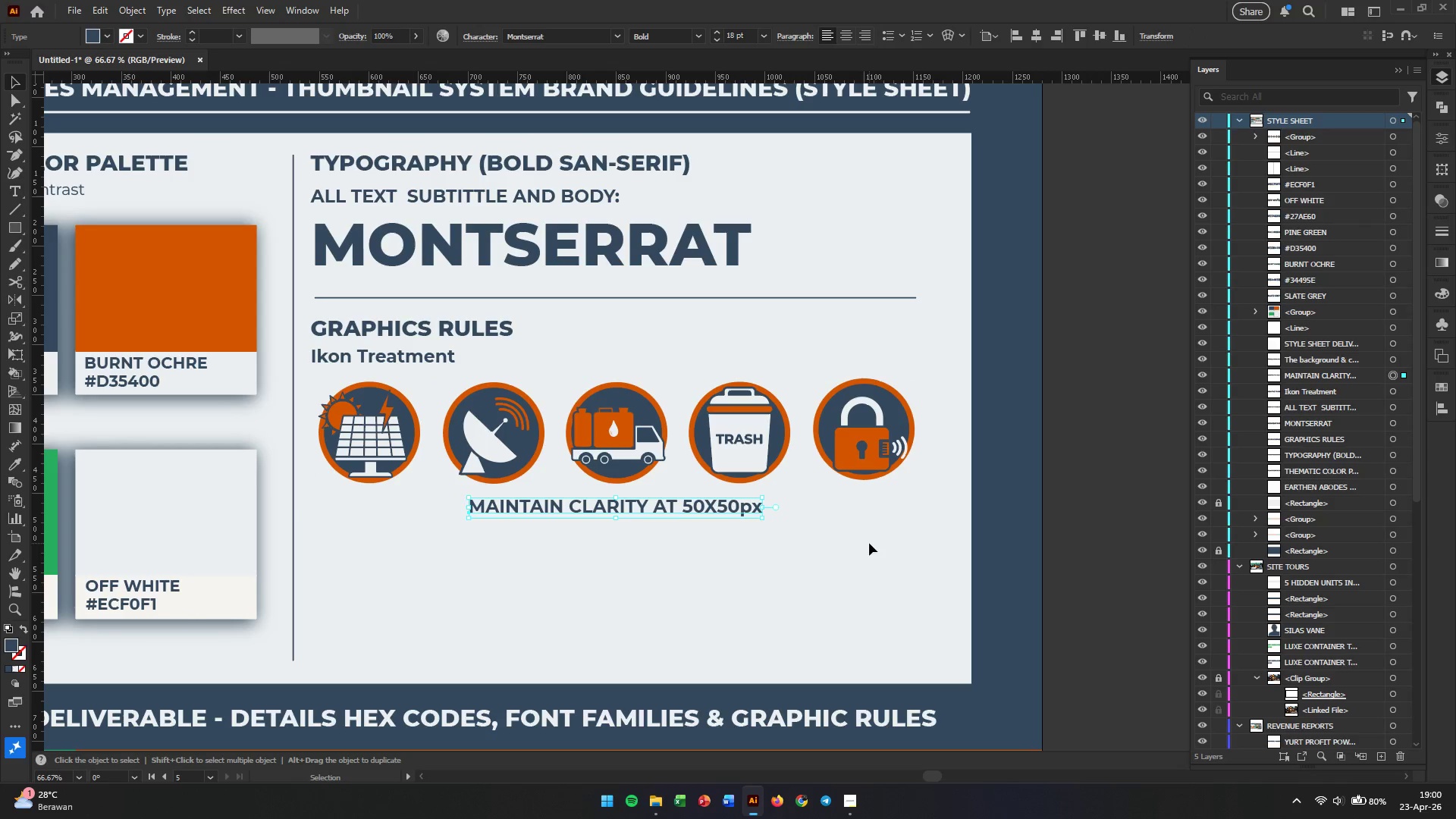 
hold_key(key=ShiftLeft, duration=3.16)
 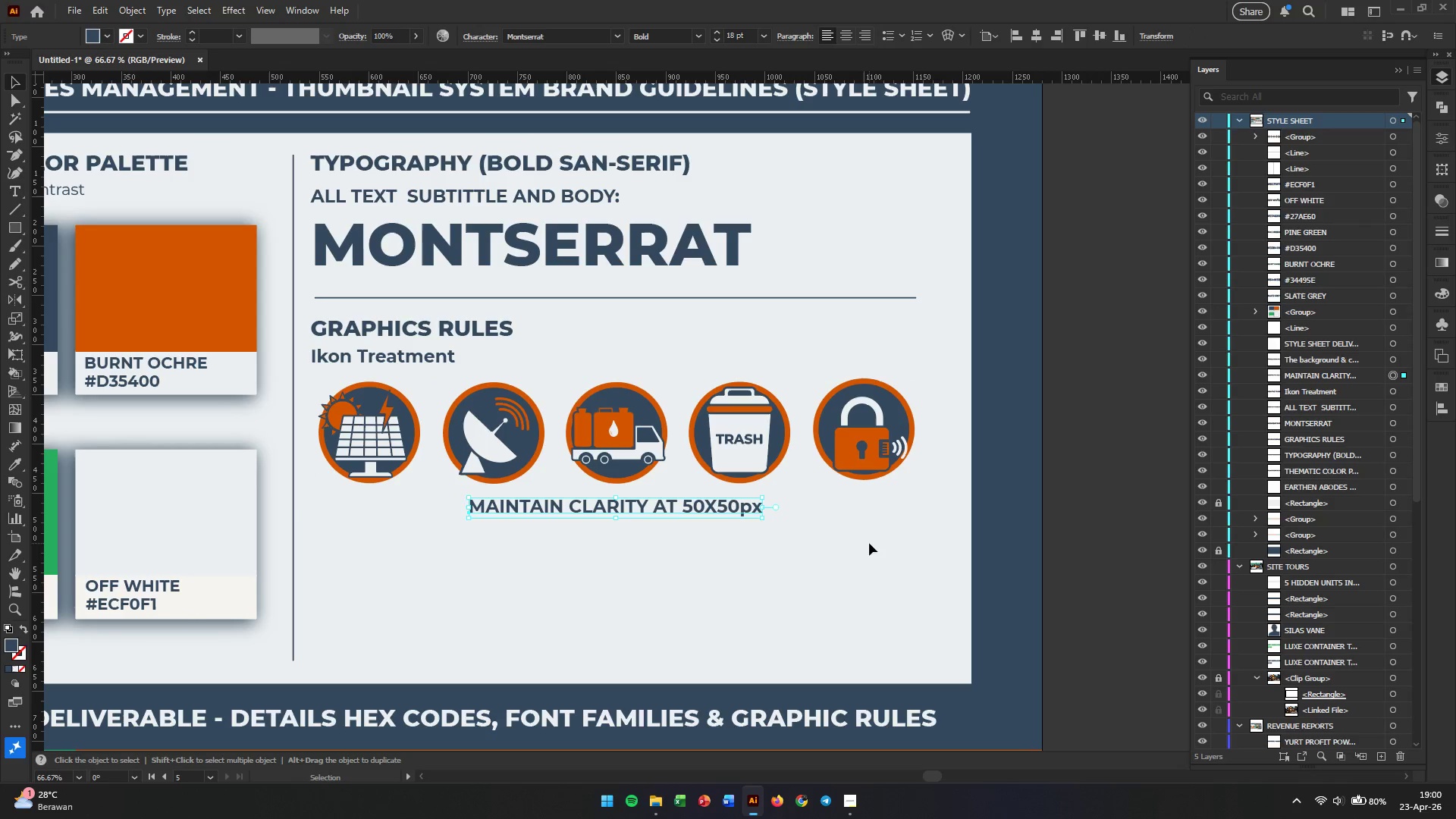 
left_click([869, 543])
 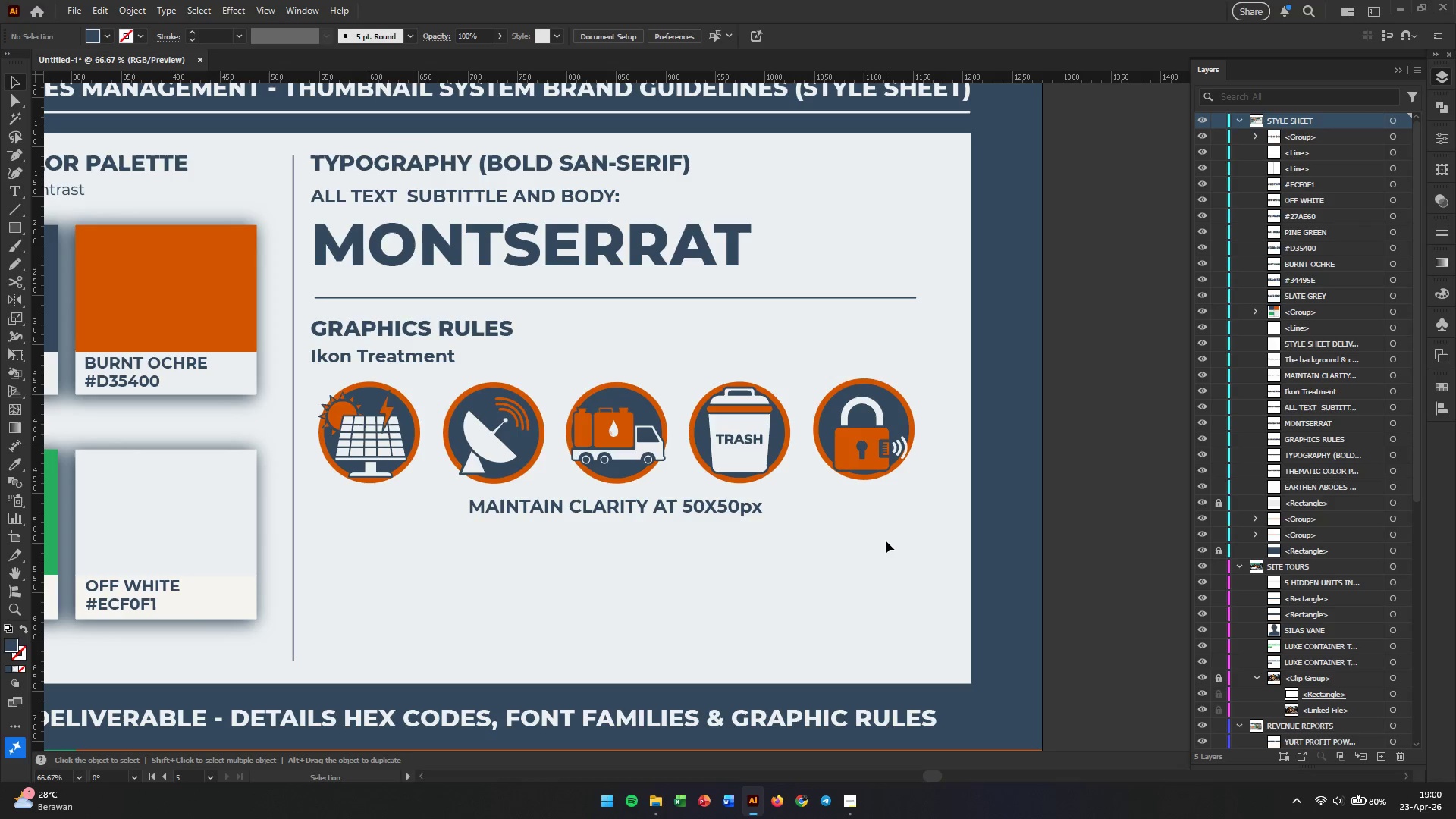 
wait(15.73)
 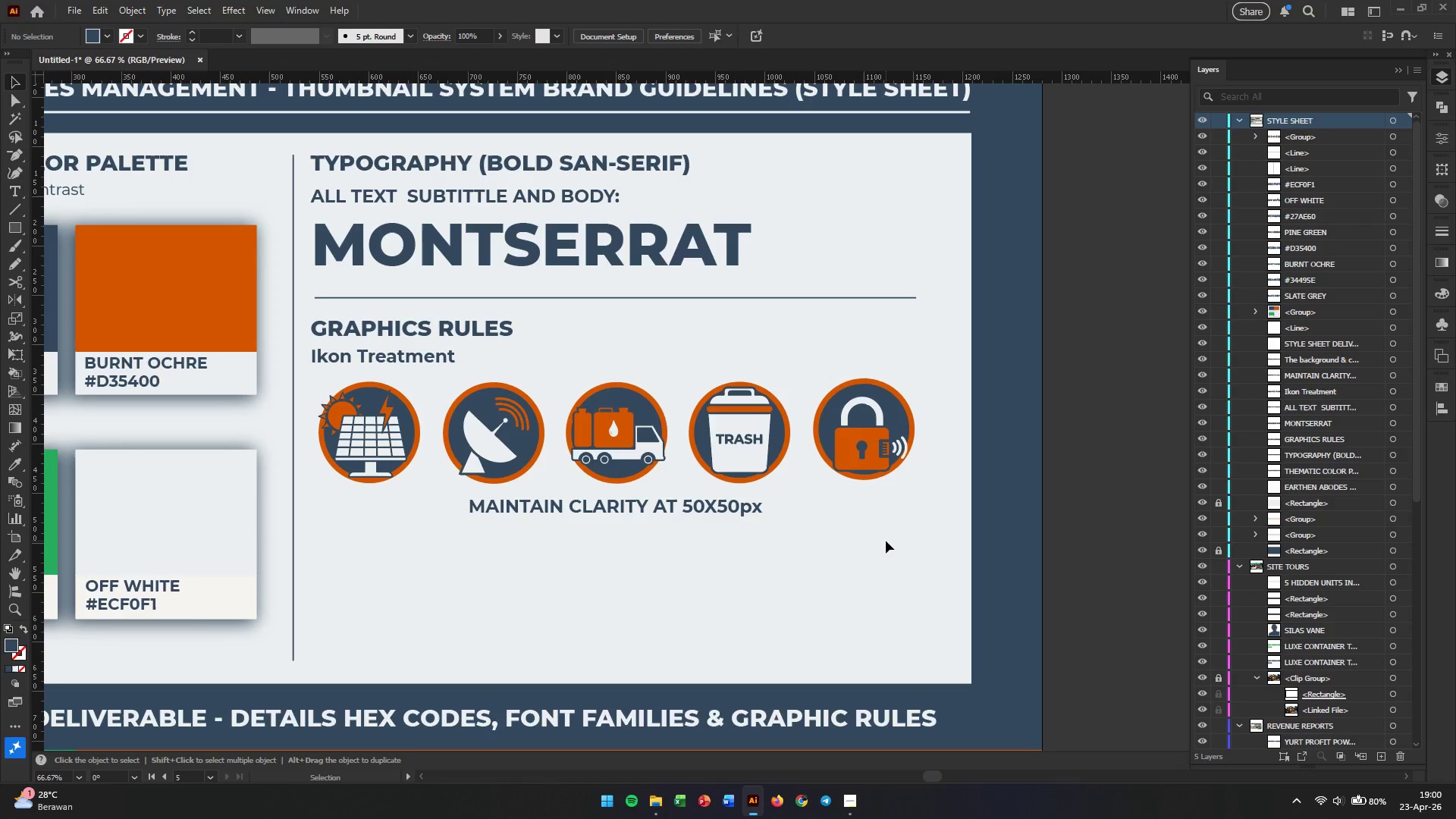 
mouse_move([34, 226])
 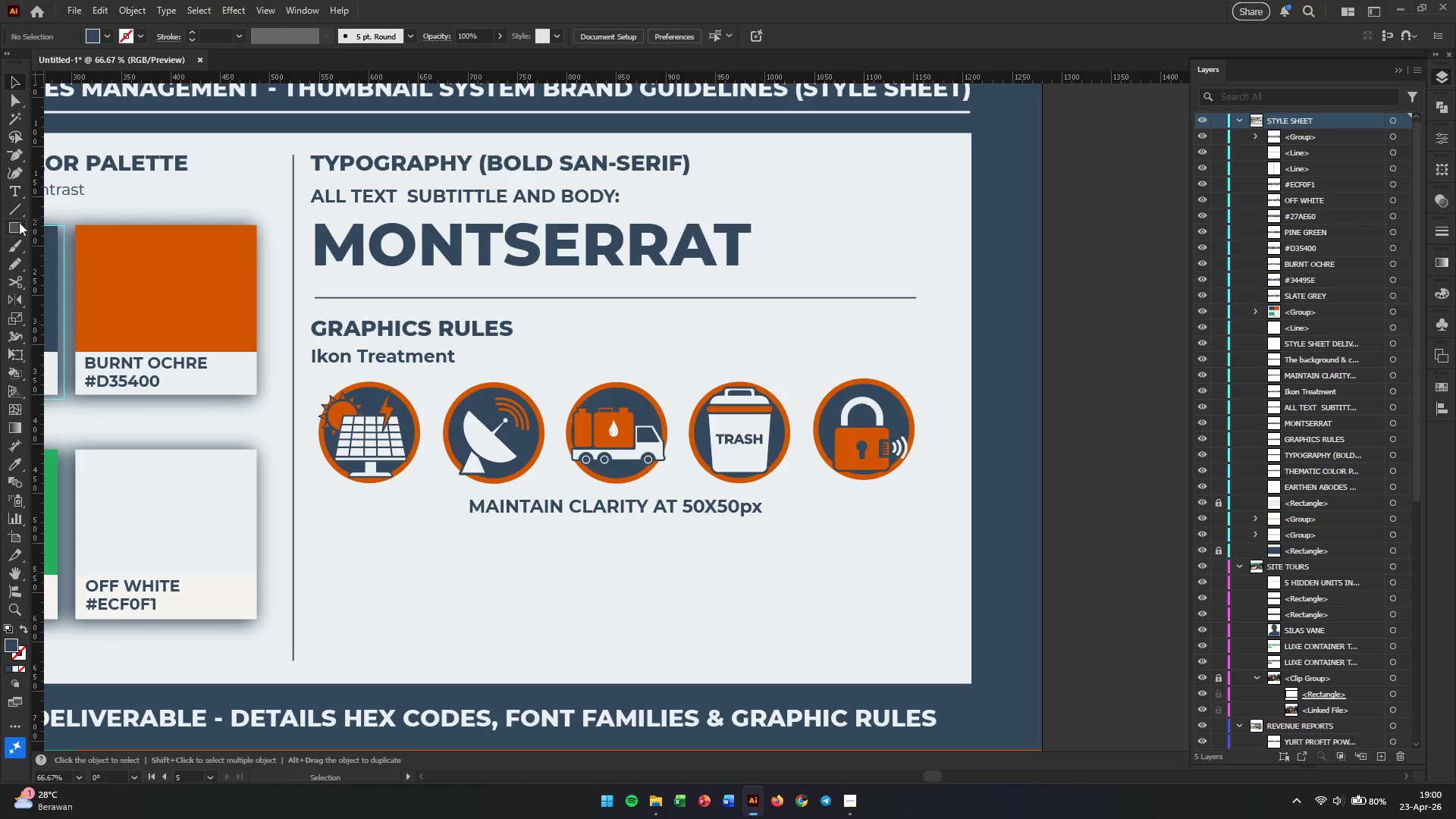 
left_click([13, 228])
 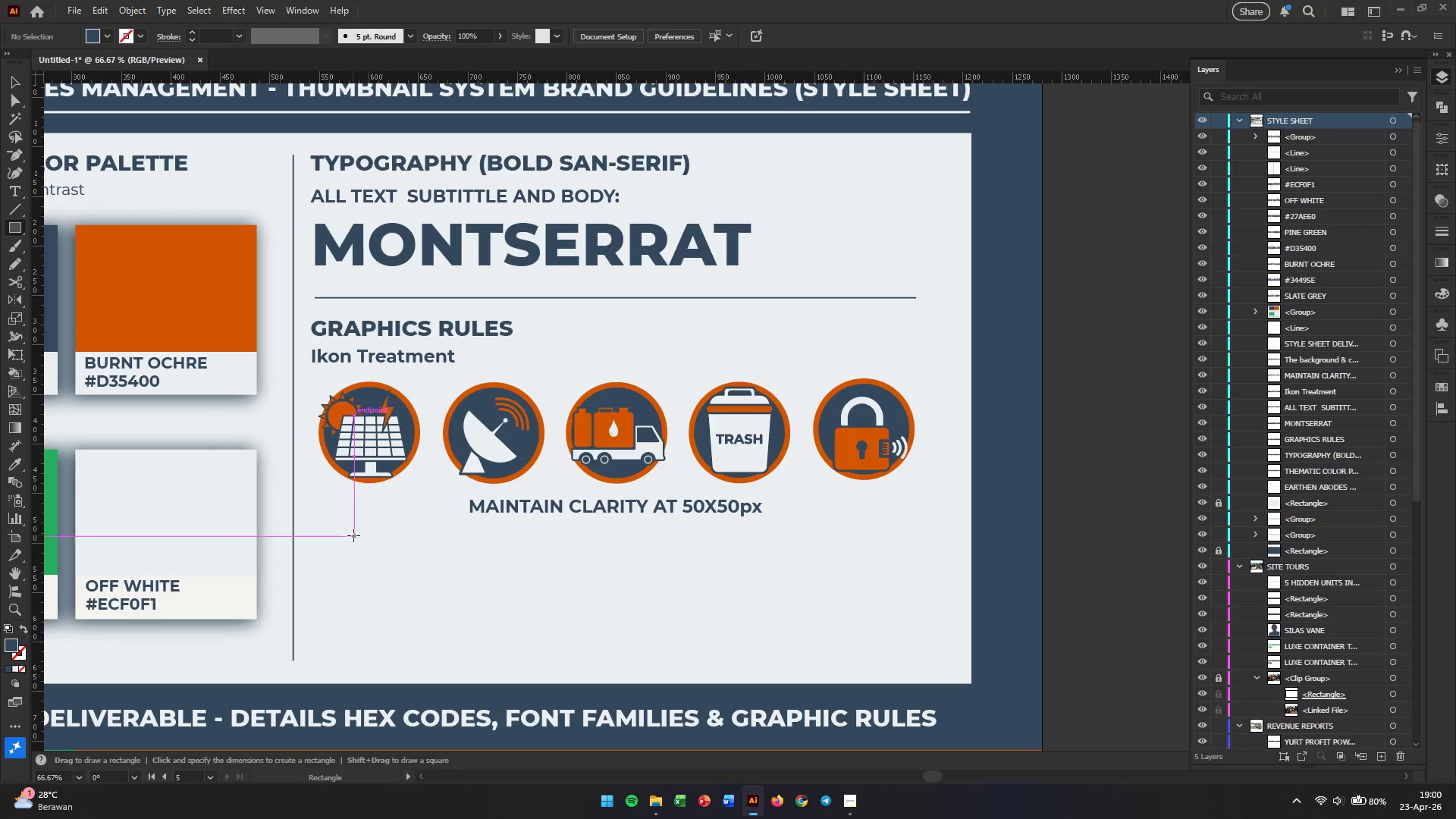 
left_click_drag(start_coordinate=[350, 531], to_coordinate=[624, 662])
 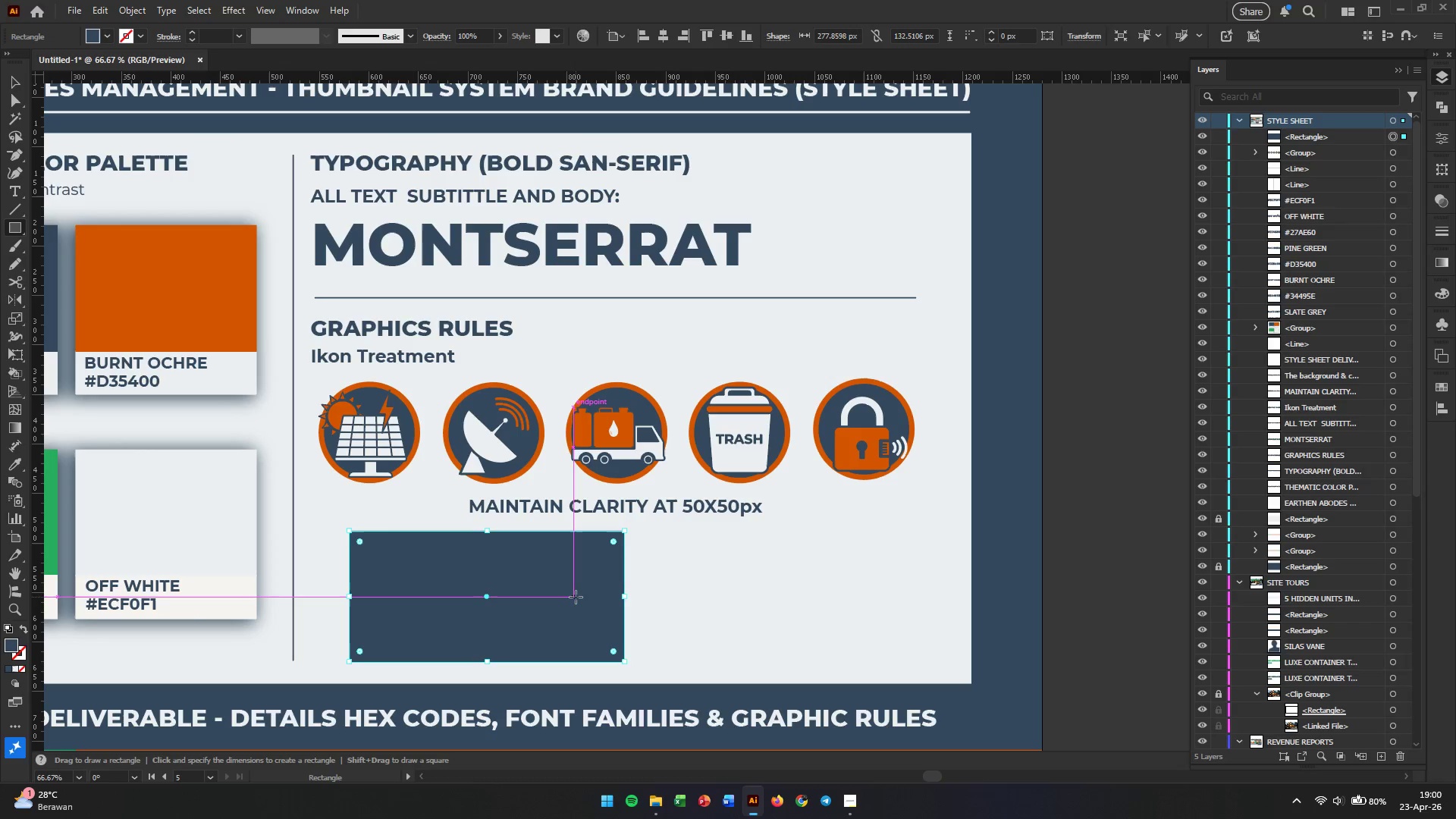 
key(V)
 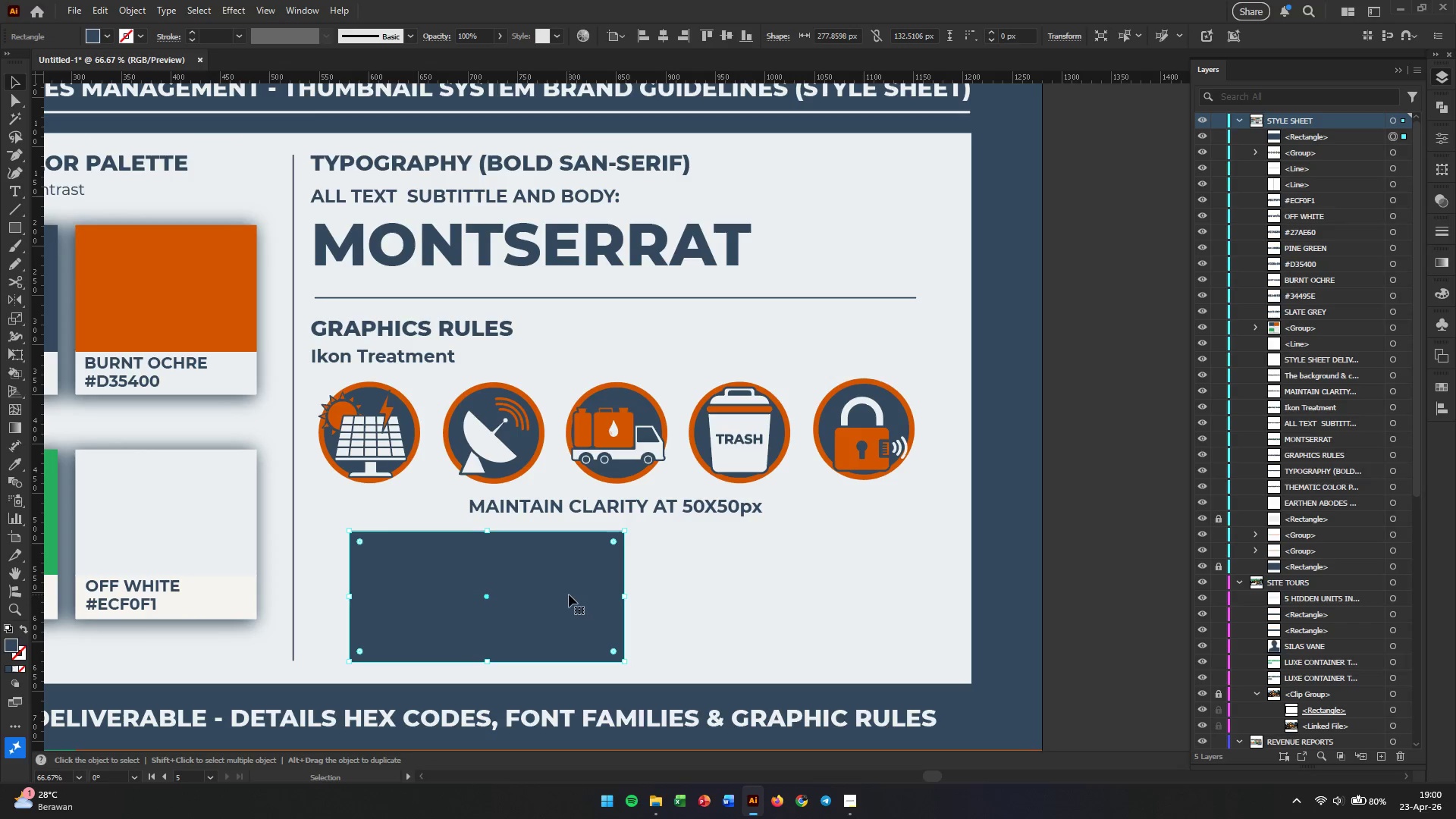 
left_click_drag(start_coordinate=[569, 595], to_coordinate=[538, 588])
 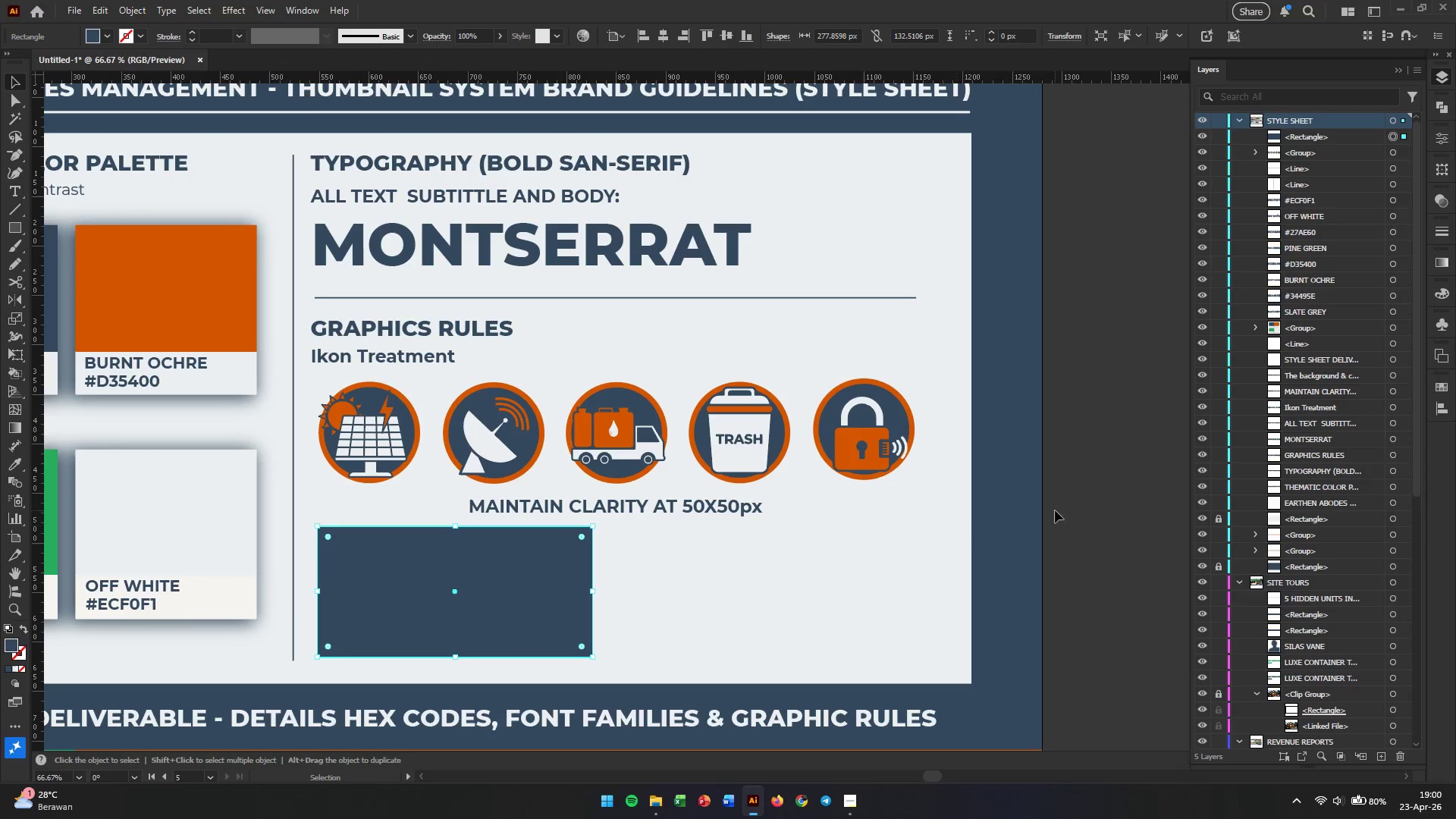 
left_click([1091, 507])
 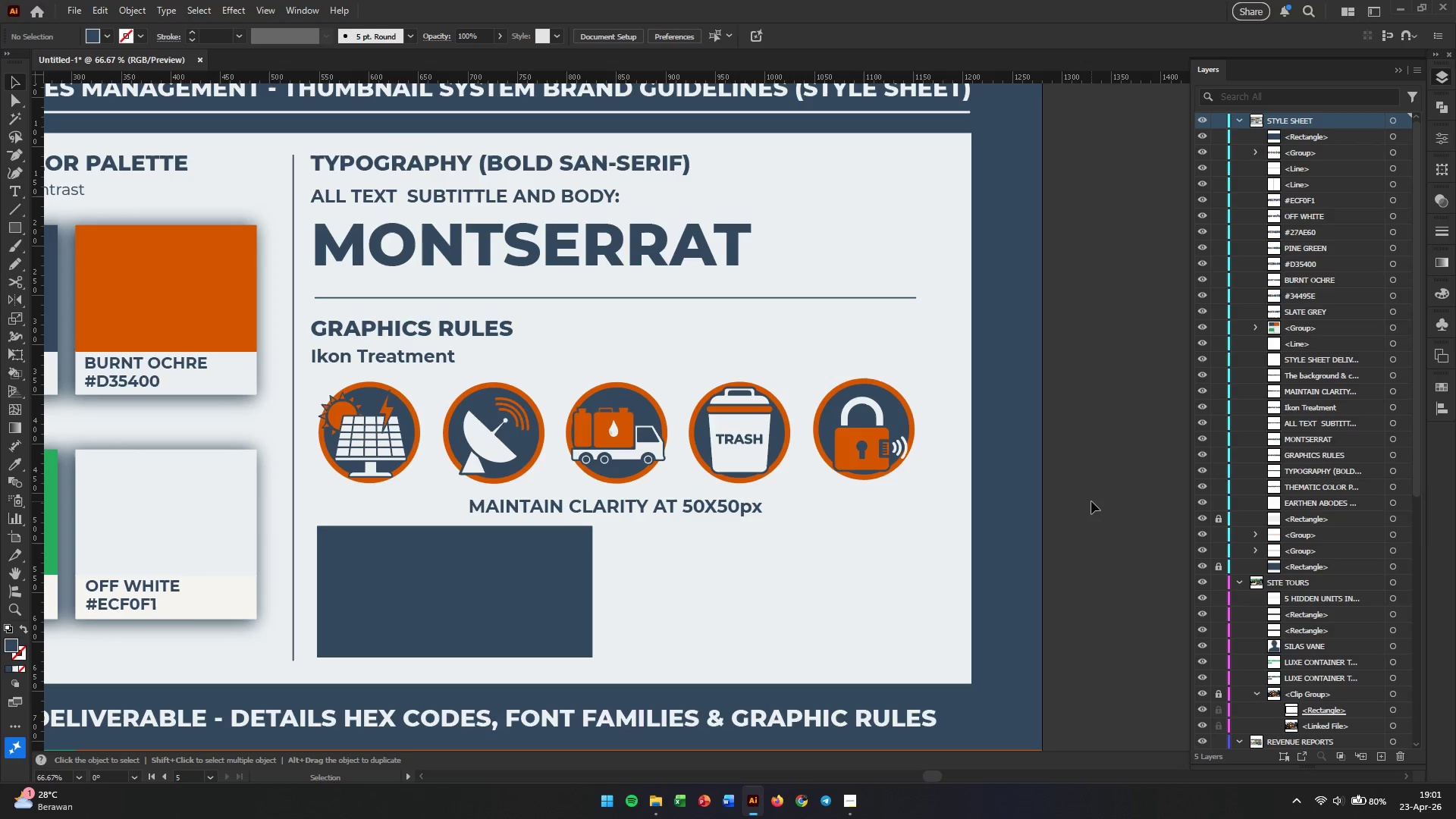 
wait(9.84)
 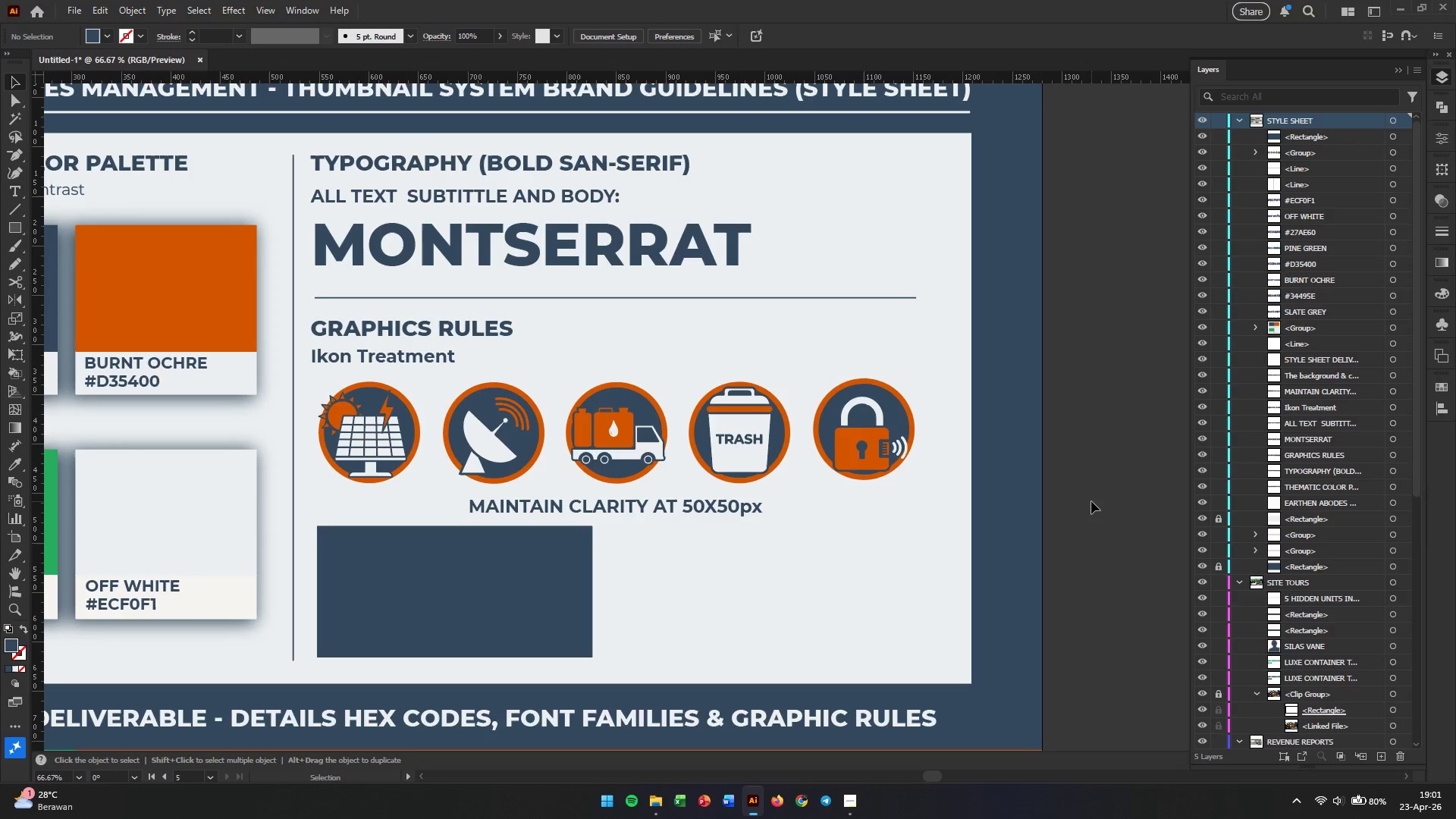 
hold_key(key=AltLeft, duration=0.44)
scroll: coordinate [559, 513], scroll_direction: down, amount: 3.0
 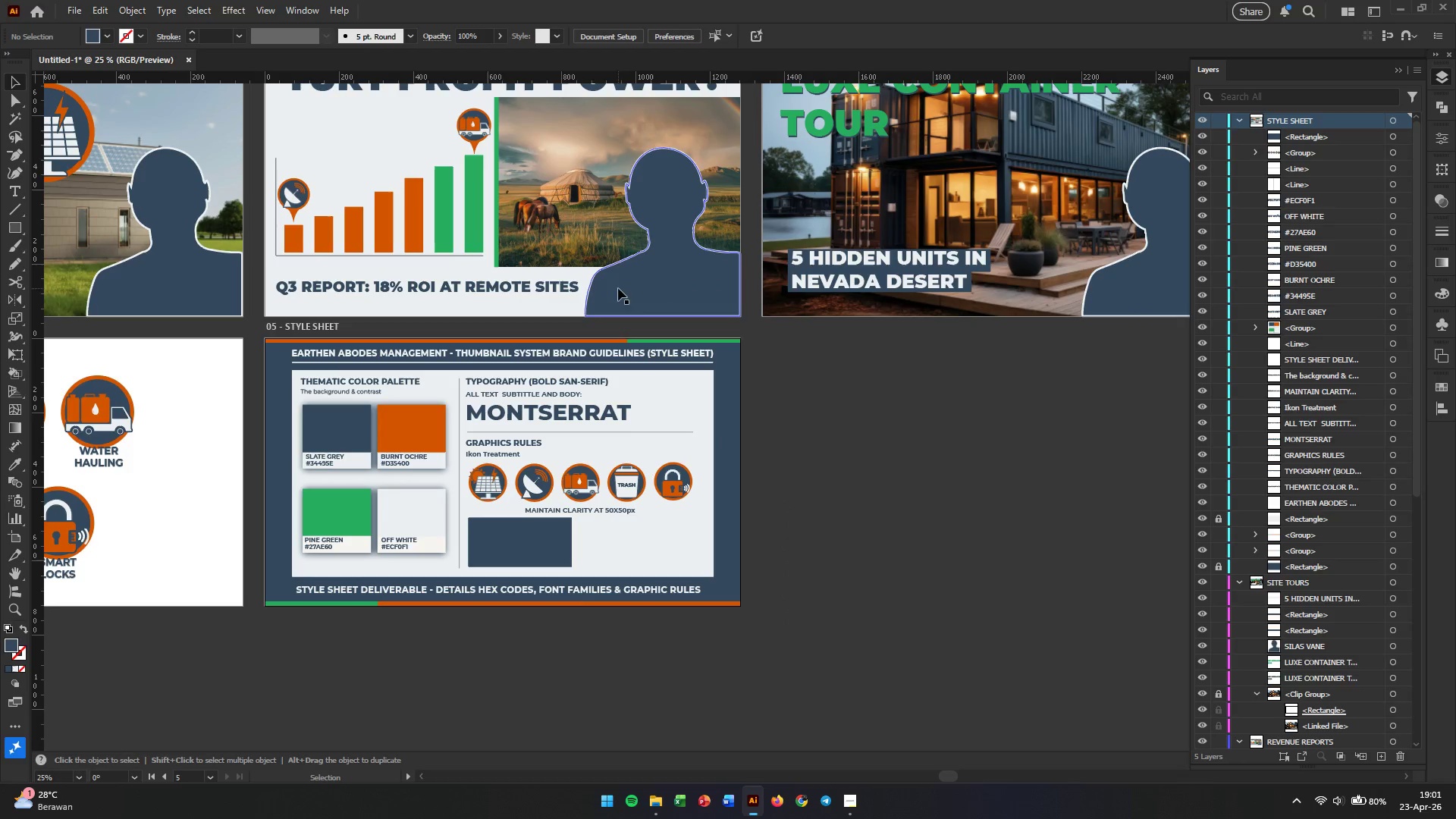 
left_click([650, 277])
 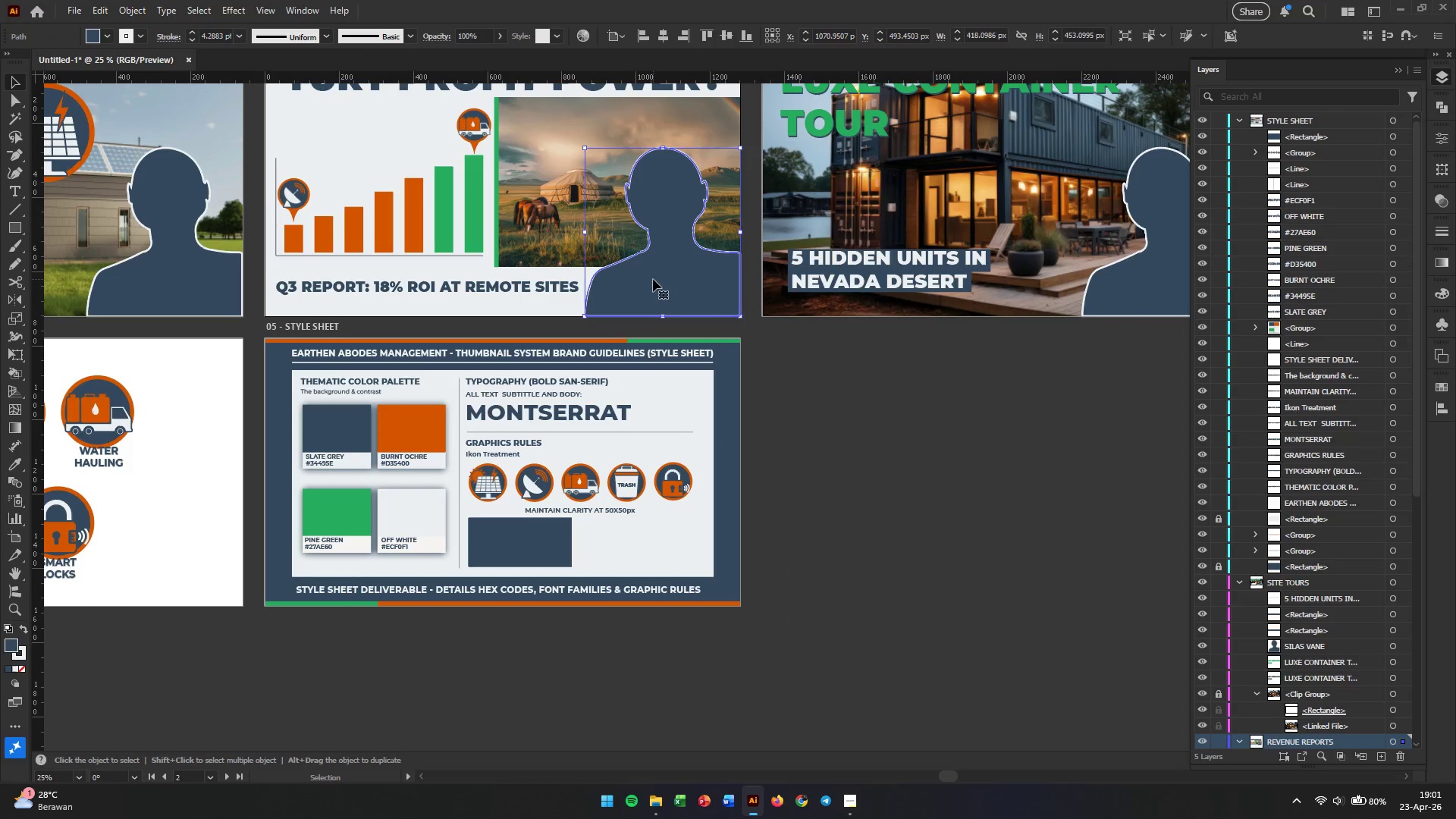 
hold_key(key=AltLeft, duration=1.67)
 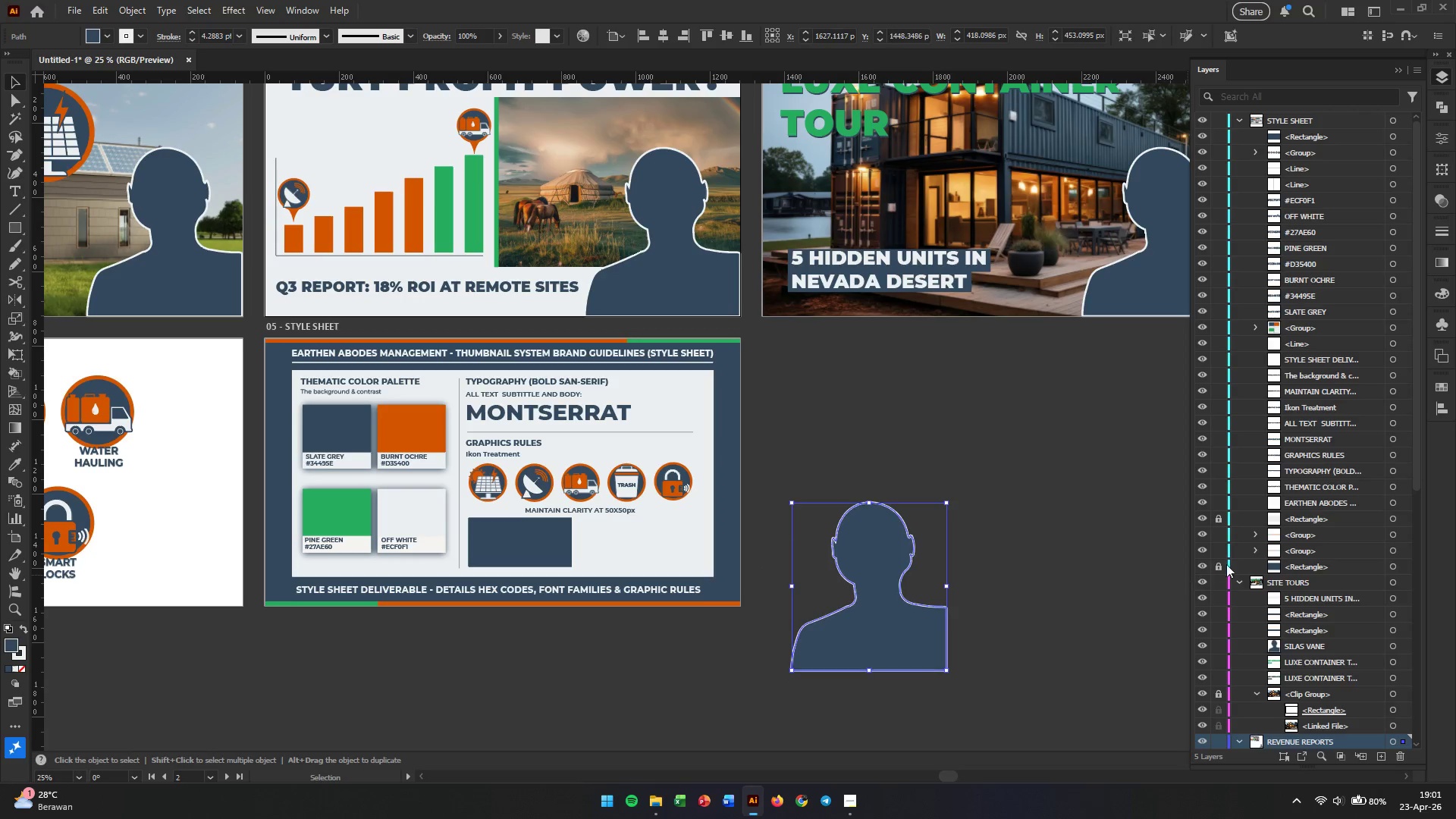 
scroll: coordinate [1320, 655], scroll_direction: down, amount: 5.0
 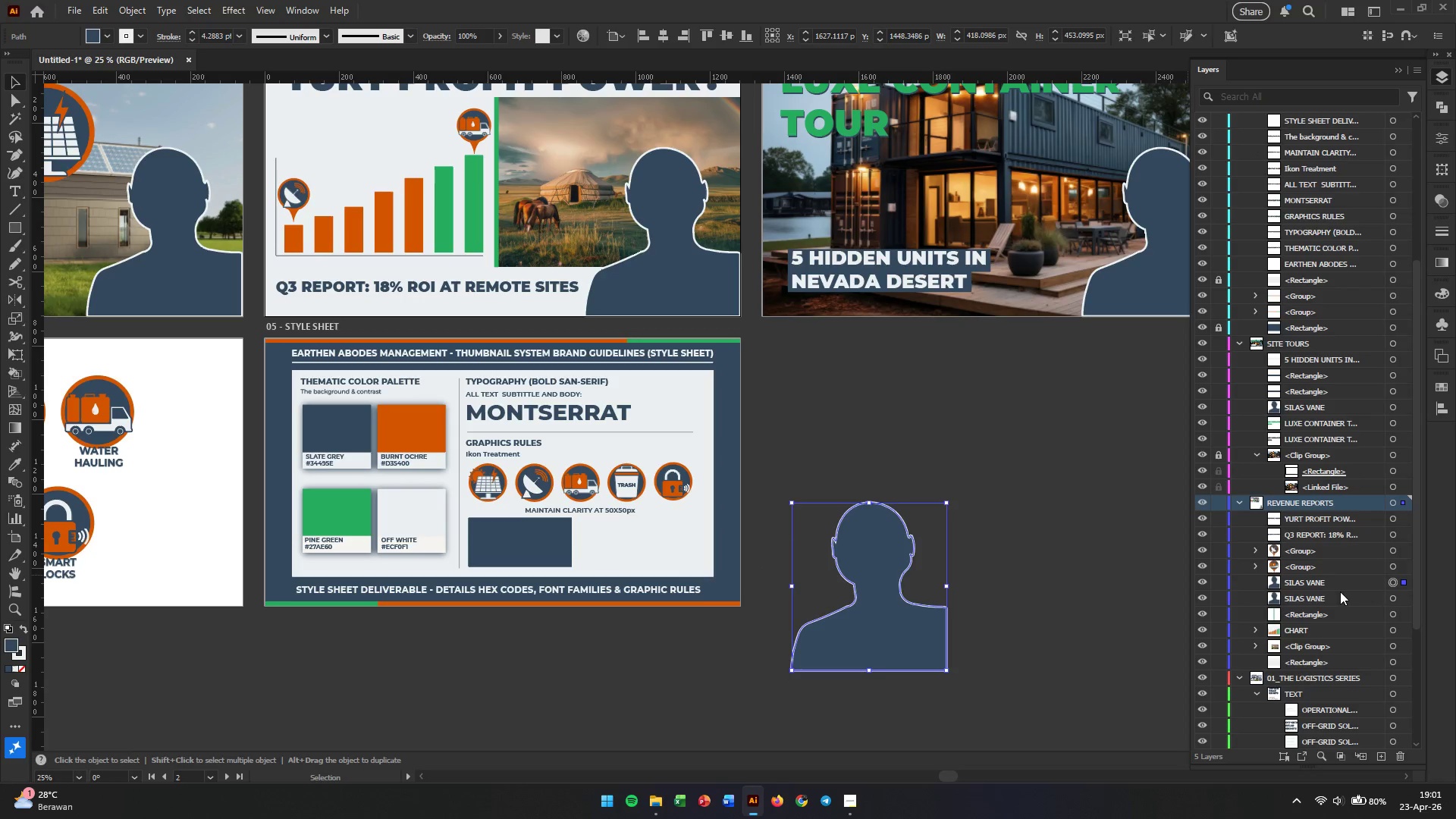 
left_click([1313, 584])
 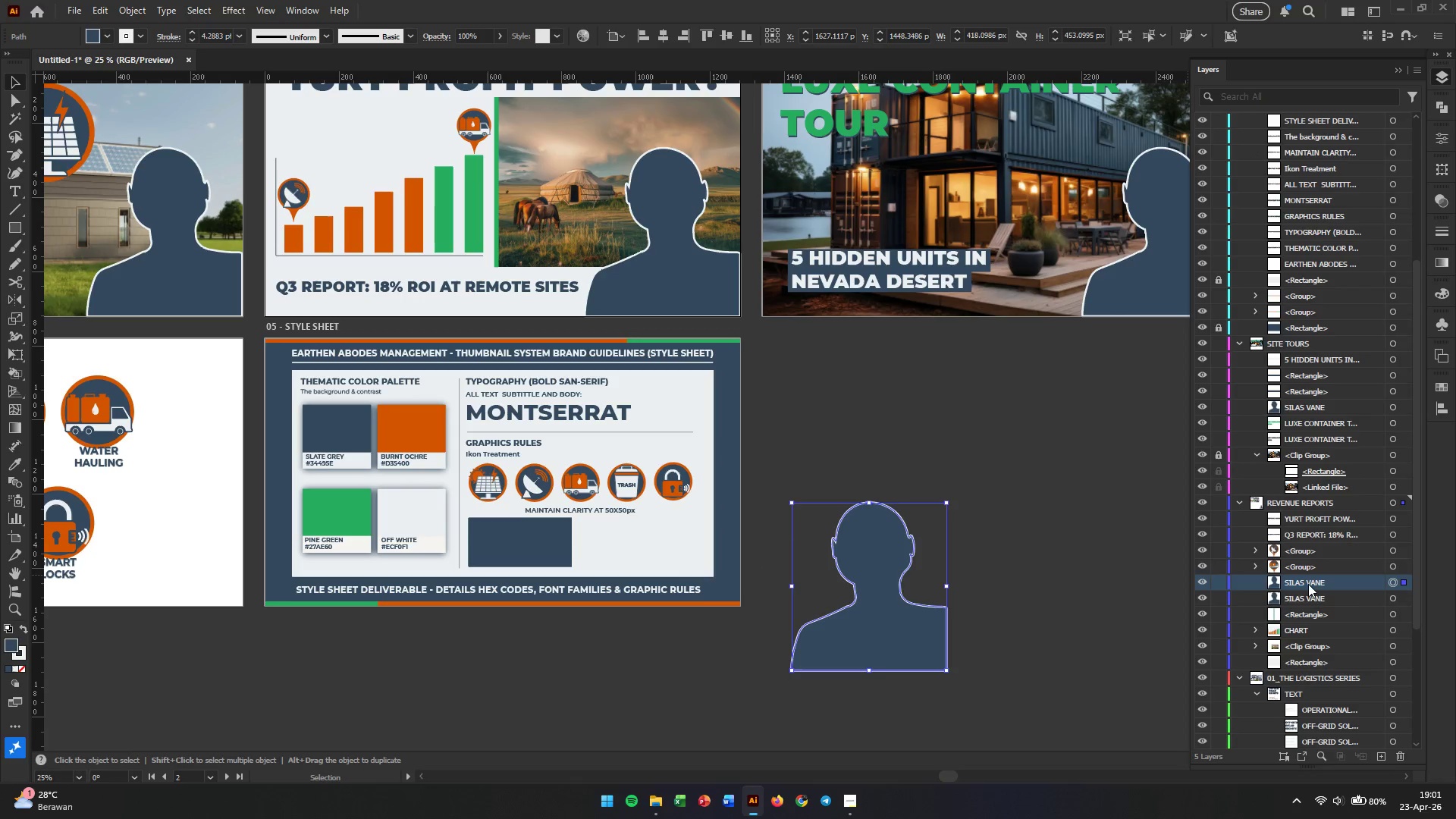 
left_click_drag(start_coordinate=[1305, 584], to_coordinate=[1323, 157])
 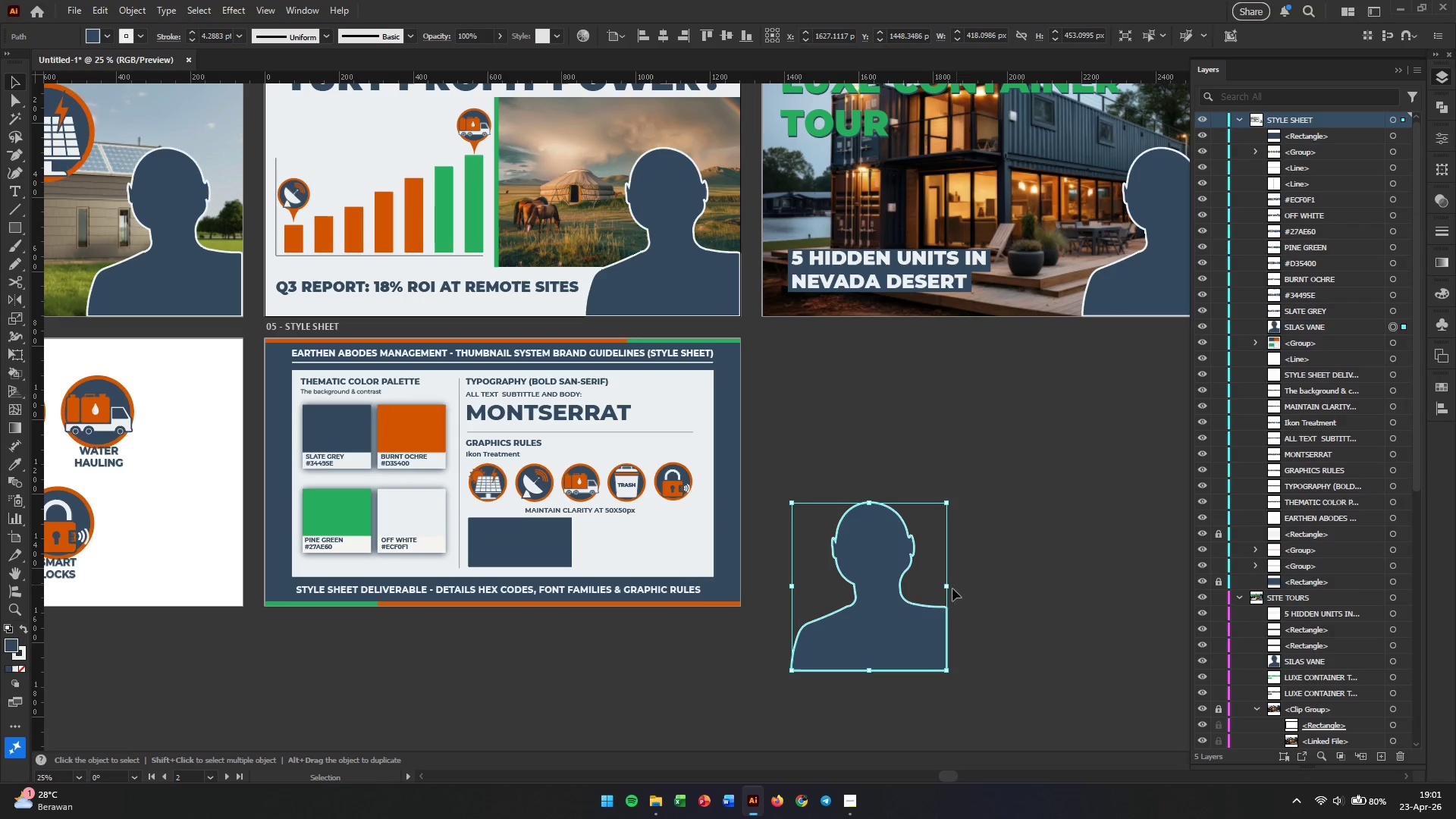 
left_click_drag(start_coordinate=[888, 613], to_coordinate=[570, 570])
 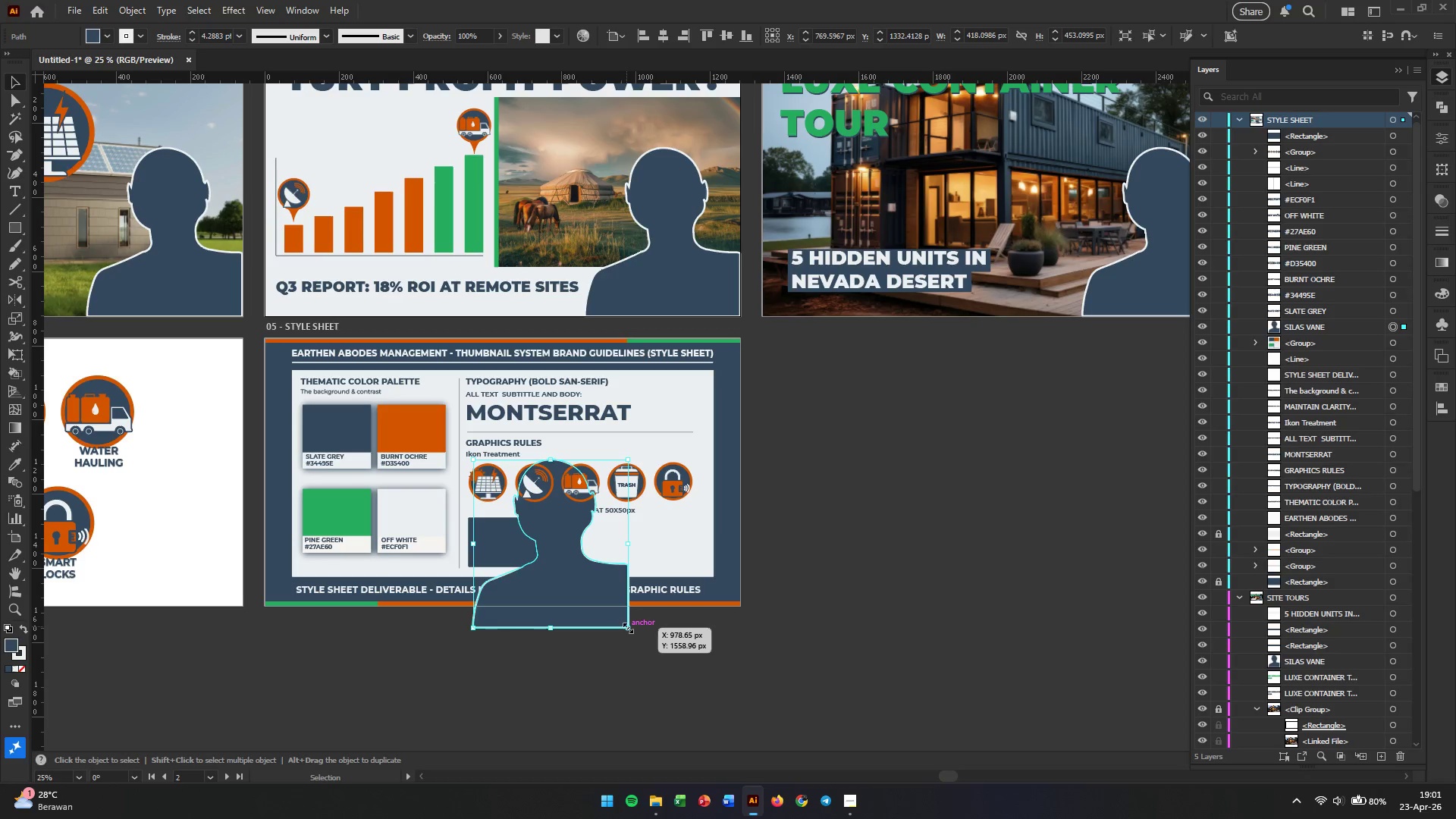 
hold_key(key=ShiftLeft, duration=0.8)
left_click_drag(start_coordinate=[626, 626], to_coordinate=[544, 532])
 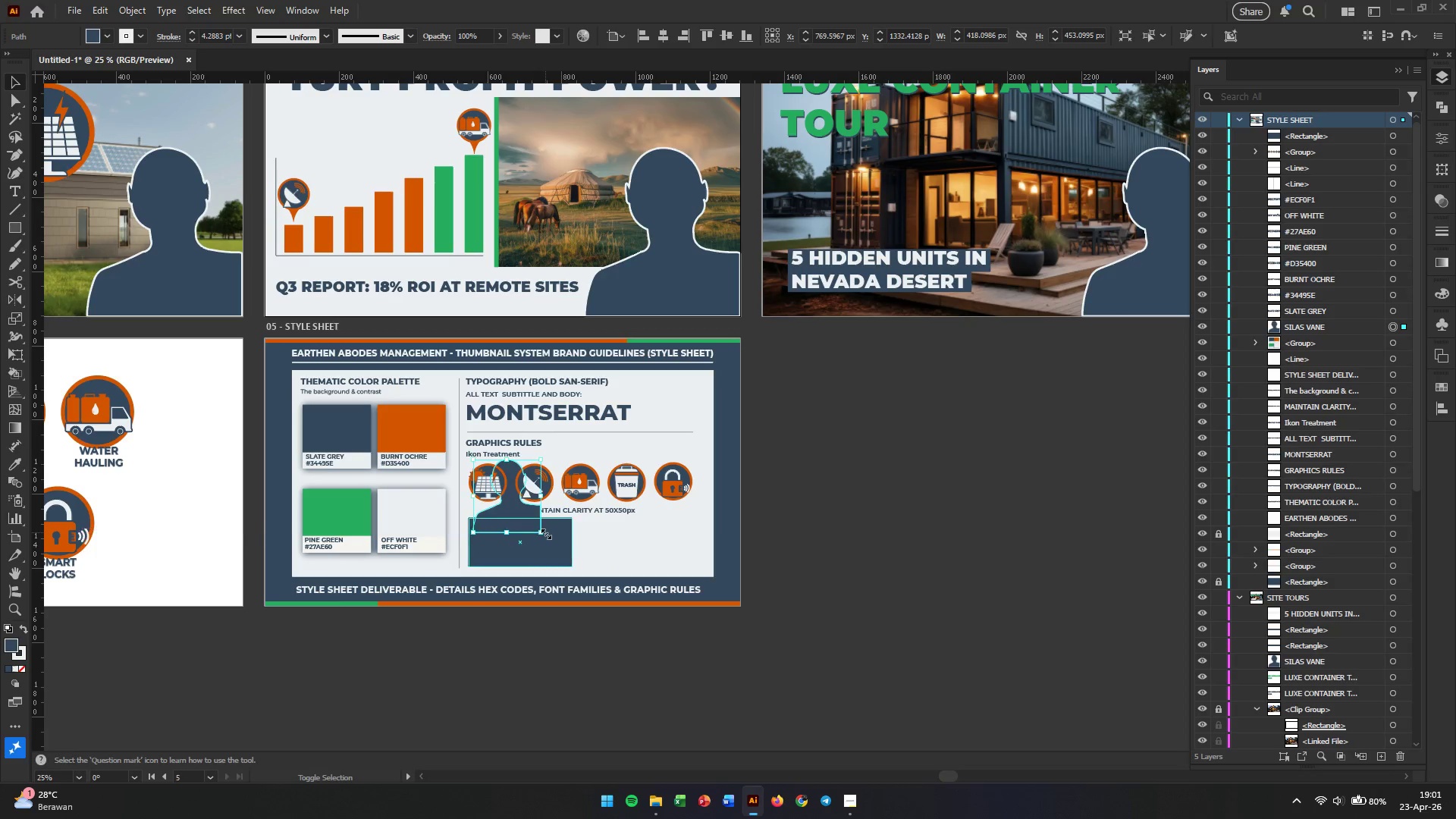 
hold_key(key=AltLeft, duration=0.47)
scroll: coordinate [544, 532], scroll_direction: up, amount: 3.0
 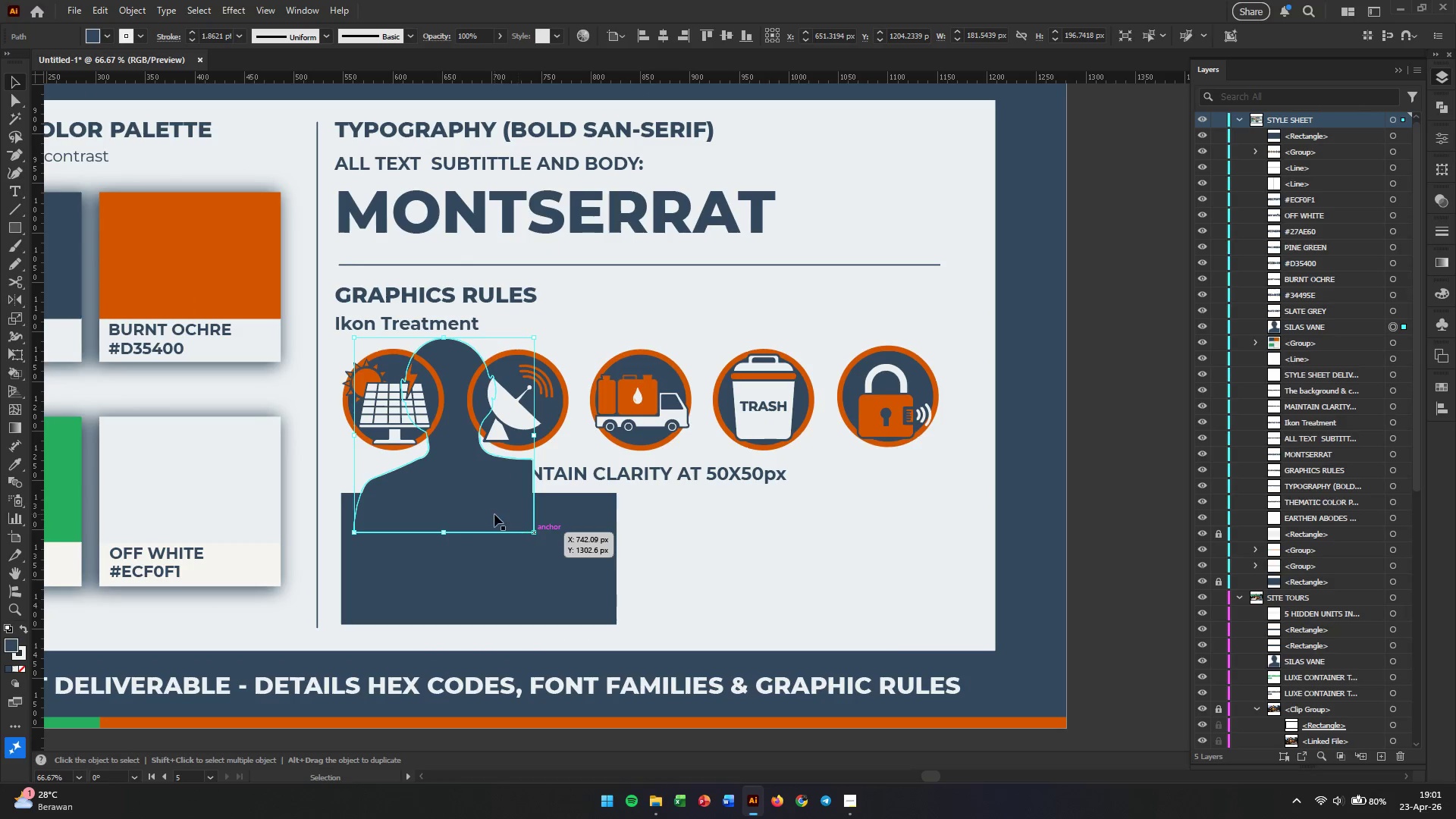 
left_click_drag(start_coordinate=[494, 514], to_coordinate=[559, 571])
 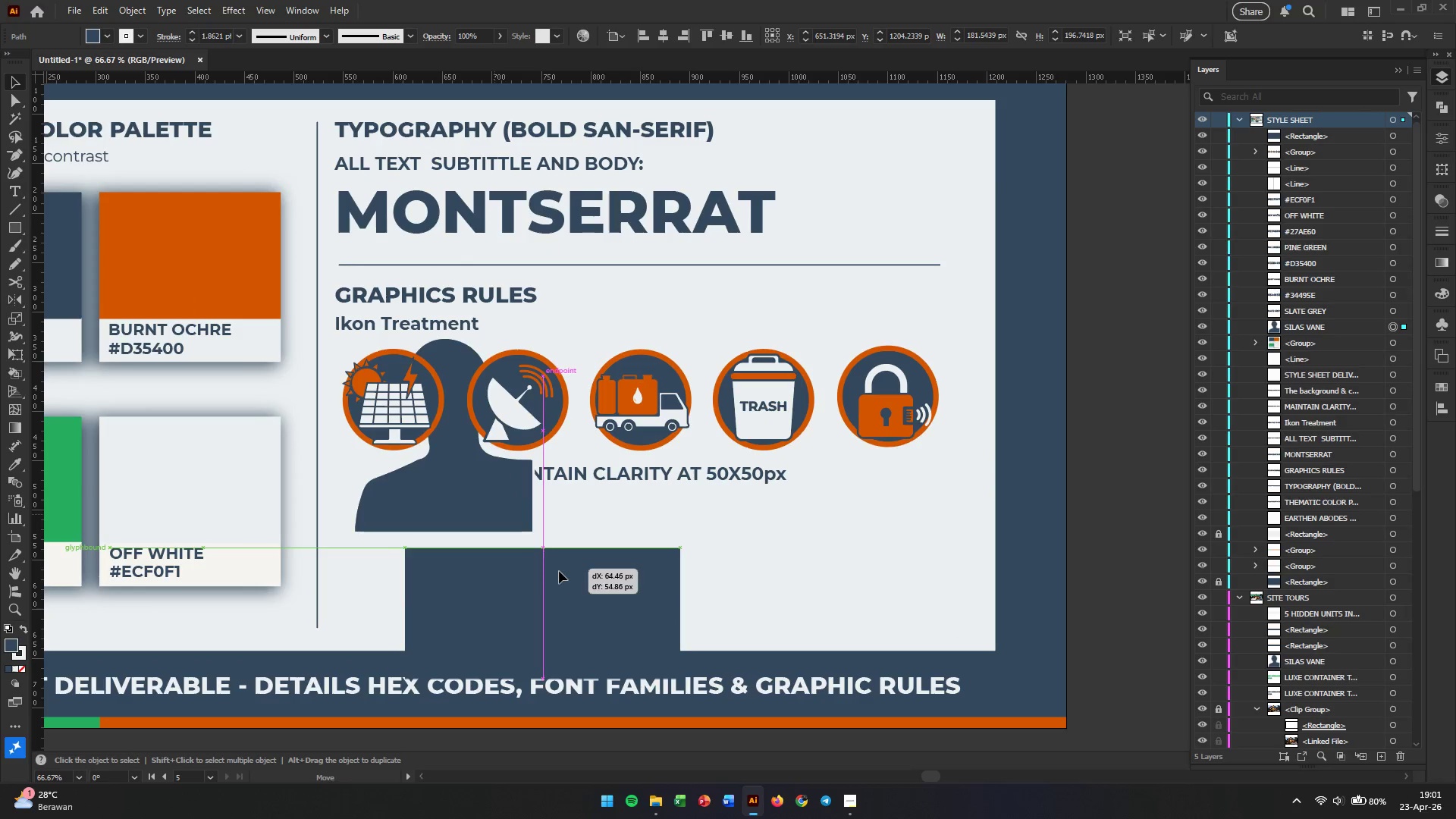 
key(Control+Z)
 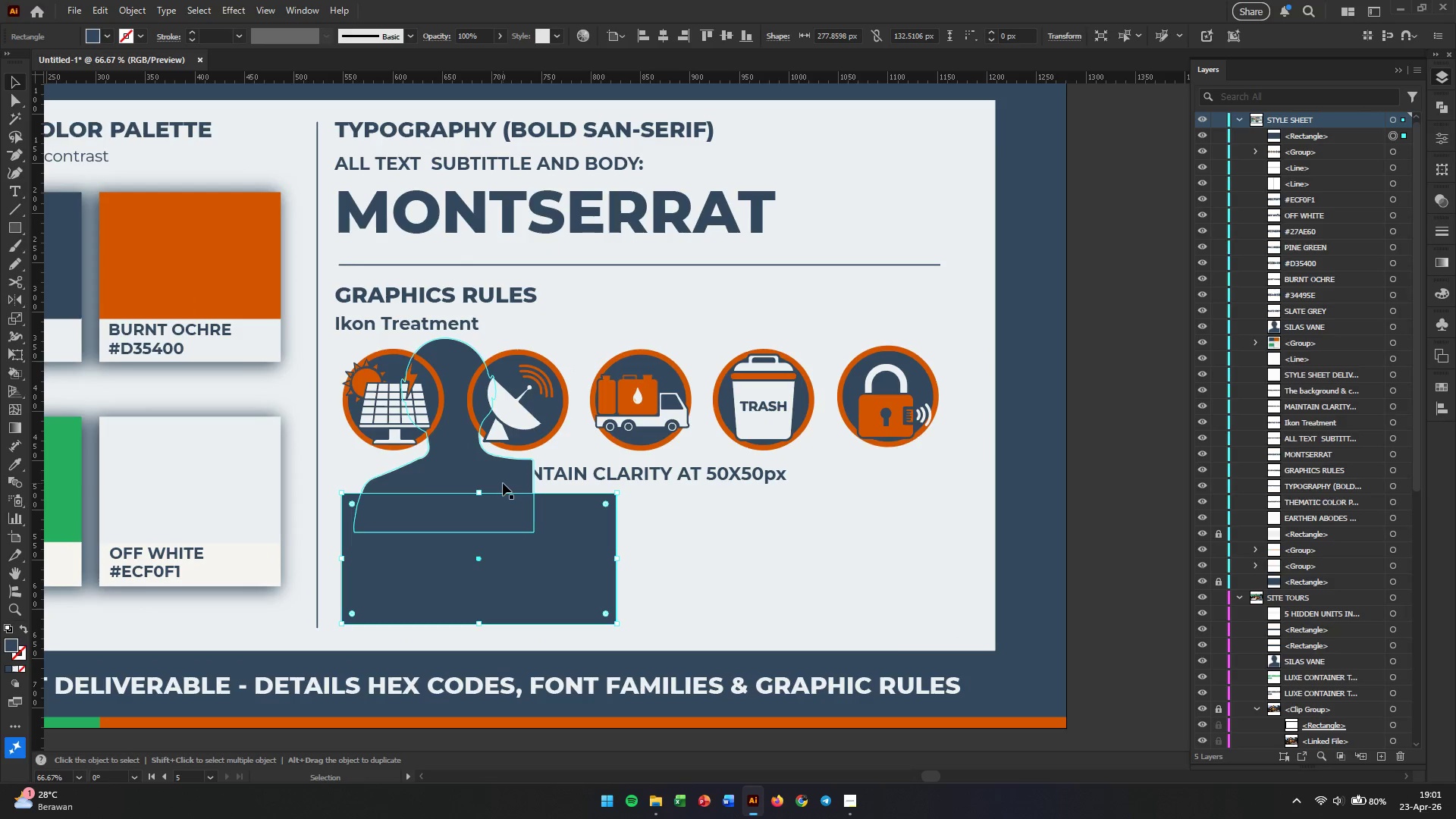 
left_click_drag(start_coordinate=[499, 474], to_coordinate=[673, 544])
 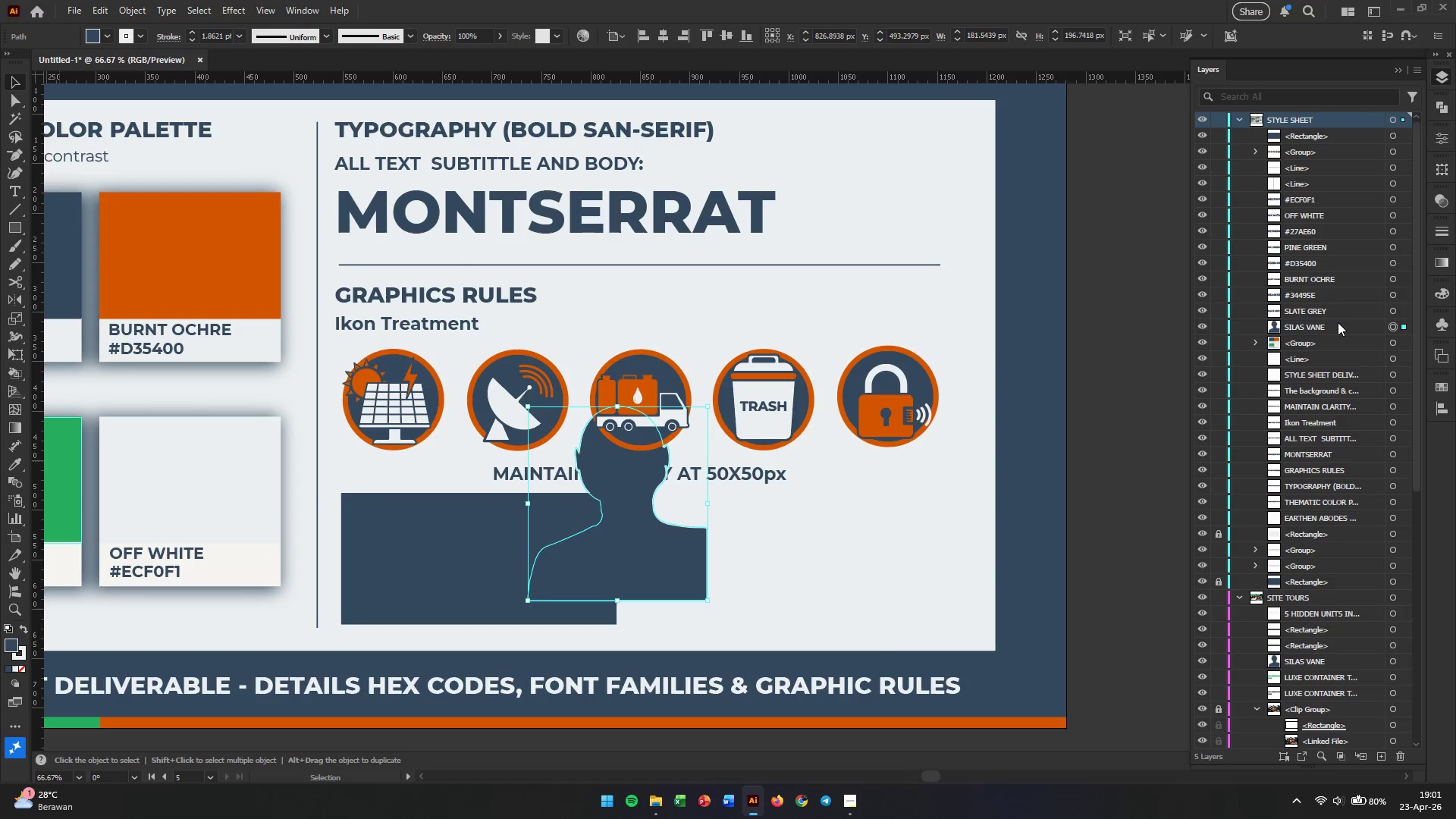 
left_click_drag(start_coordinate=[1320, 325], to_coordinate=[1288, 132])
 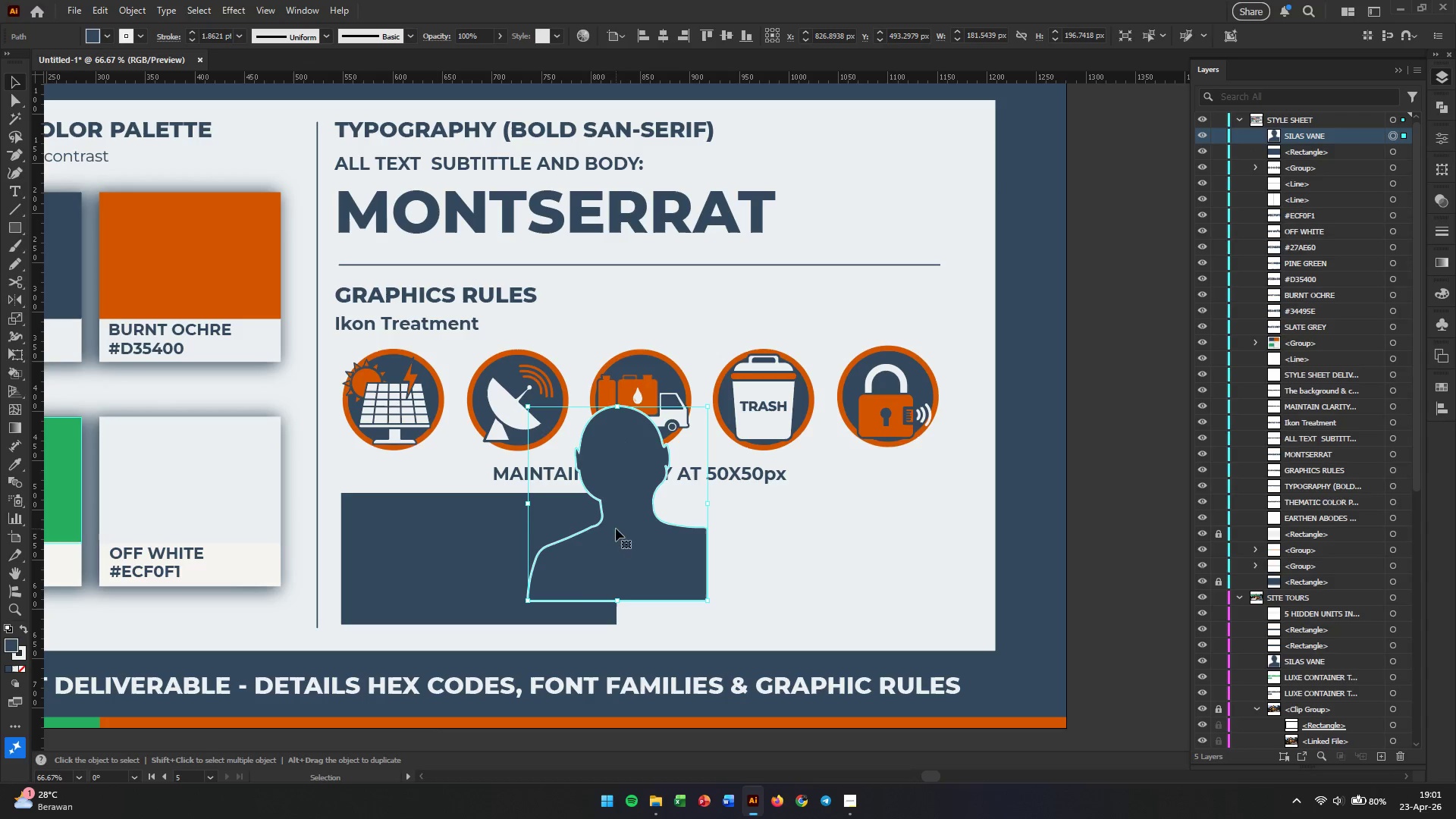 
left_click_drag(start_coordinate=[607, 553], to_coordinate=[516, 574])
 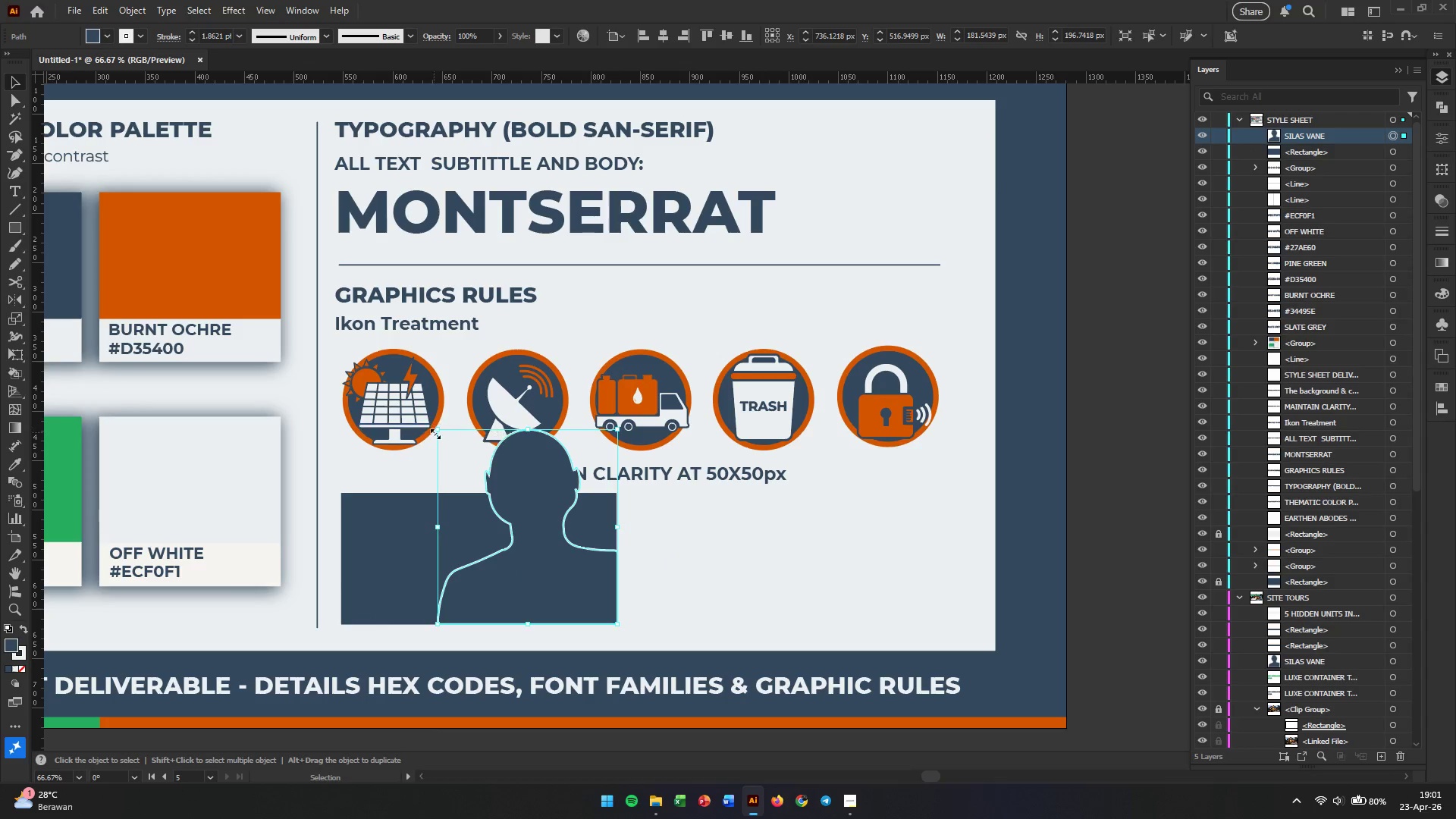 
left_click_drag(start_coordinate=[435, 432], to_coordinate=[480, 500])
 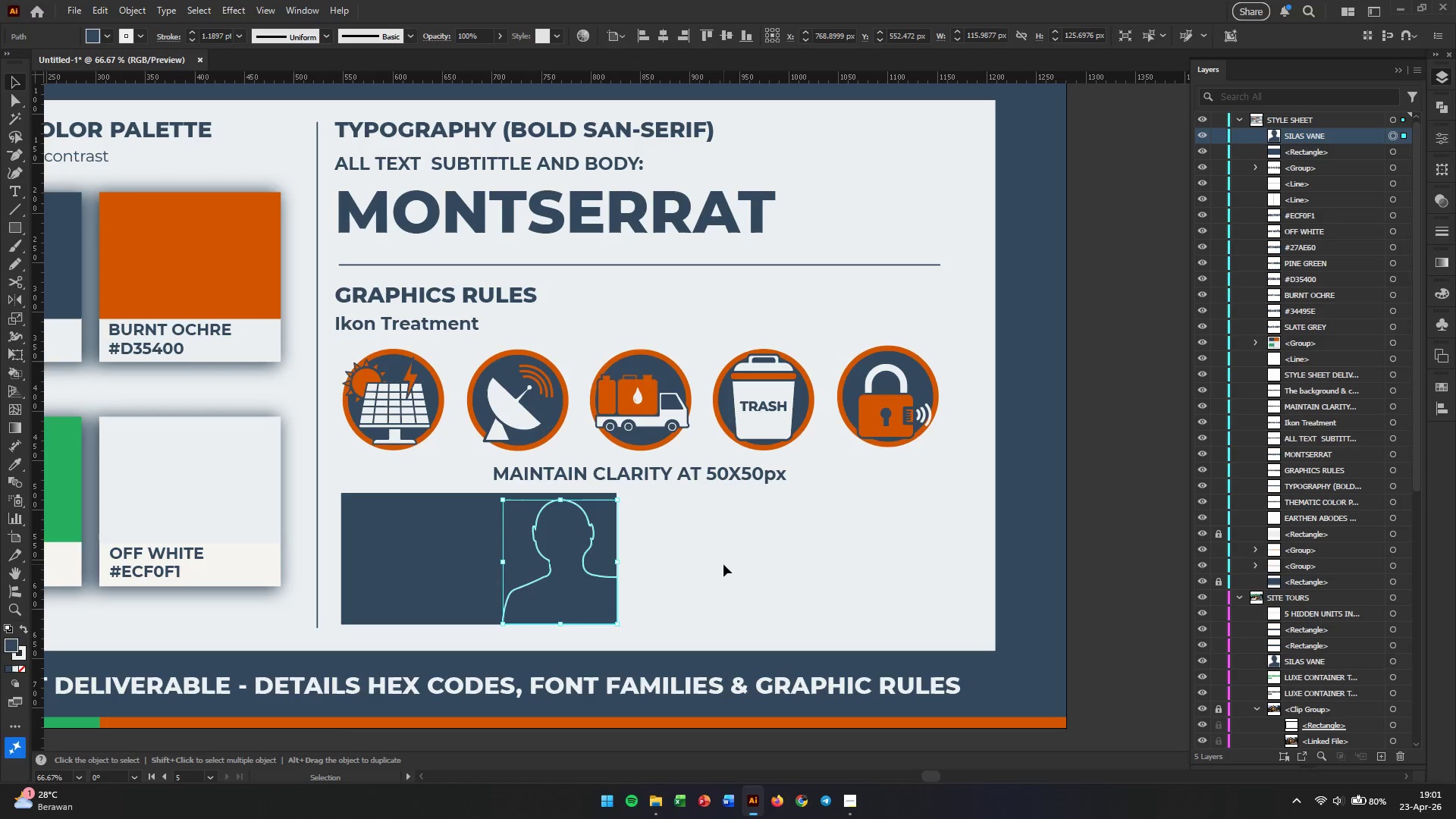 
hold_key(key=ShiftLeft, duration=2.38)
 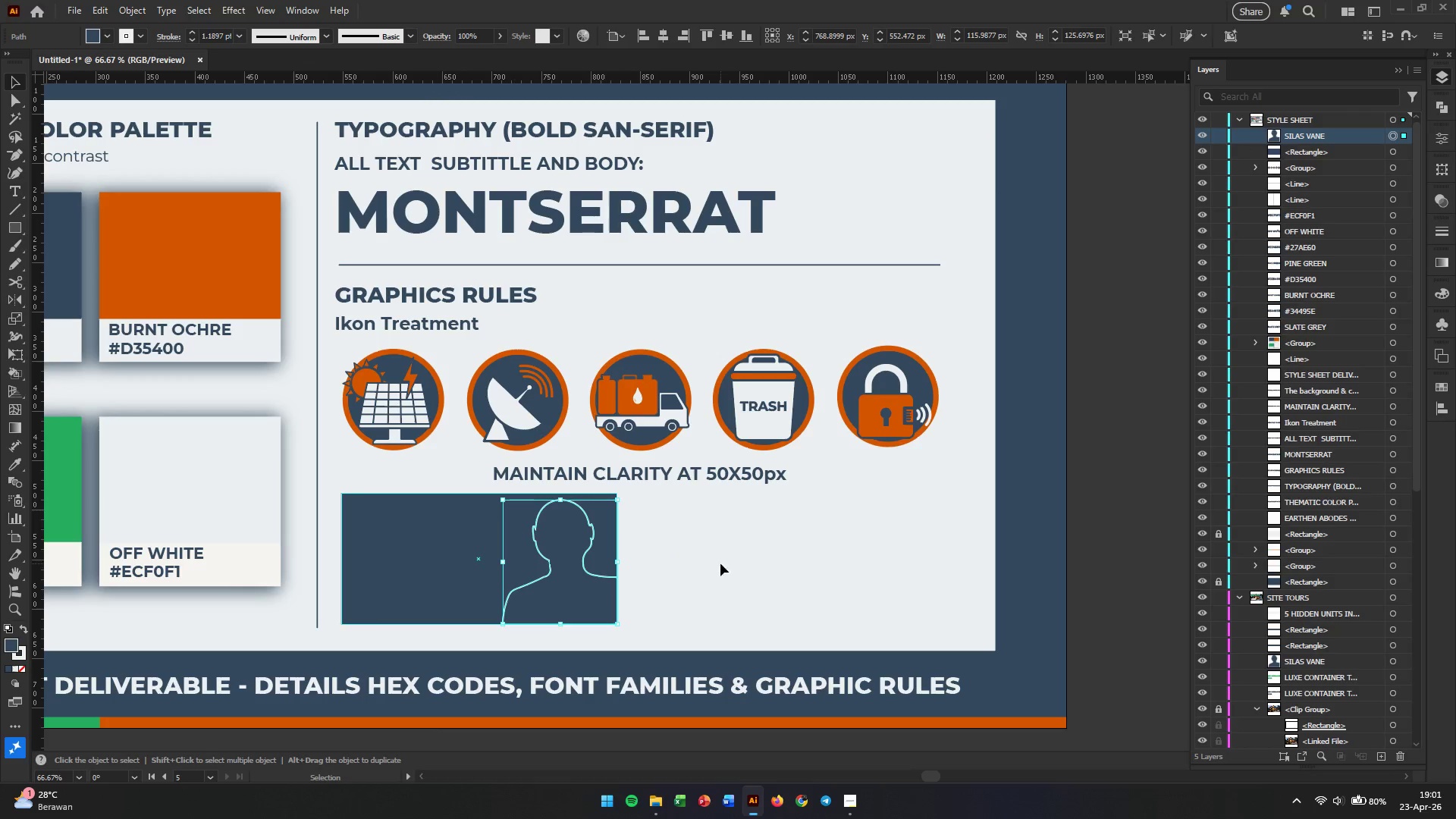 
left_click([723, 564])
 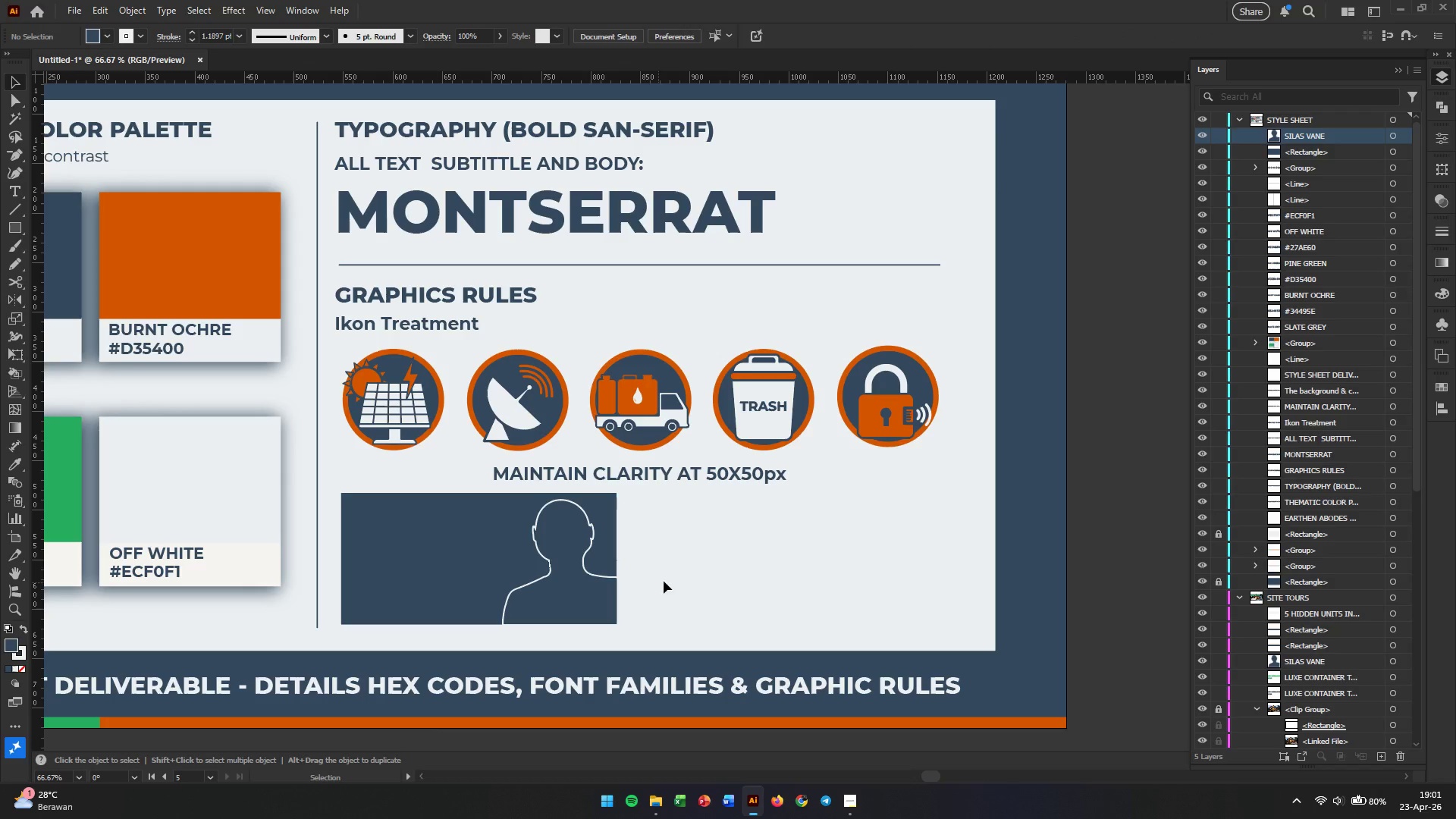 
hold_key(key=Space, duration=0.56)
 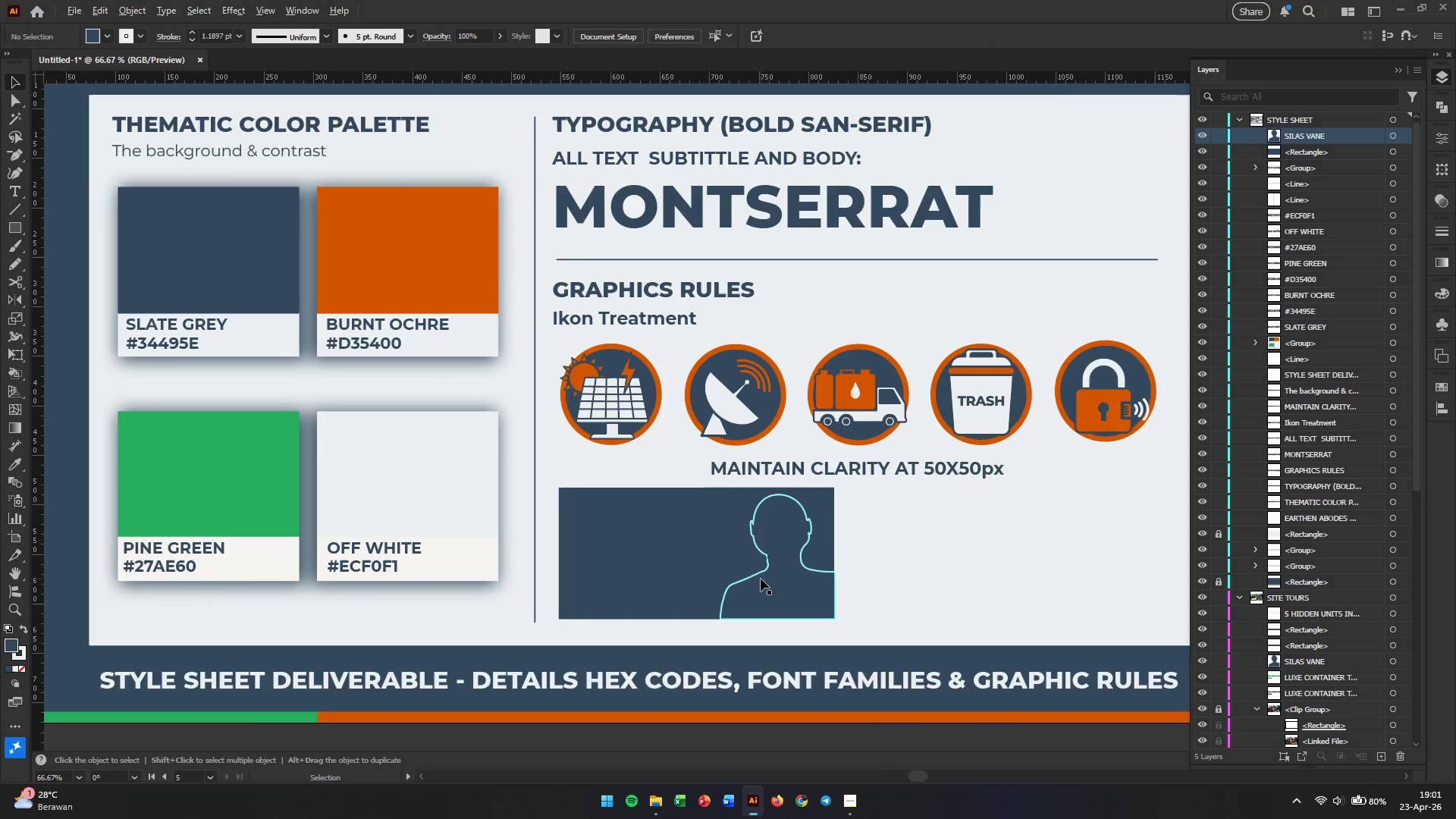 
left_click_drag(start_coordinate=[582, 606], to_coordinate=[799, 601])
 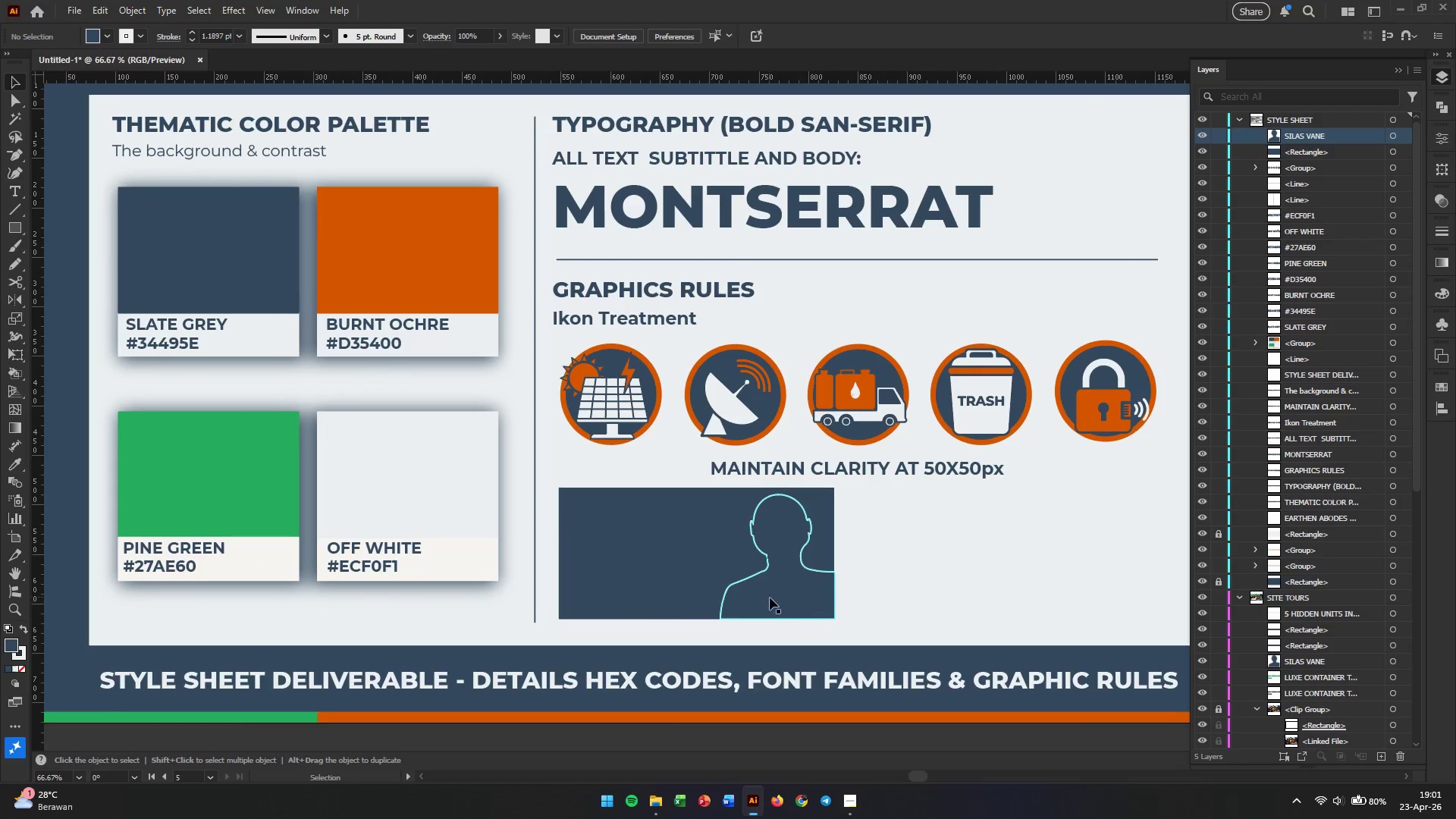 
hold_key(key=AltLeft, duration=0.45)
scroll: coordinate [761, 577], scroll_direction: up, amount: 1.0
 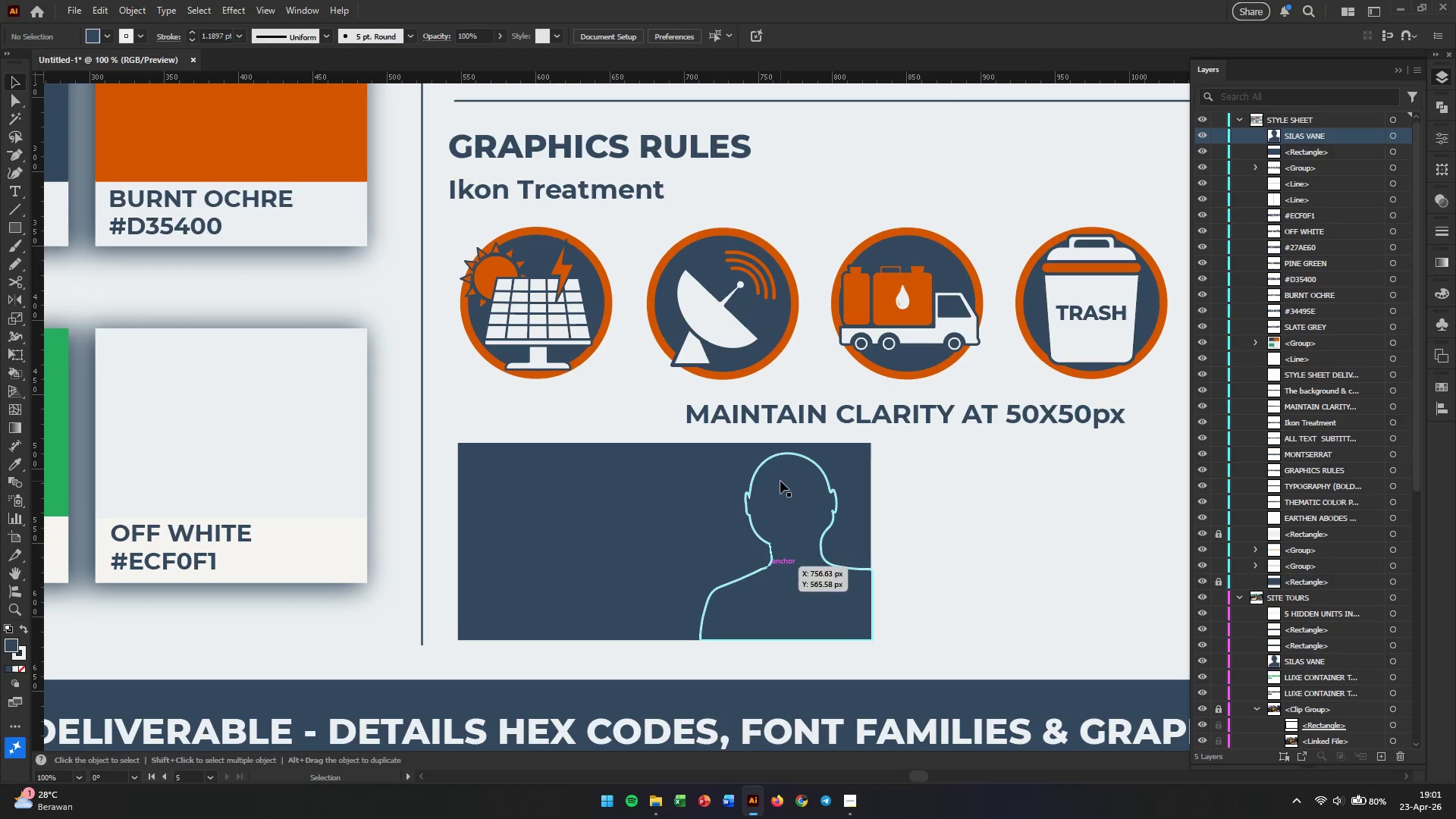 
left_click([780, 481])
 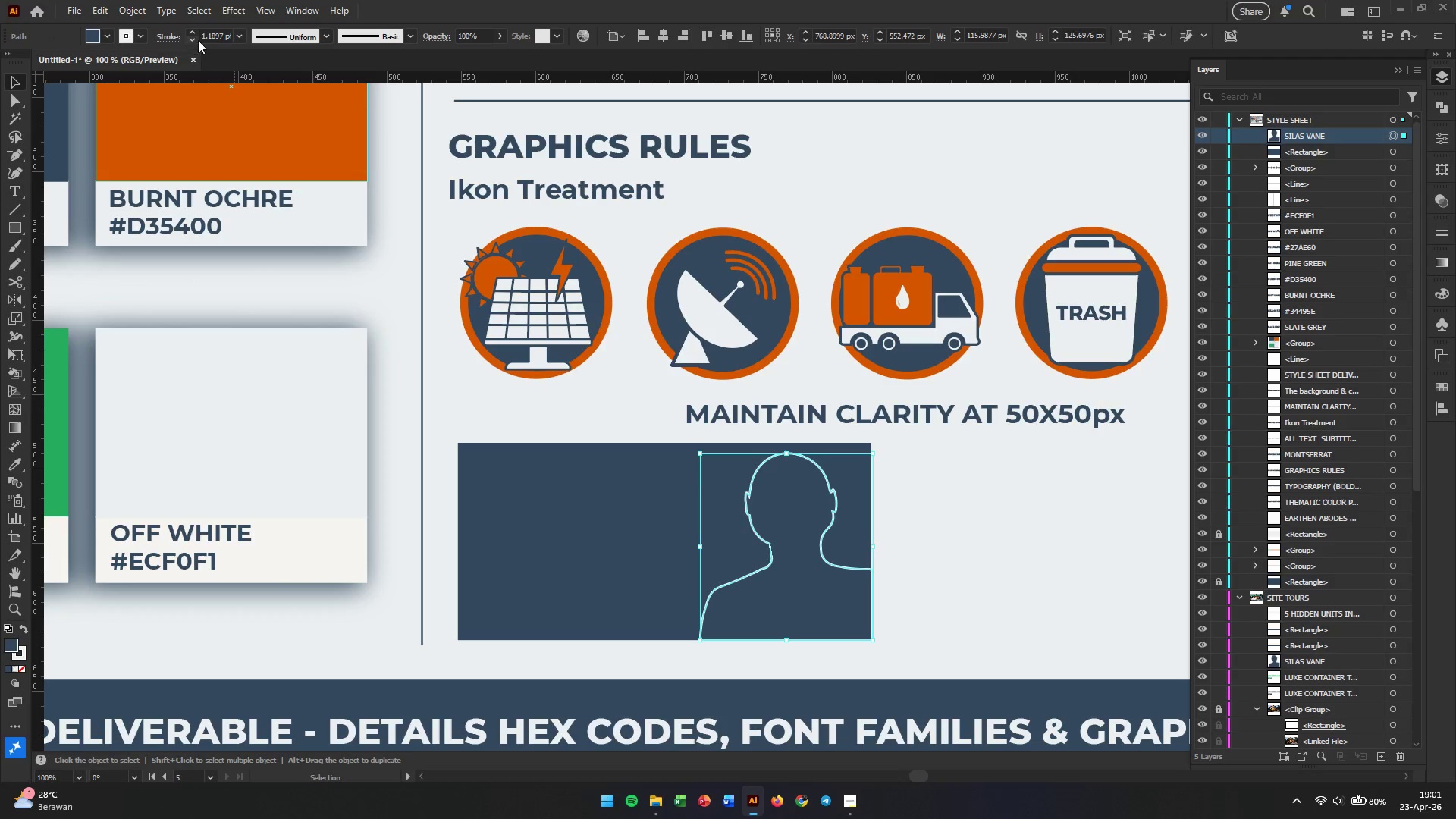 
double_click([210, 33])
 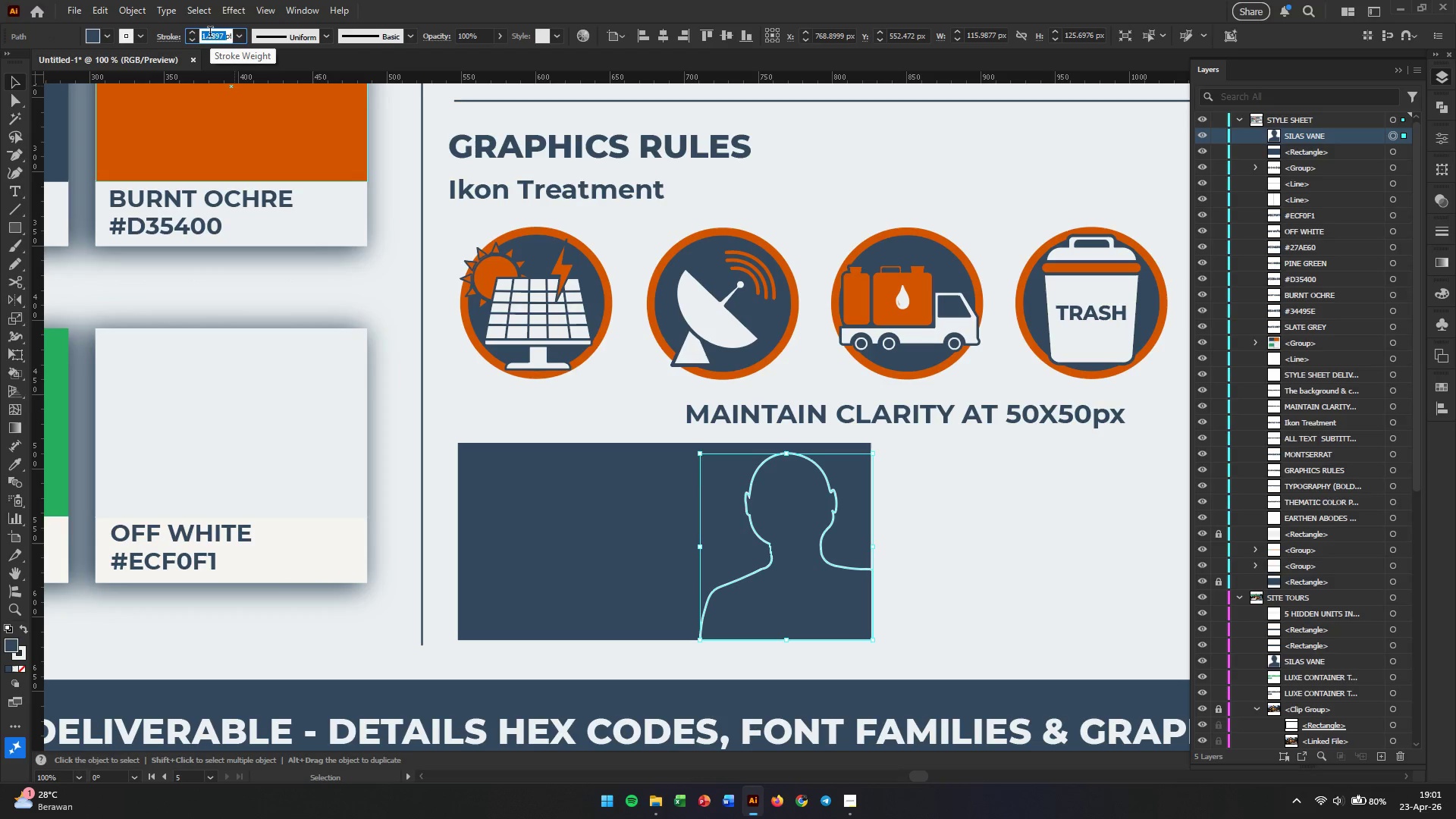 
key(Numpad3)
 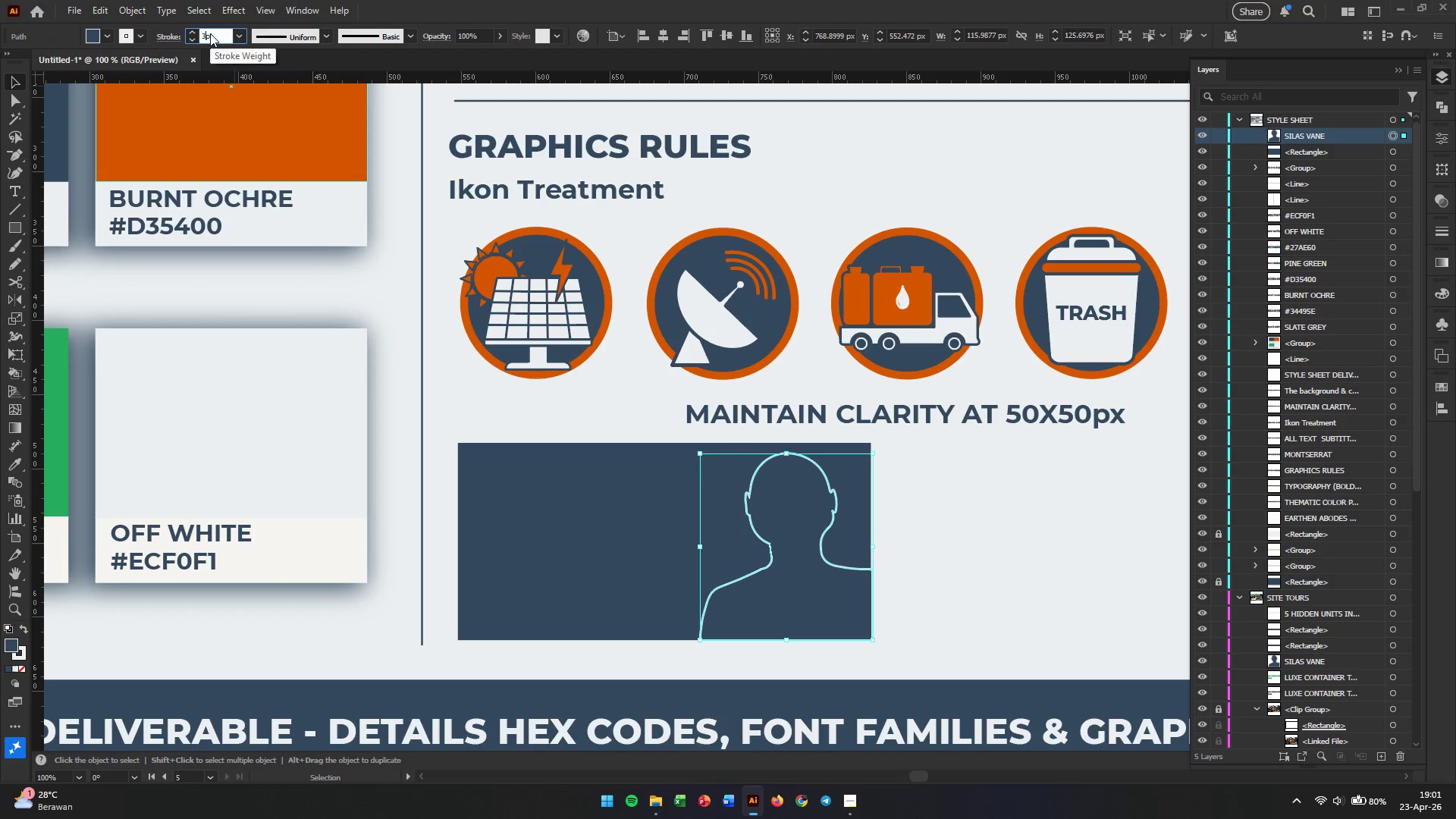 
key(Enter)
 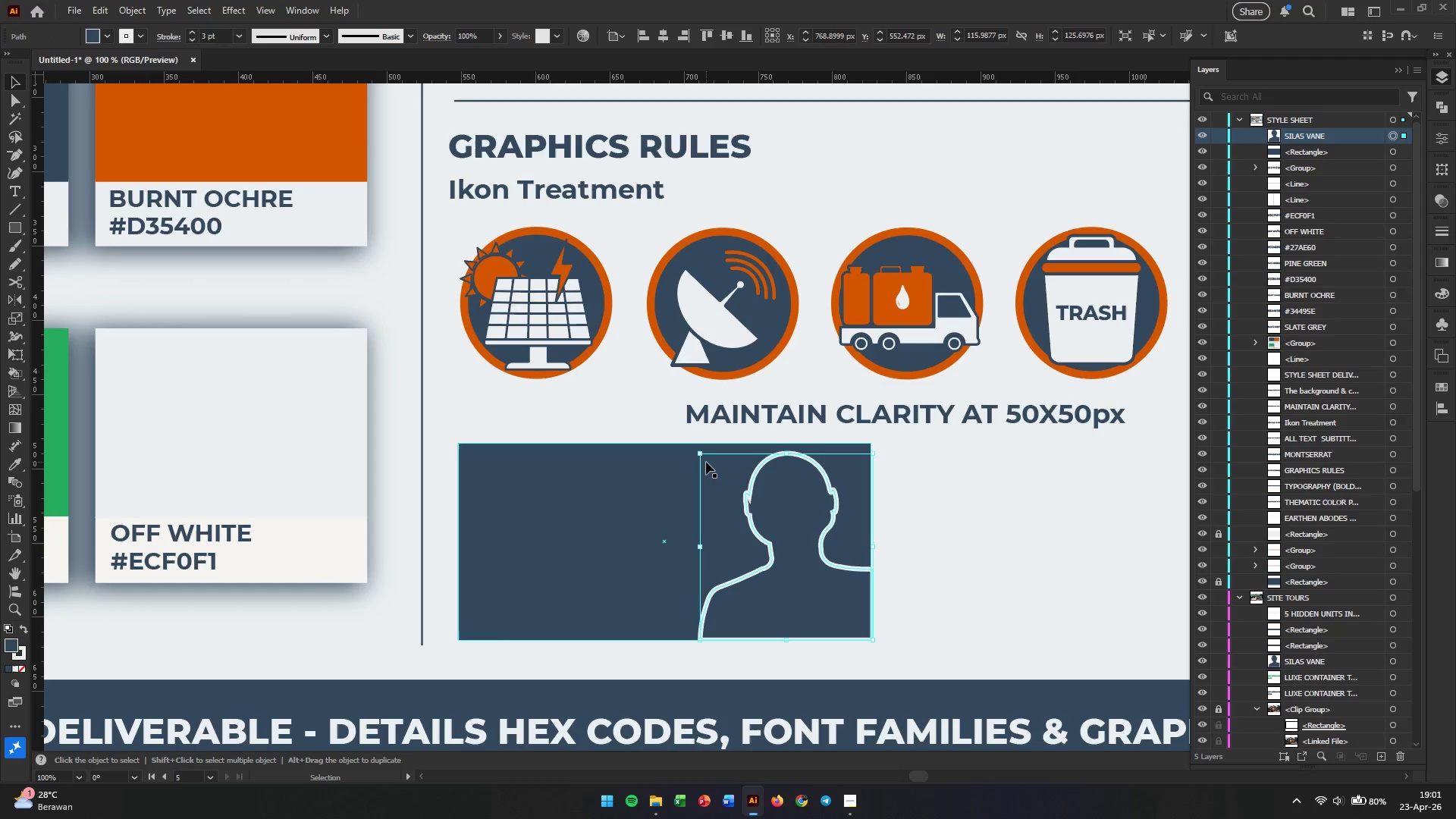 
left_click_drag(start_coordinate=[702, 457], to_coordinate=[705, 465])
 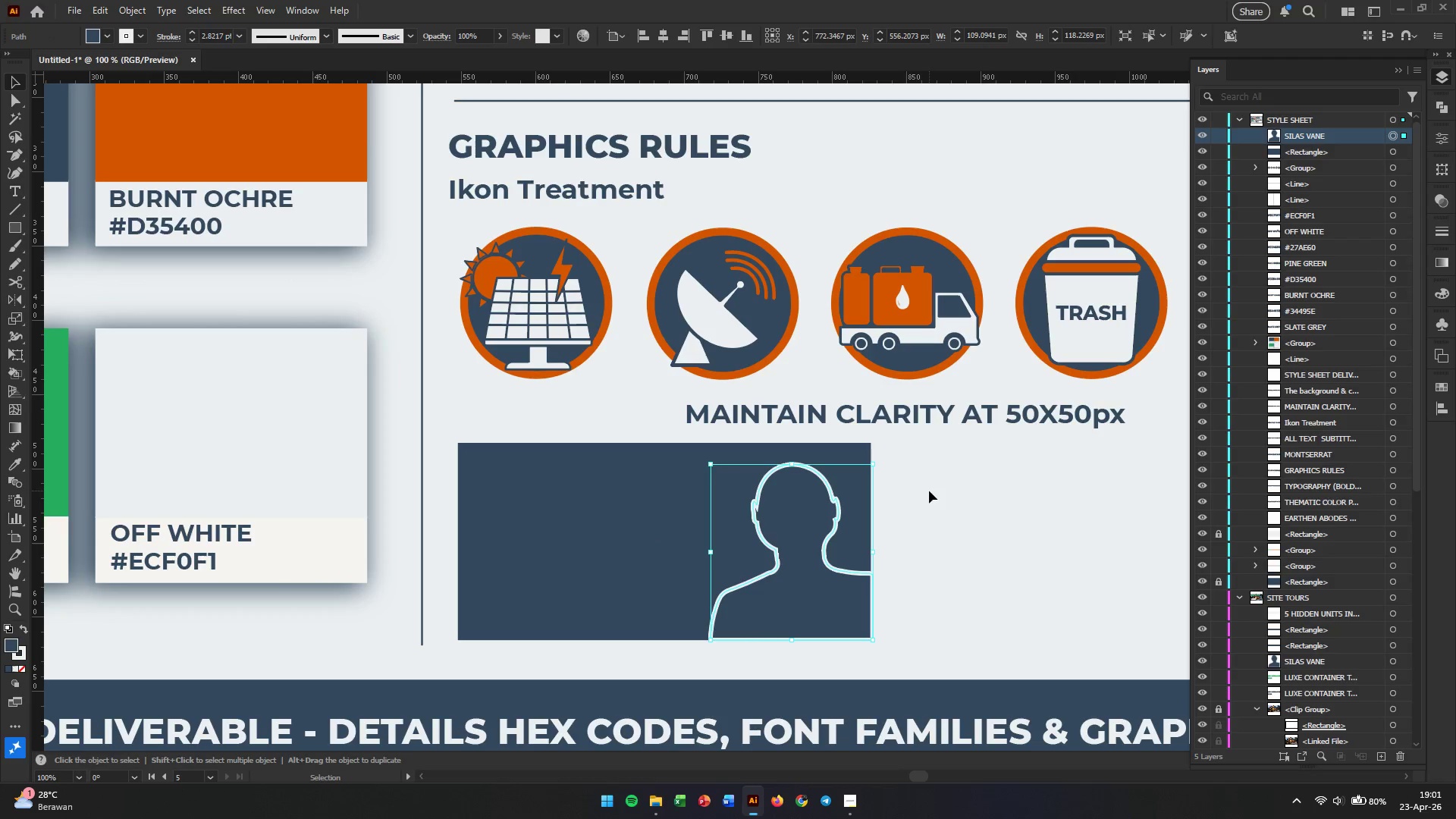 
hold_key(key=ShiftLeft, duration=1.91)
 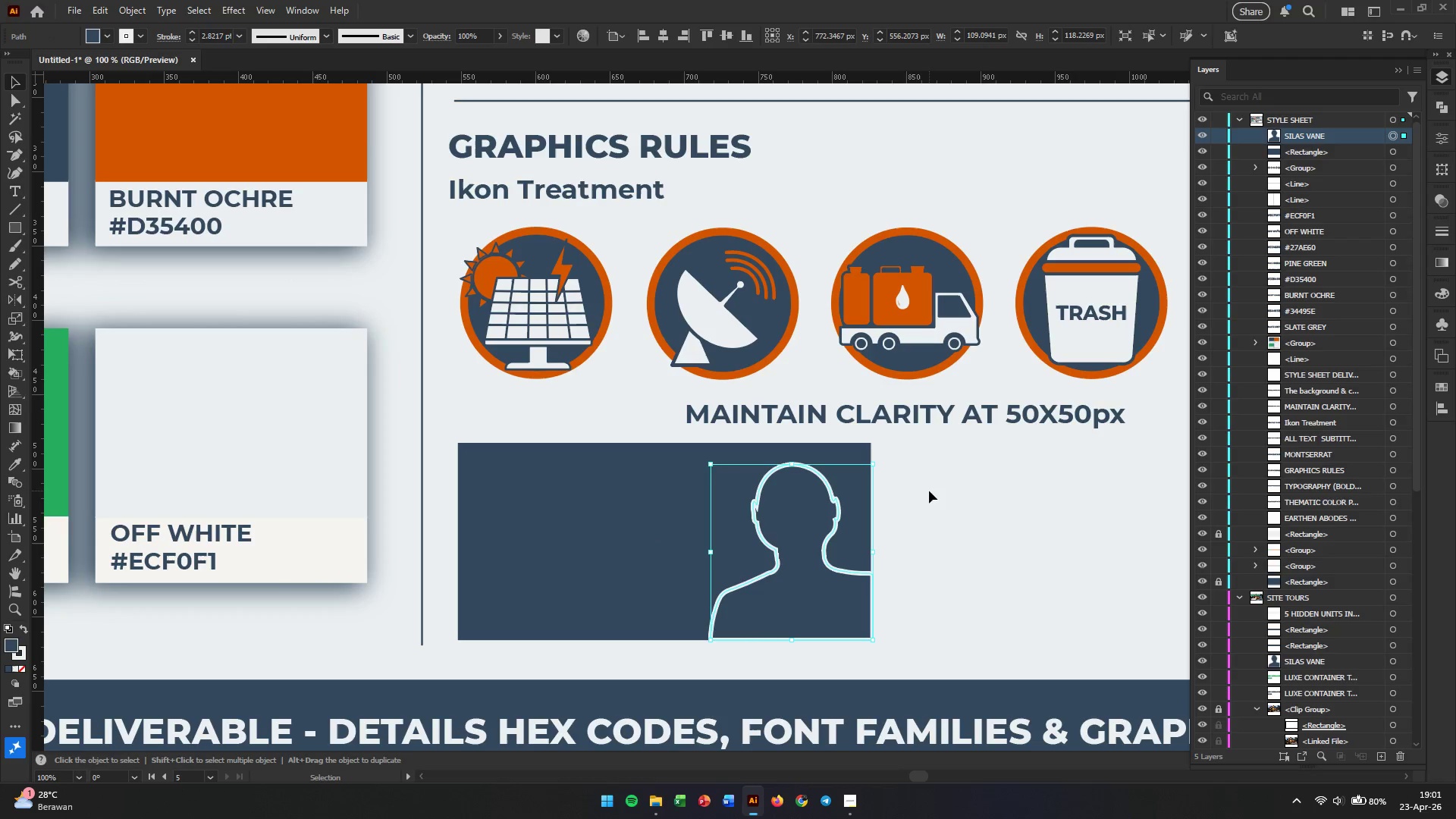 
left_click([929, 491])
 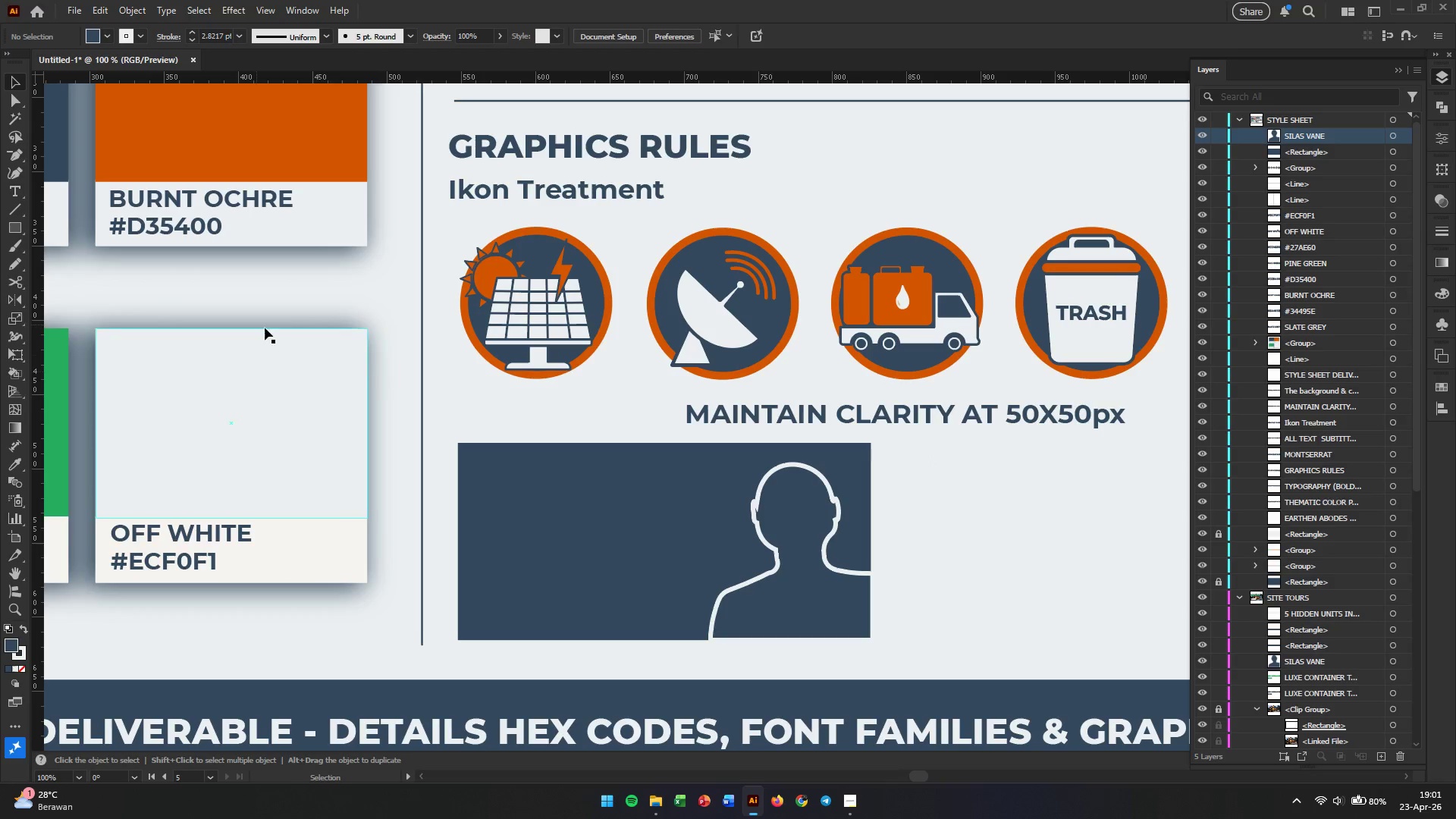 
left_click([13, 234])
 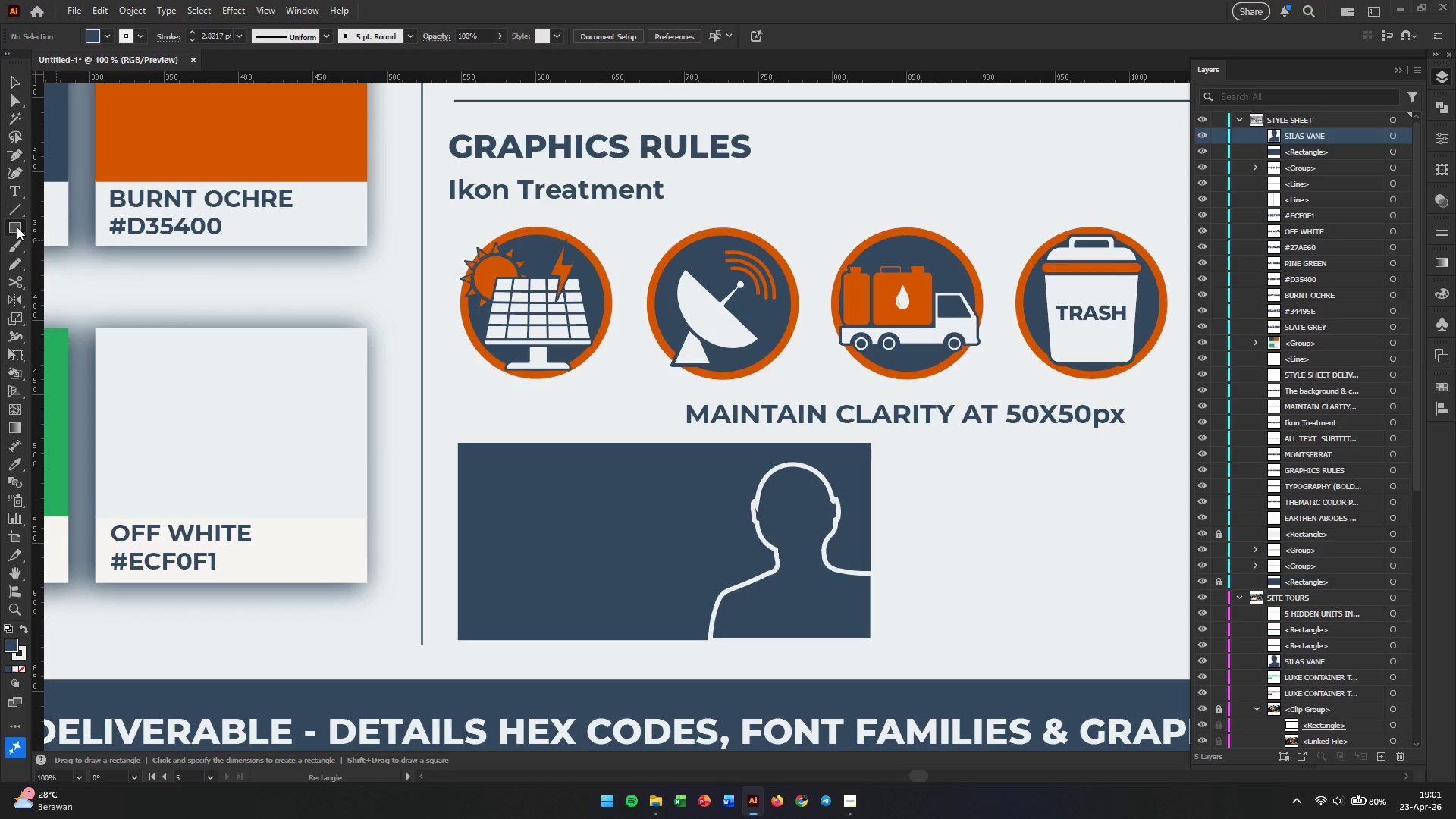 
left_click([17, 227])
 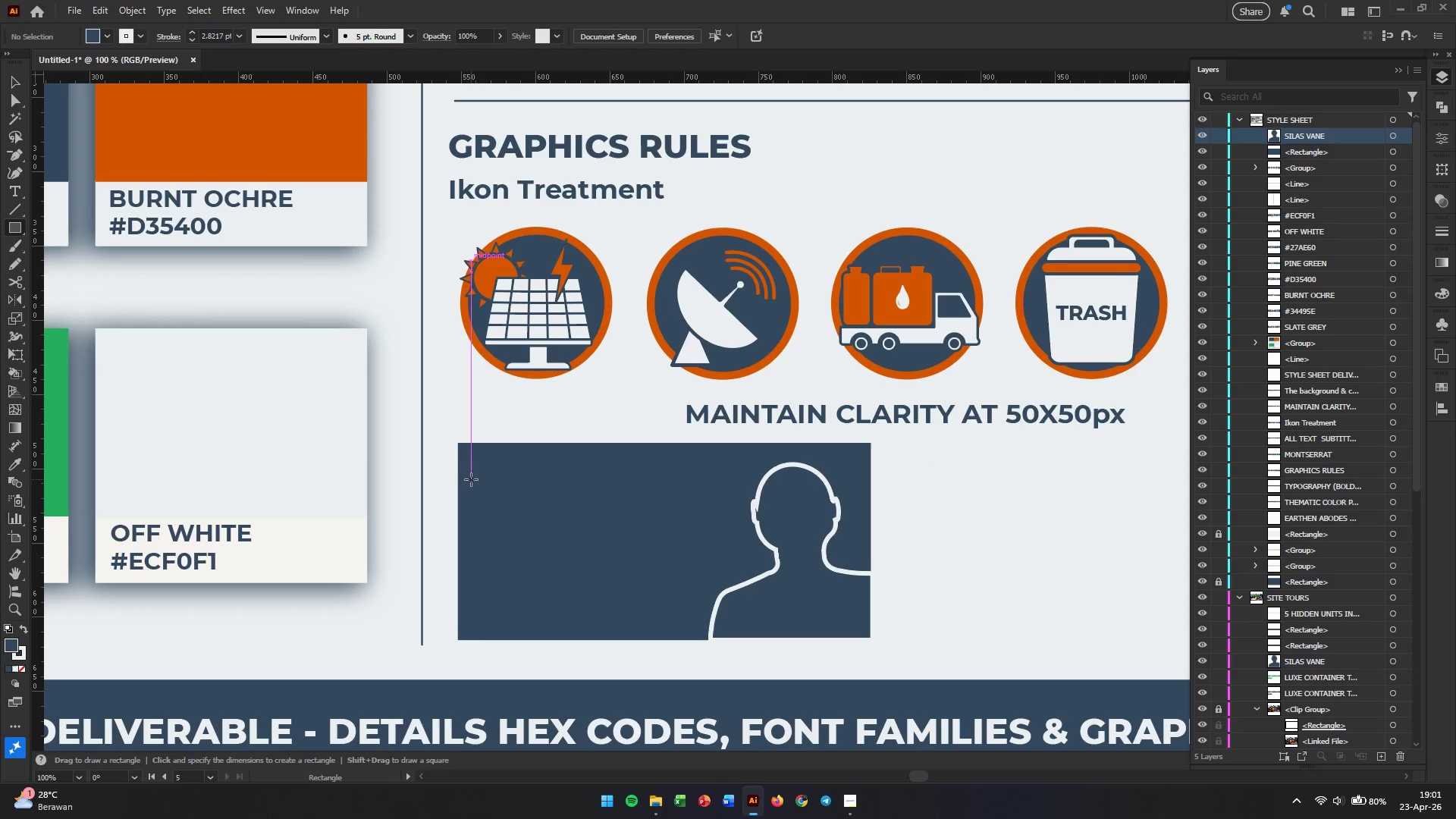 
left_click_drag(start_coordinate=[471, 479], to_coordinate=[686, 502])
 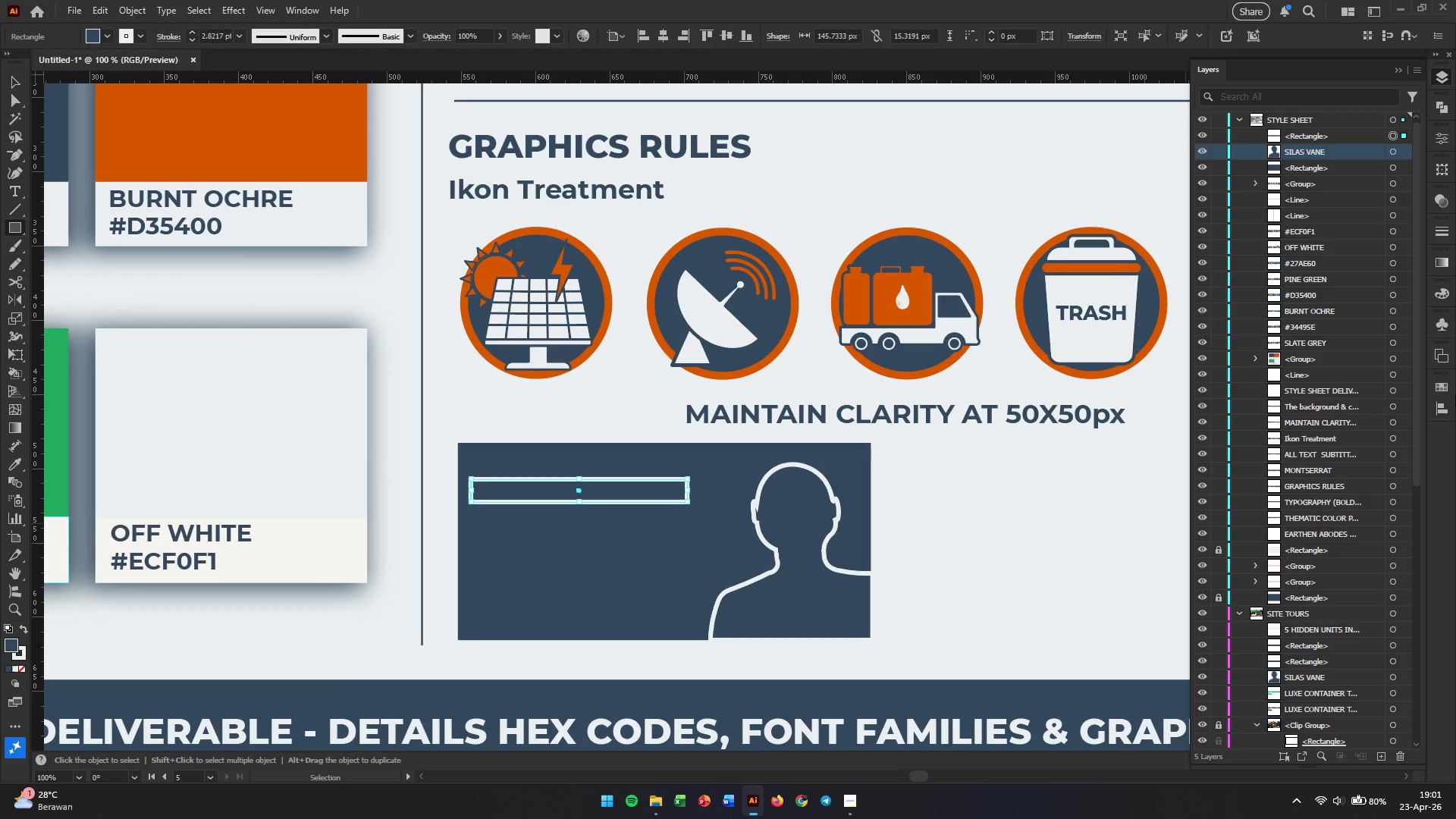 
left_click([1444, 384])
 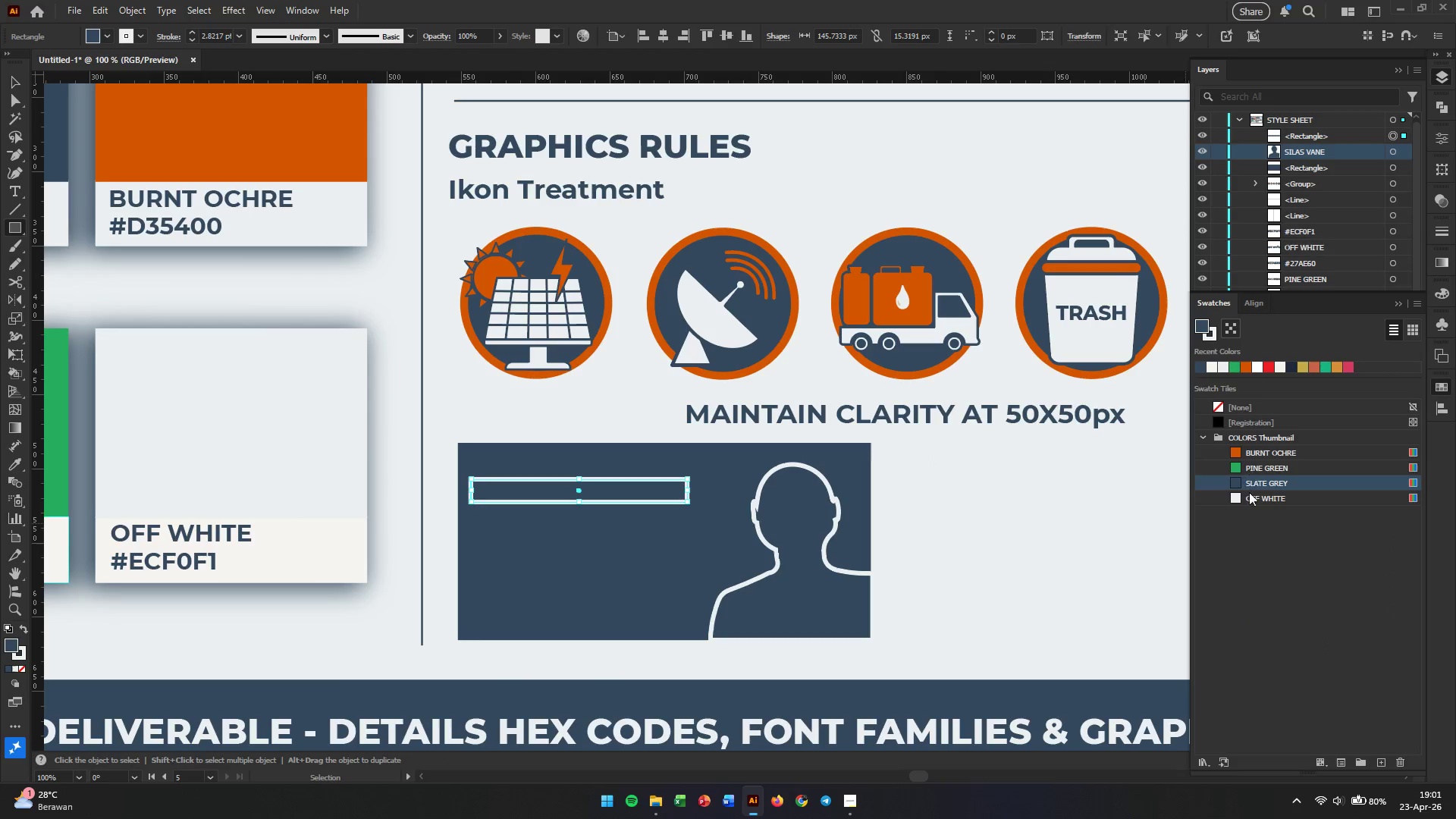 
left_click([1239, 499])
 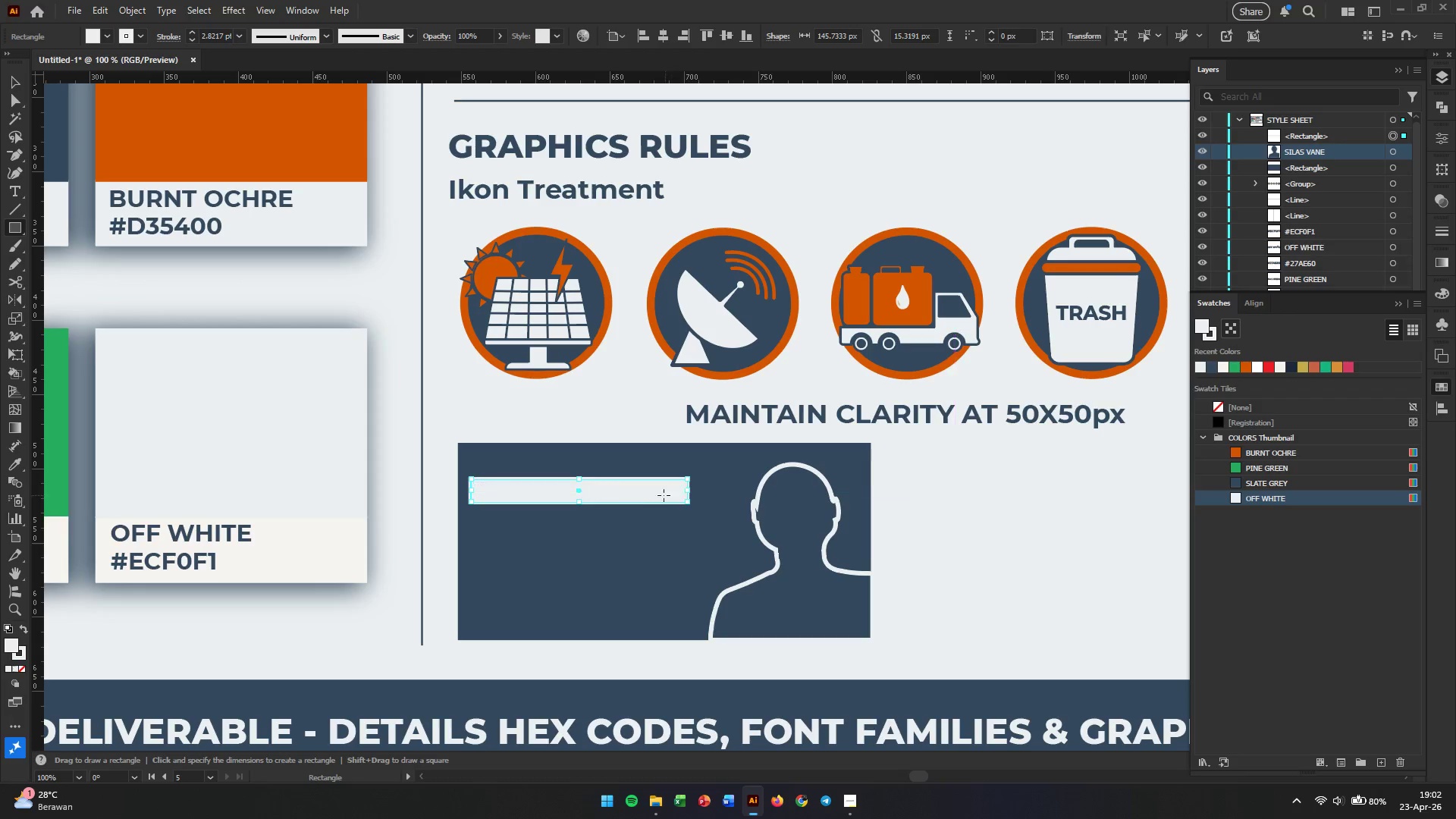 
key(V)
 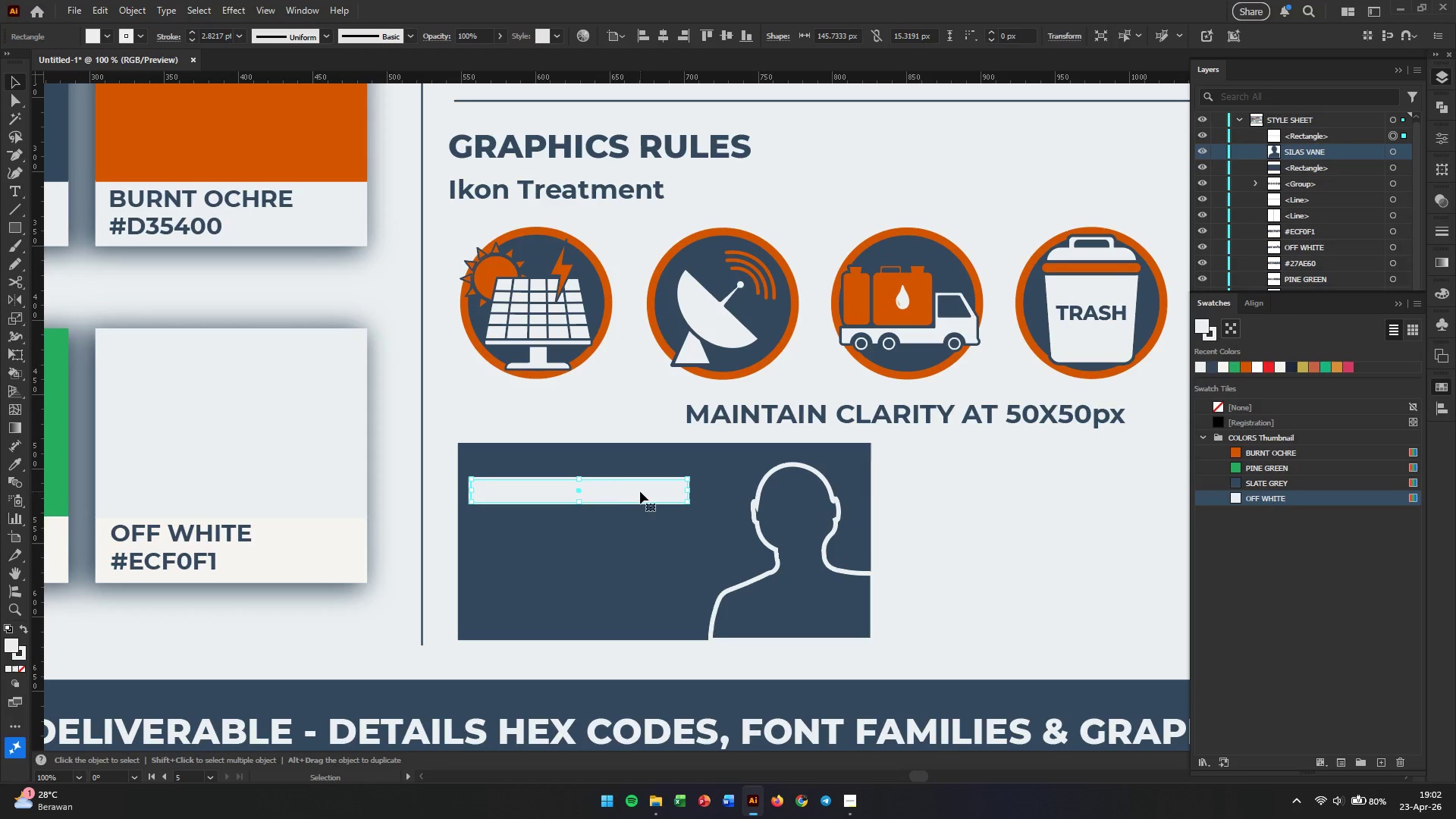 
hold_key(key=AltLeft, duration=1.48)
left_click_drag(start_coordinate=[640, 491], to_coordinate=[642, 526])
 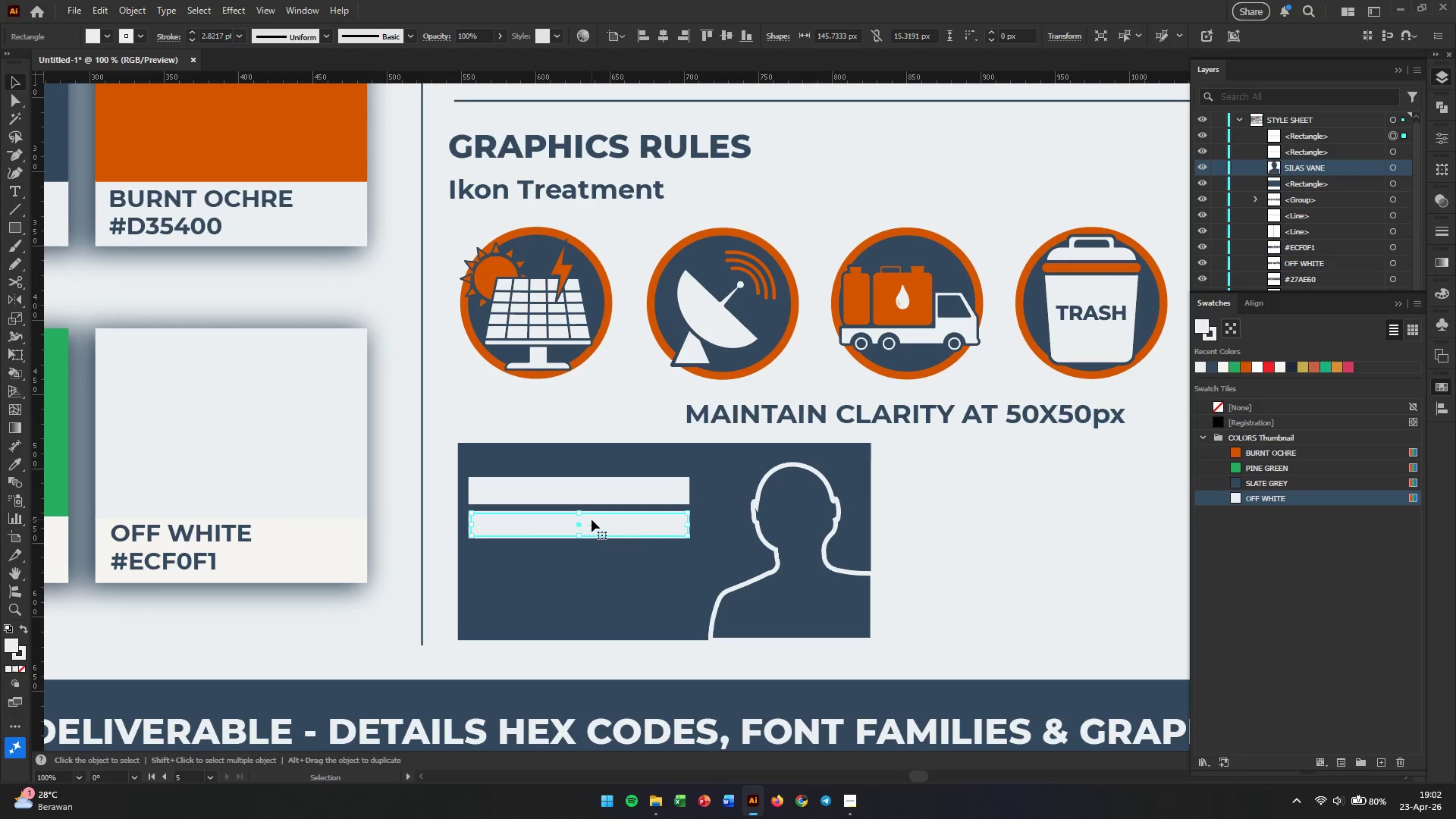 
hold_key(key=ShiftLeft, duration=1.19)
 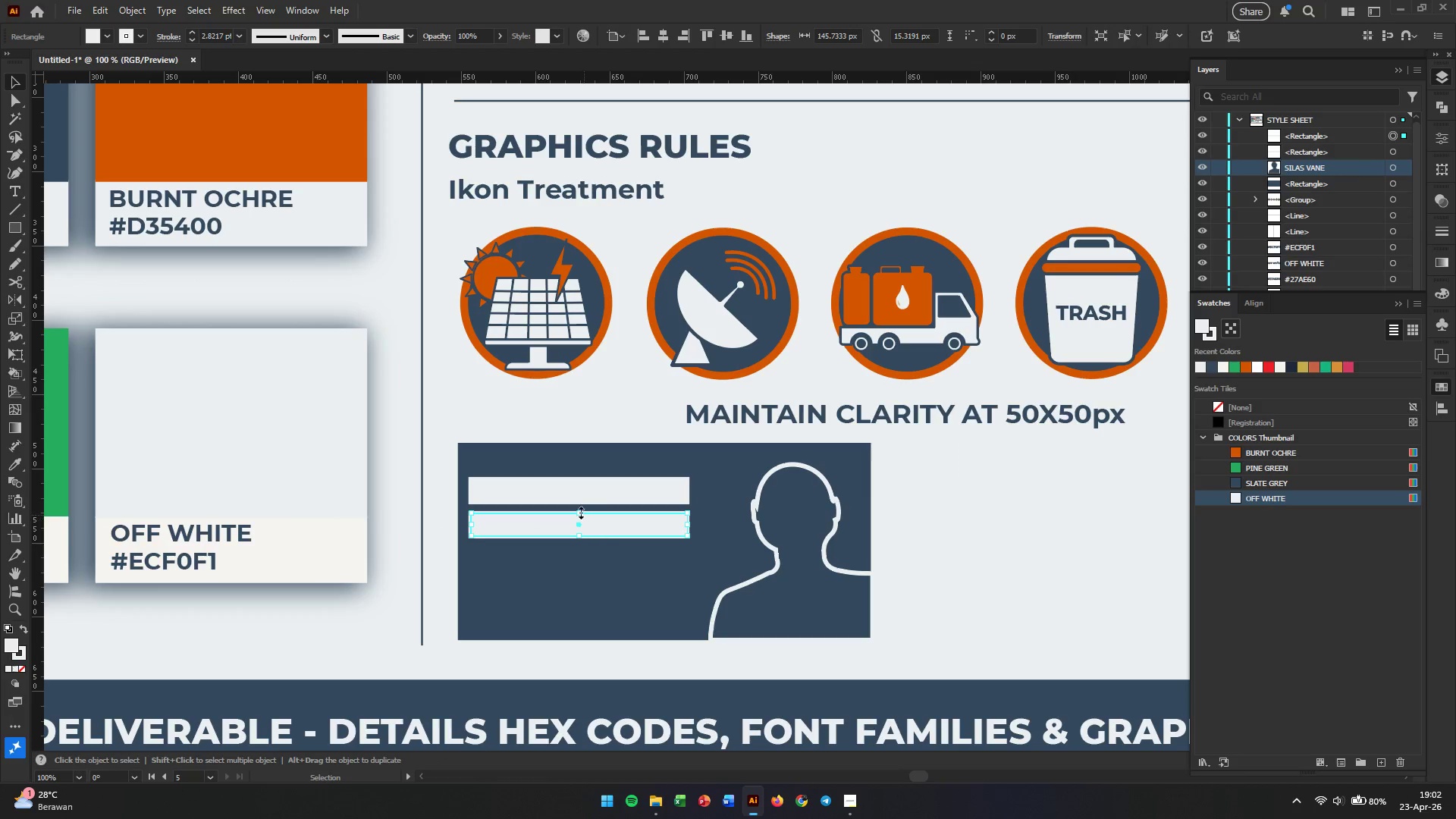 
left_click_drag(start_coordinate=[579, 511], to_coordinate=[581, 529])
 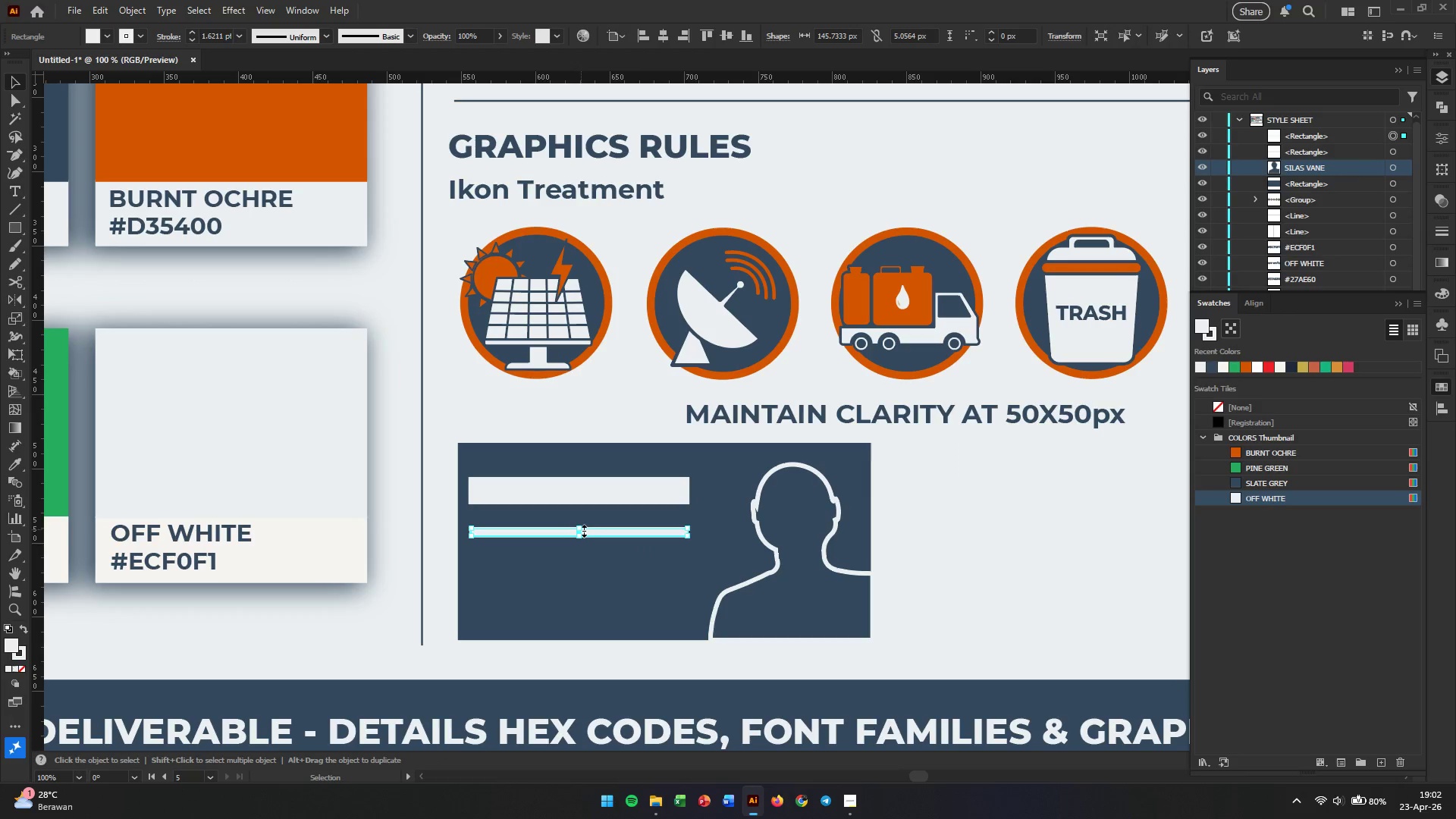 
key(V)
 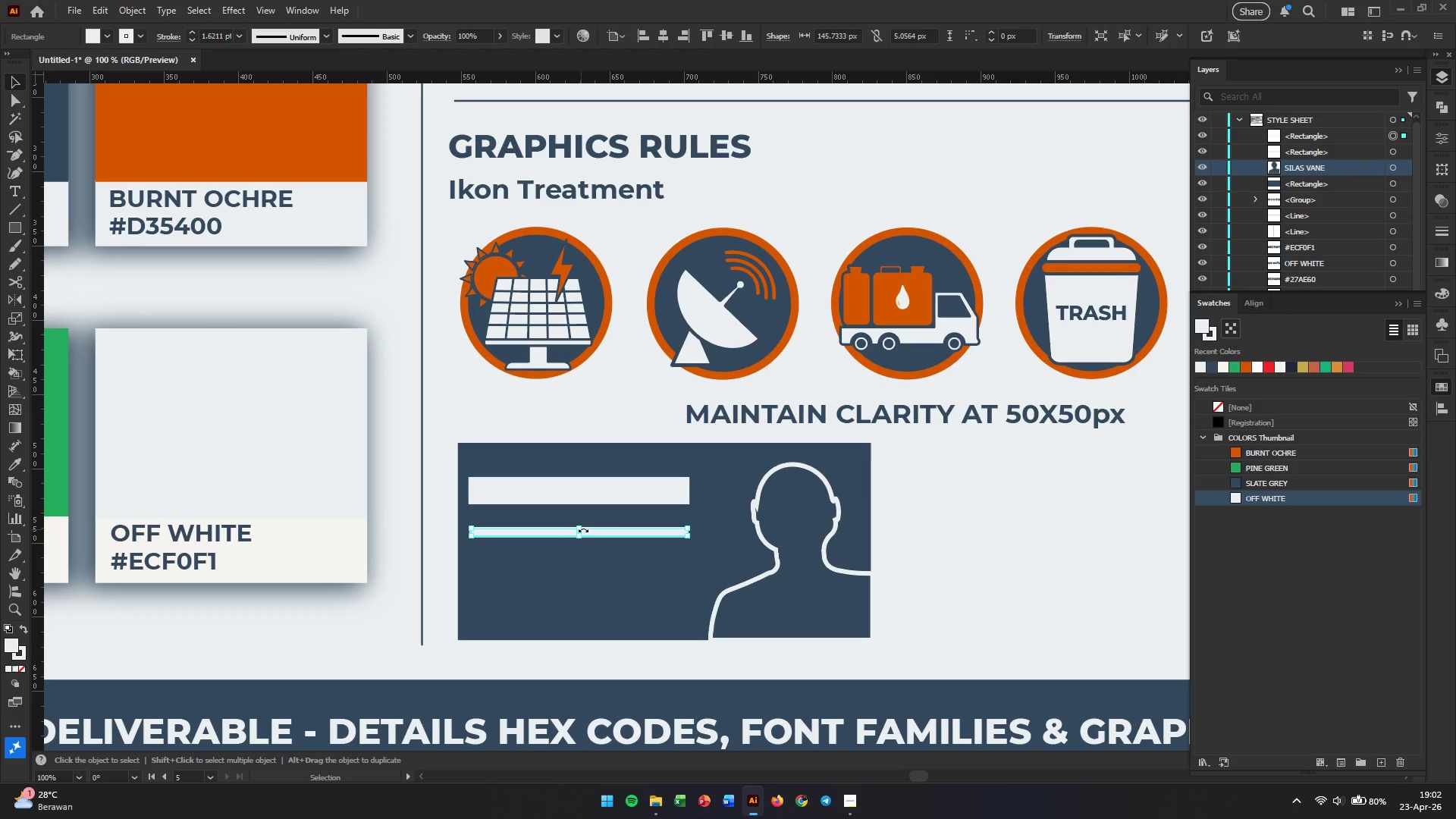 
hold_key(key=AltLeft, duration=0.39)
scroll: coordinate [583, 529], scroll_direction: up, amount: 2.0
 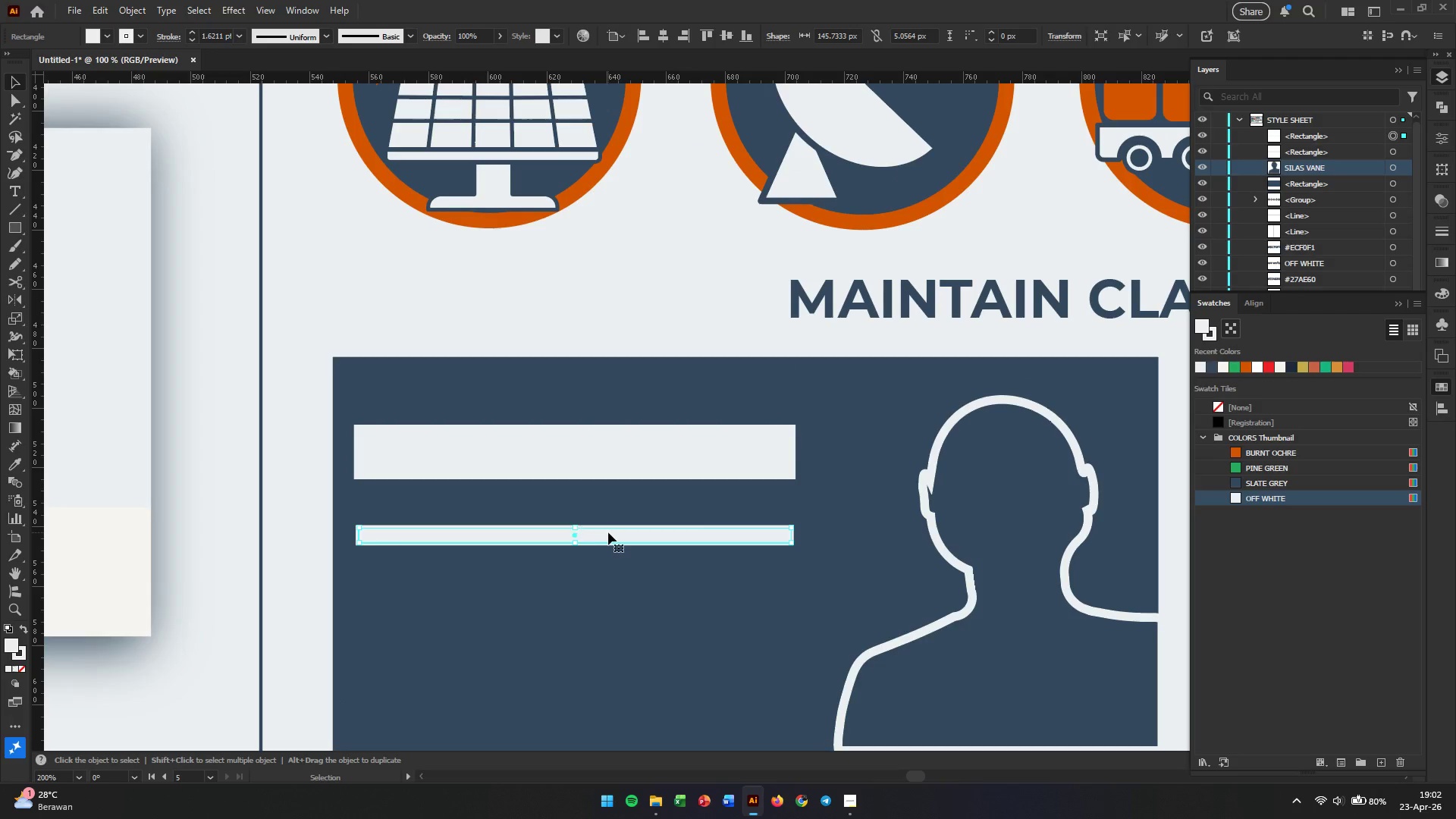 
left_click_drag(start_coordinate=[608, 532], to_coordinate=[608, 500])
 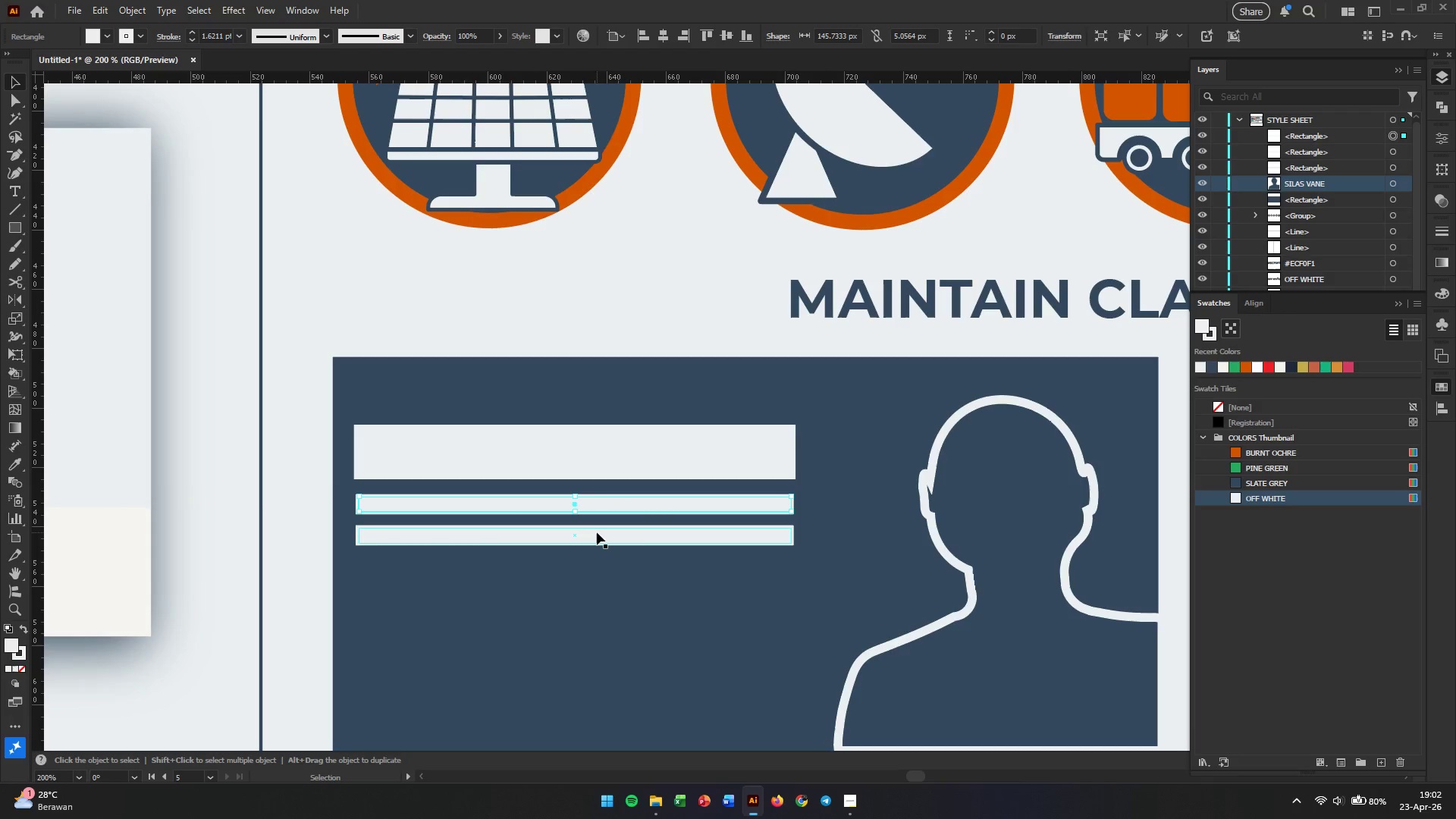 
hold_key(key=AltLeft, duration=1.44)
 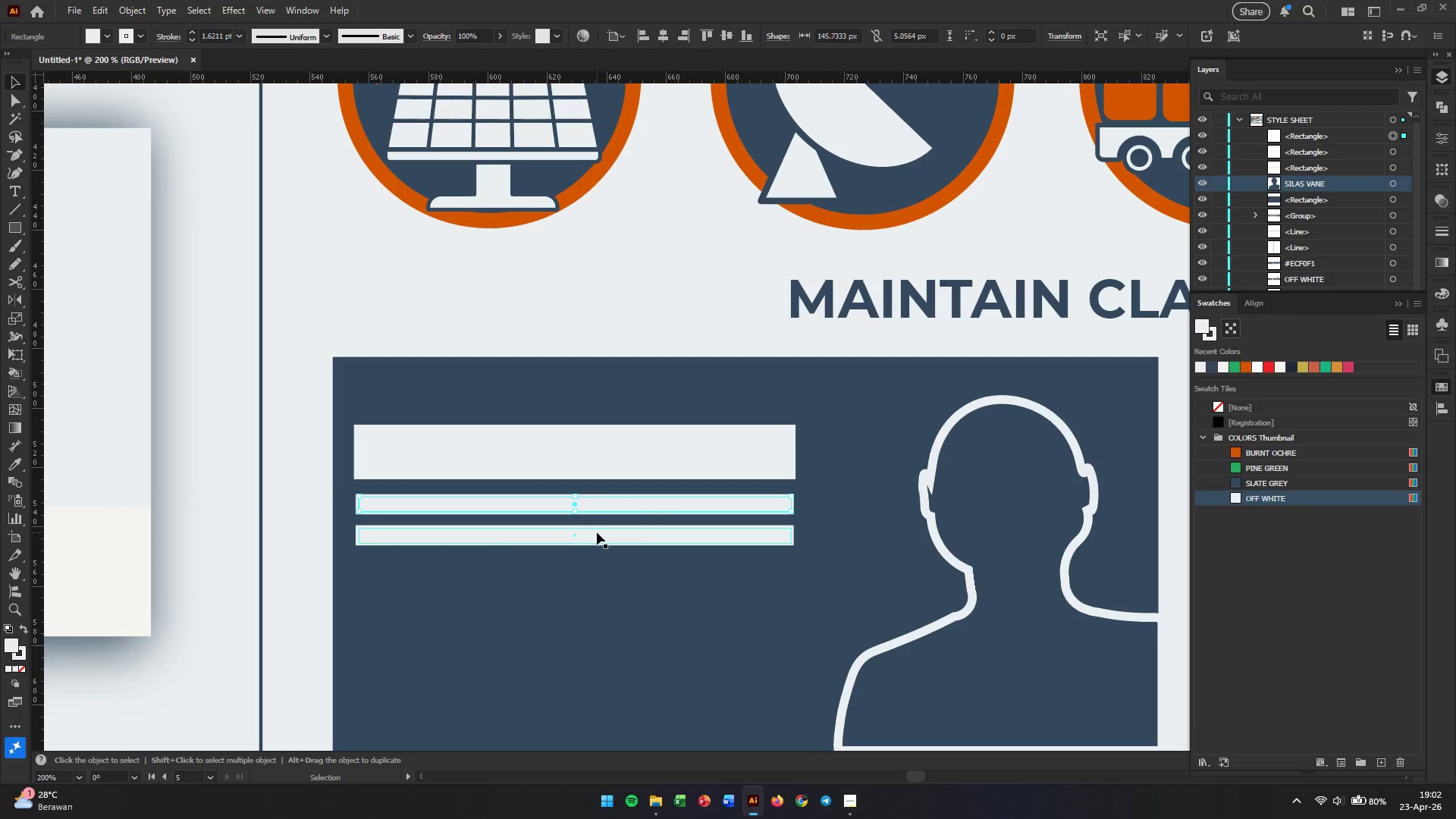 
hold_key(key=AltLeft, duration=1.12)
left_click_drag(start_coordinate=[597, 532], to_coordinate=[596, 570])
 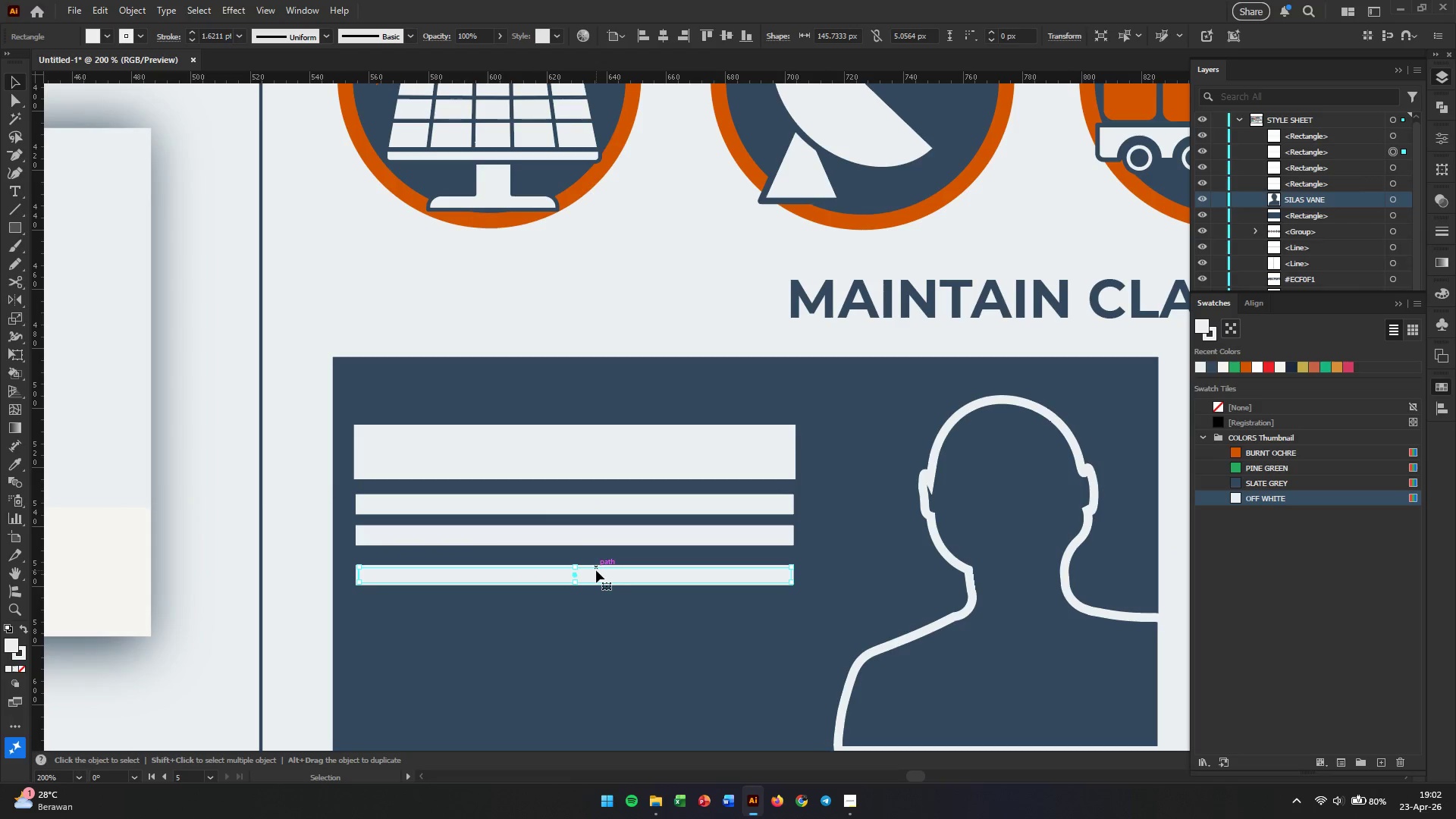 
hold_key(key=ShiftLeft, duration=0.7)
 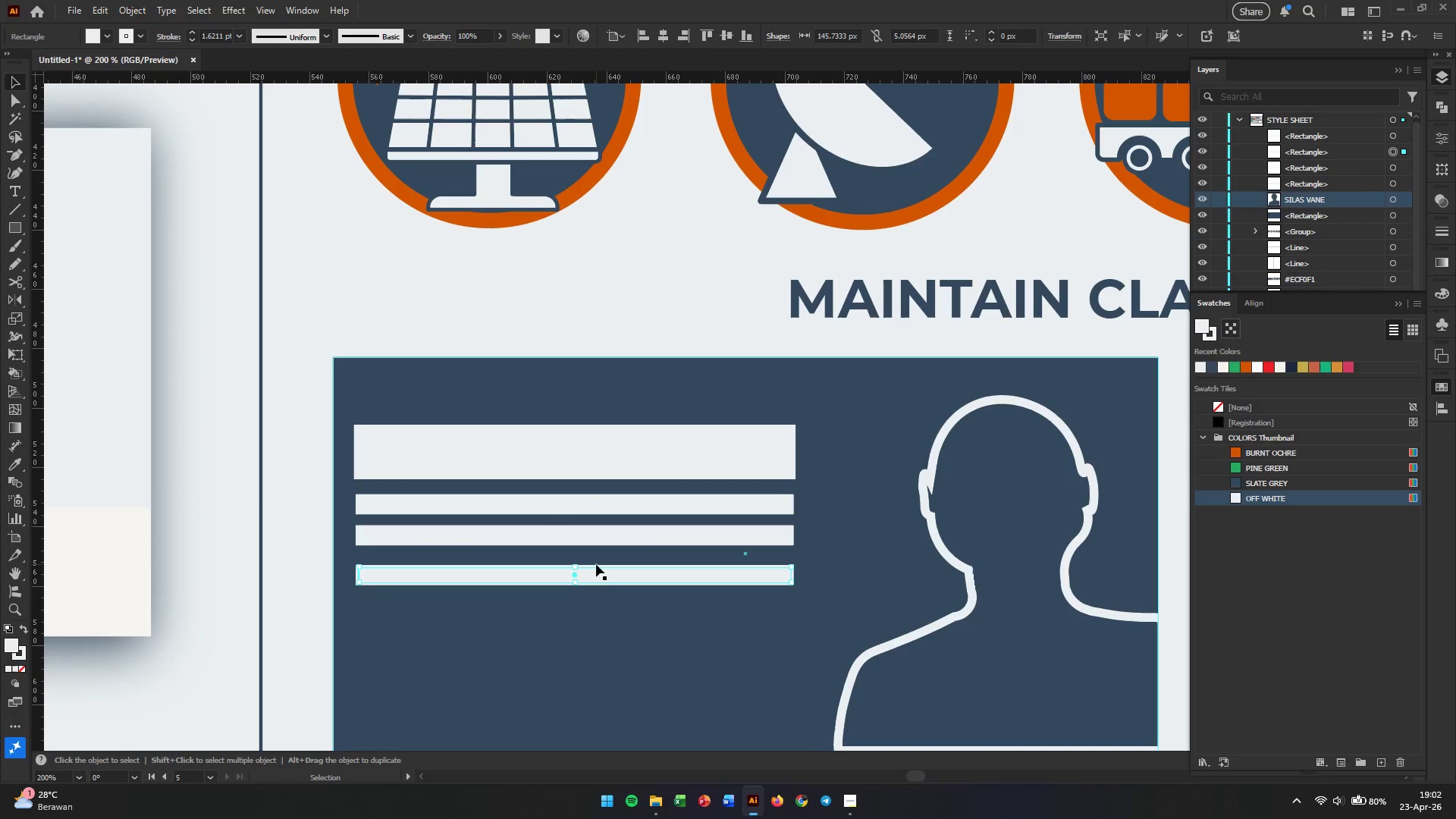 
left_click_drag(start_coordinate=[596, 573], to_coordinate=[595, 566])
 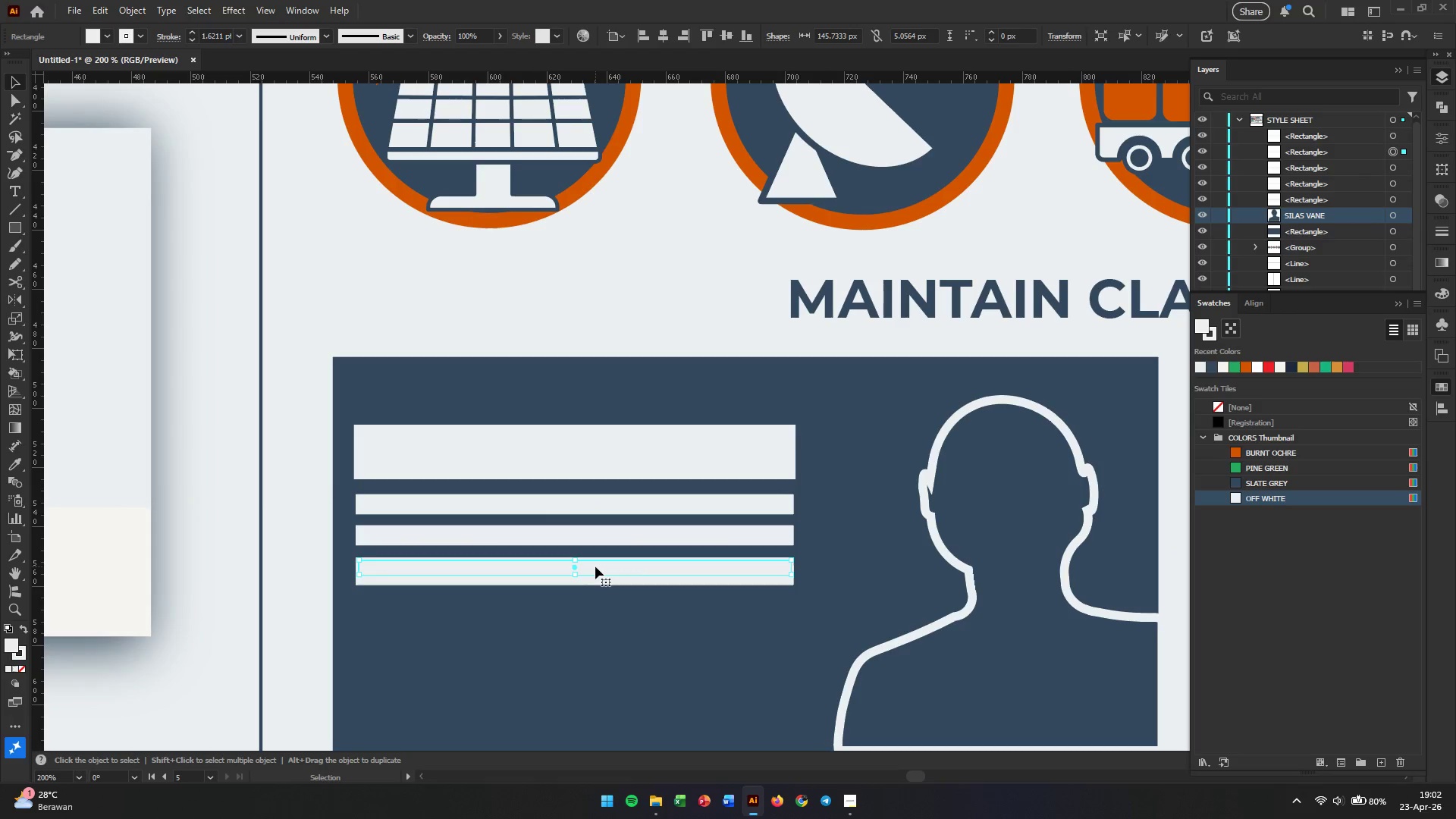 
hold_key(key=AltLeft, duration=0.89)
 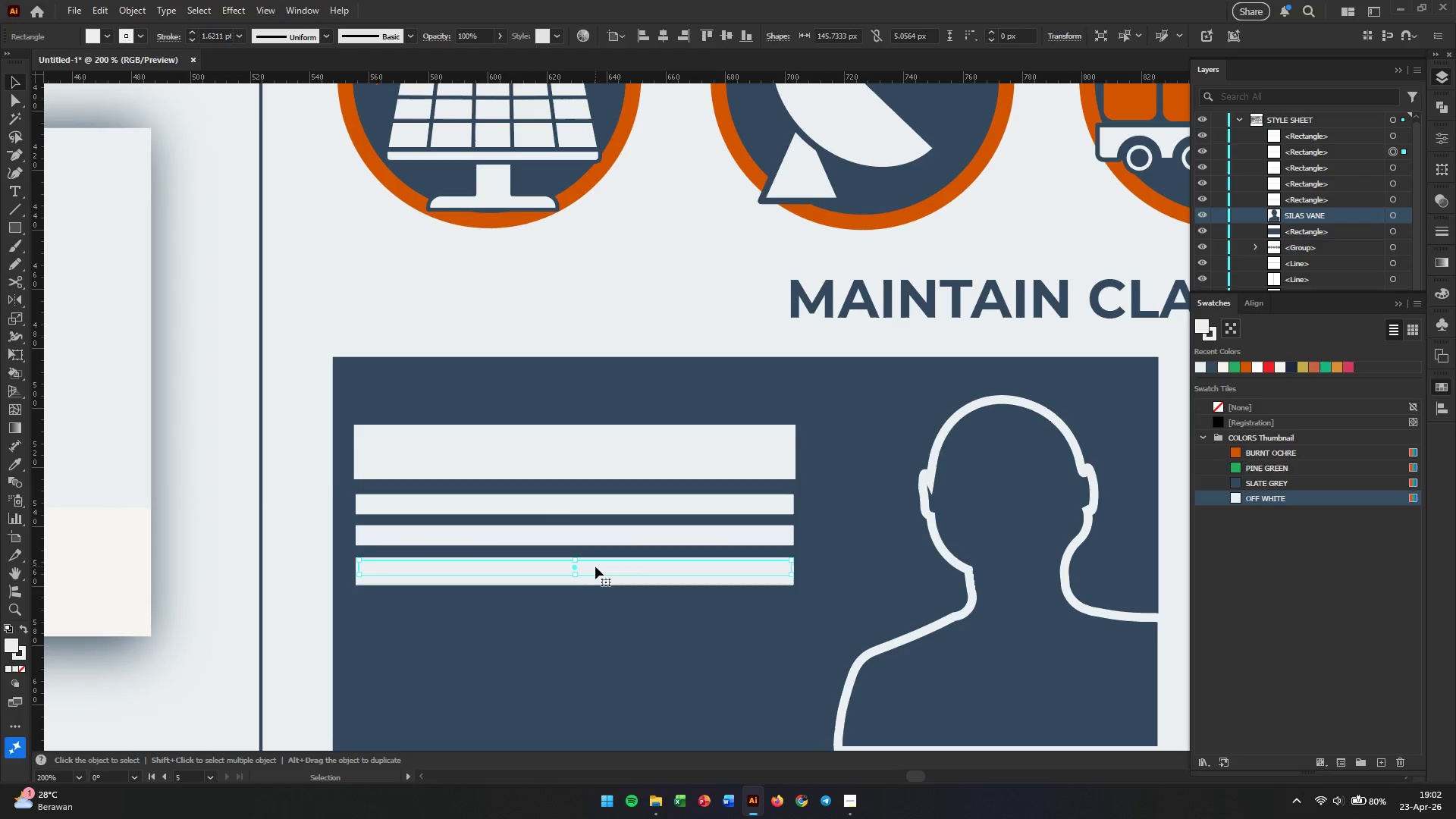 
left_click_drag(start_coordinate=[595, 566], to_coordinate=[596, 606])
 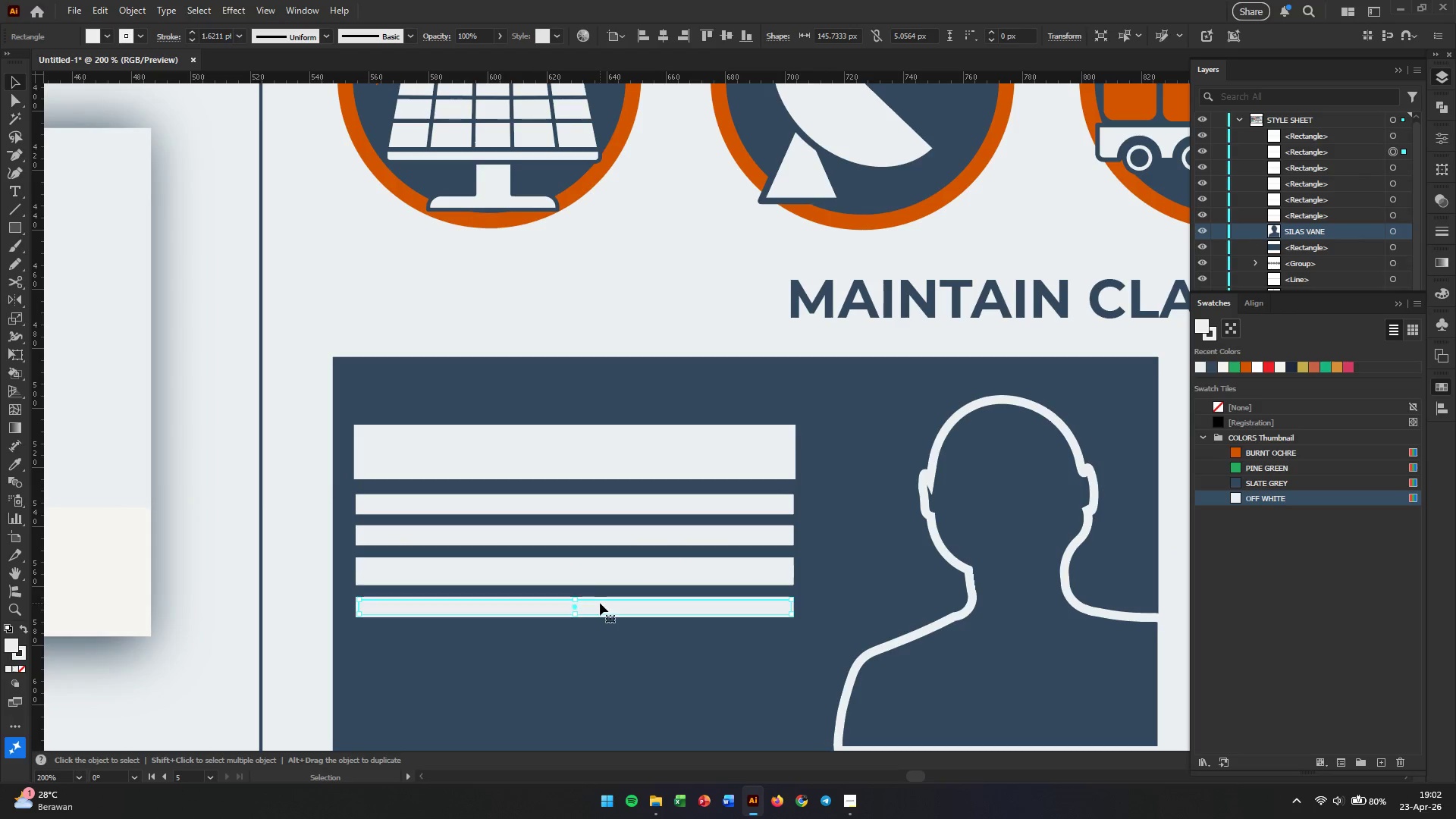 
hold_key(key=AltLeft, duration=1.59)
 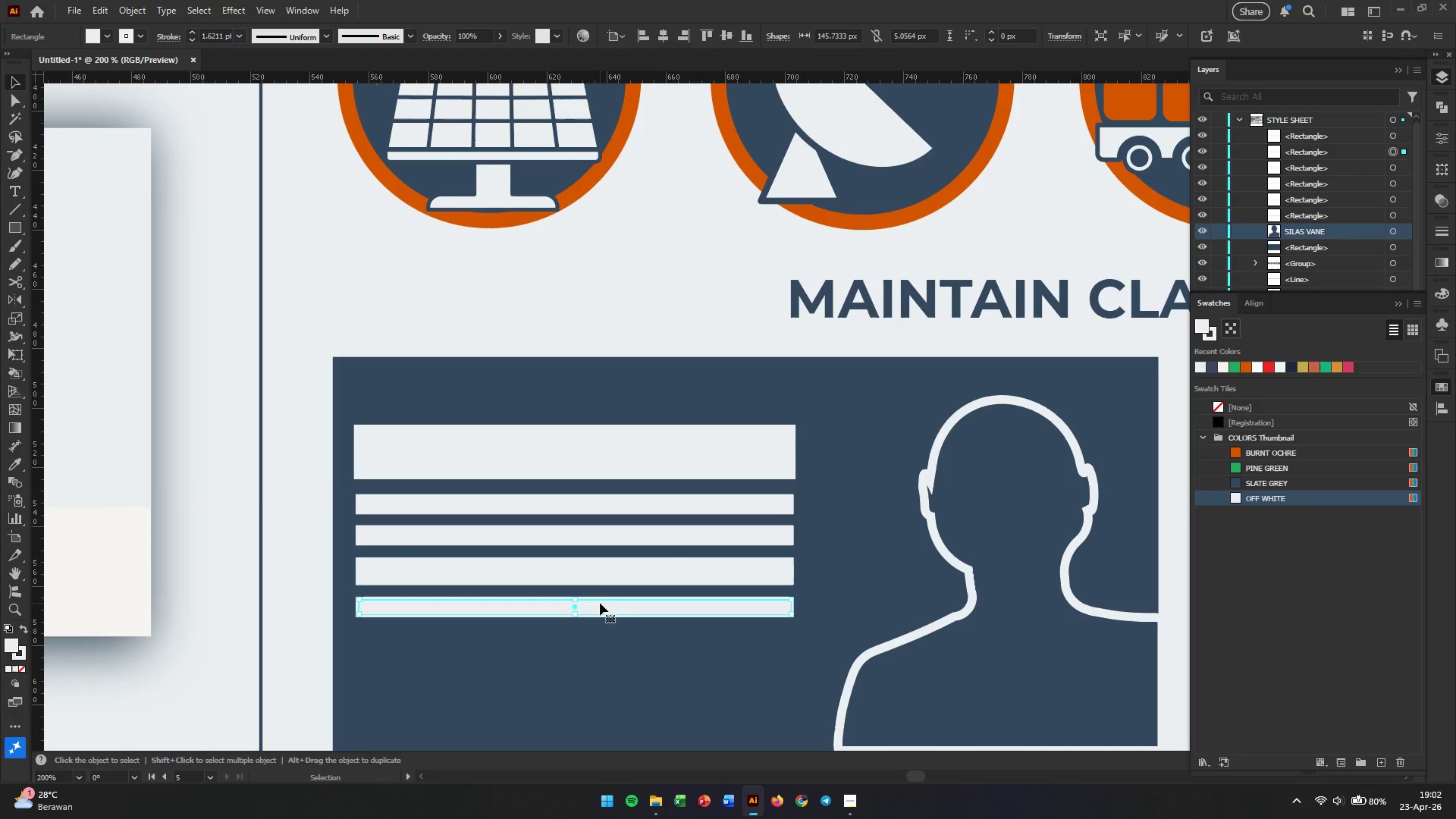 
scroll: coordinate [611, 600], scroll_direction: down, amount: 4.0
 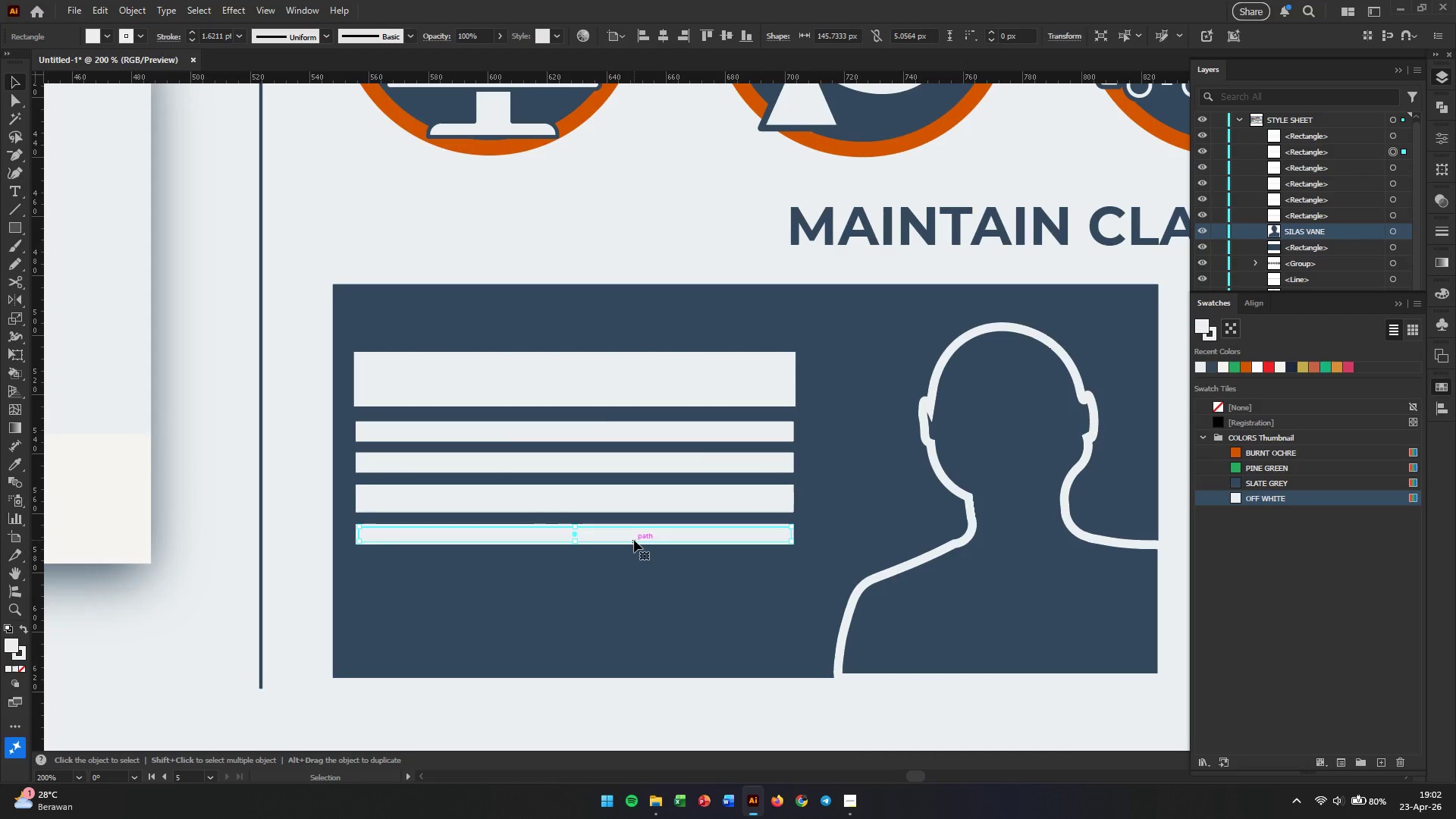 
hold_key(key=AltLeft, duration=3.14)
left_click_drag(start_coordinate=[634, 540], to_coordinate=[632, 576])
 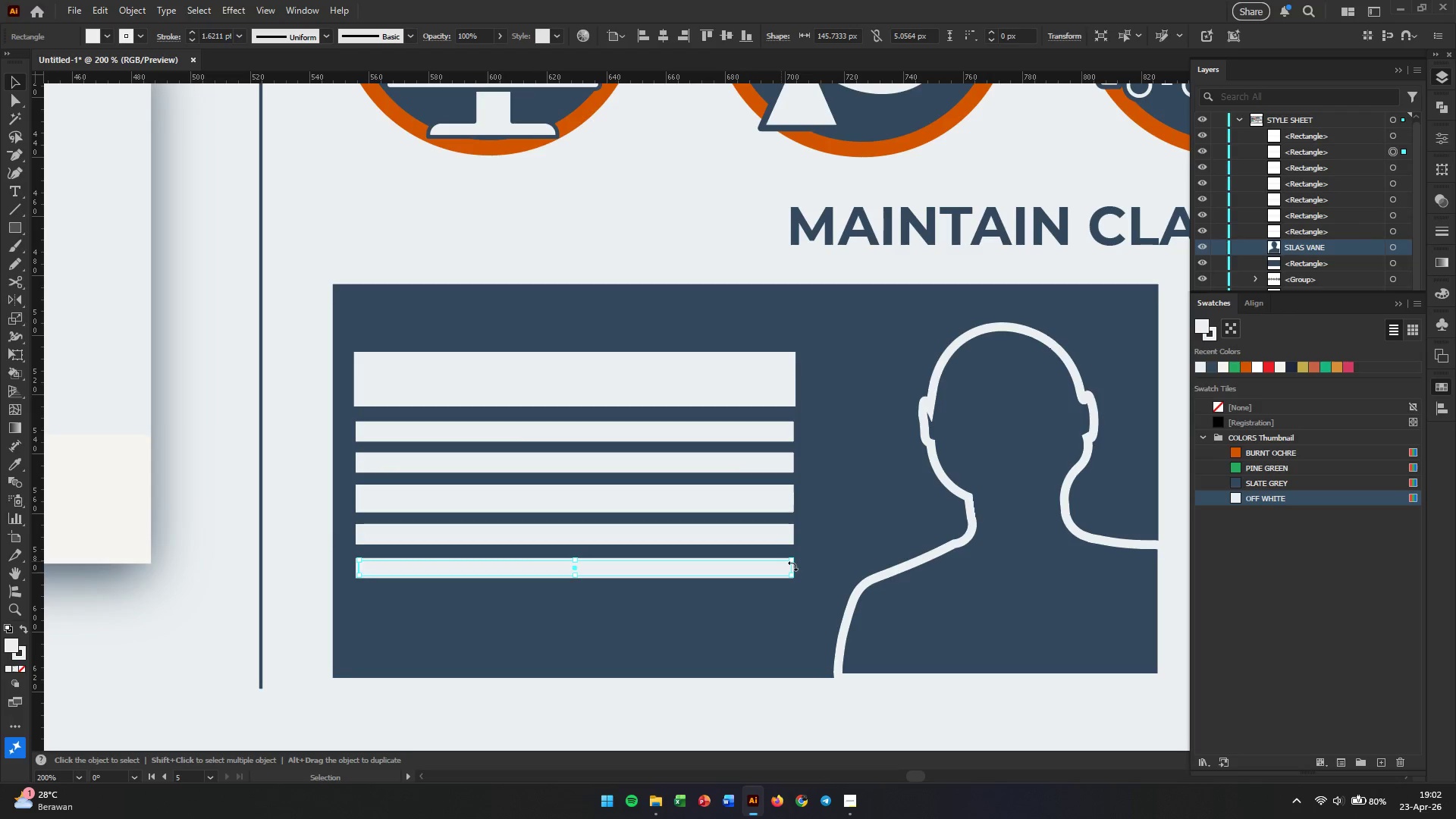 
left_click_drag(start_coordinate=[792, 566], to_coordinate=[752, 567])
 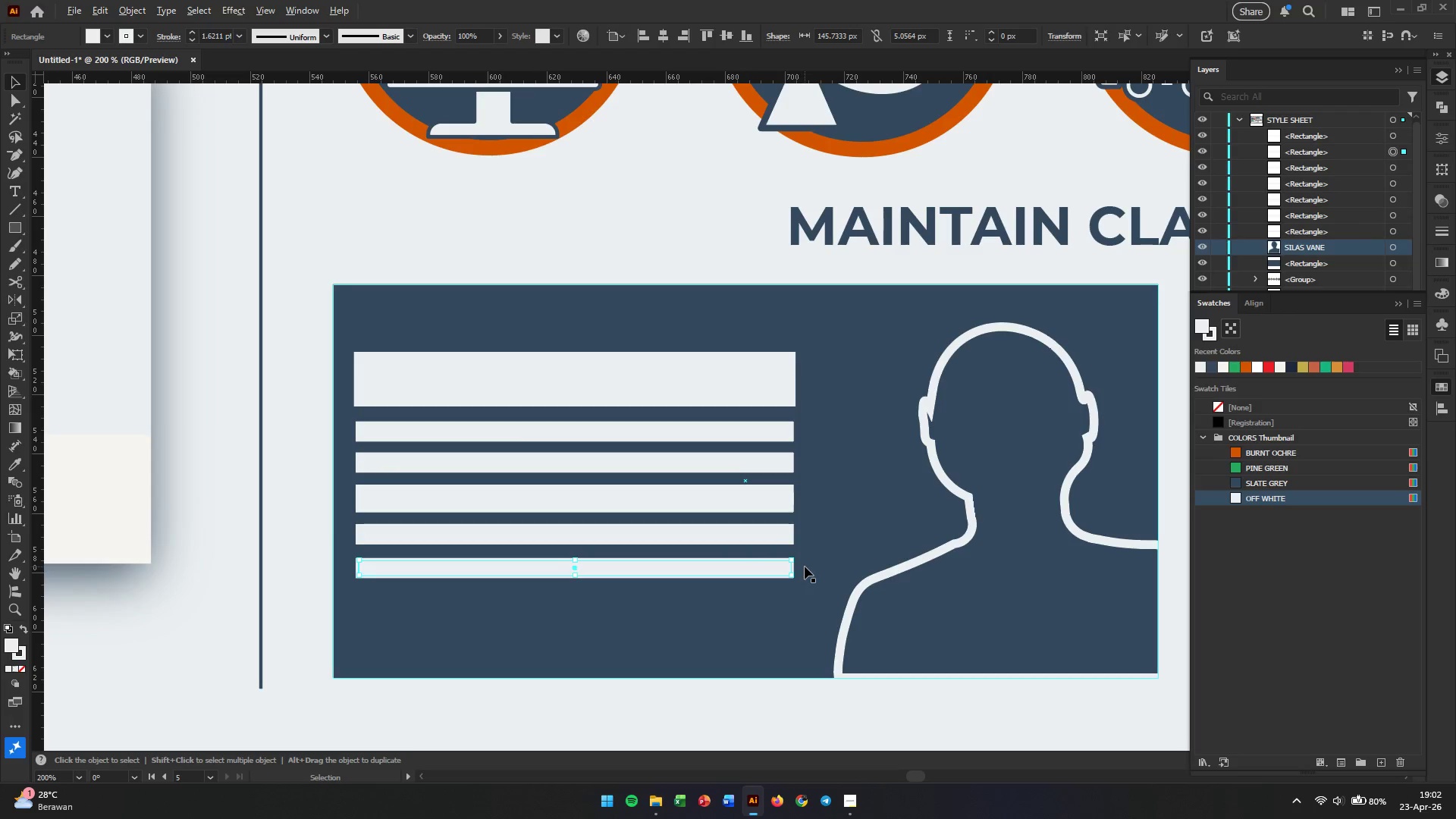 
hold_key(key=ShiftLeft, duration=0.66)
 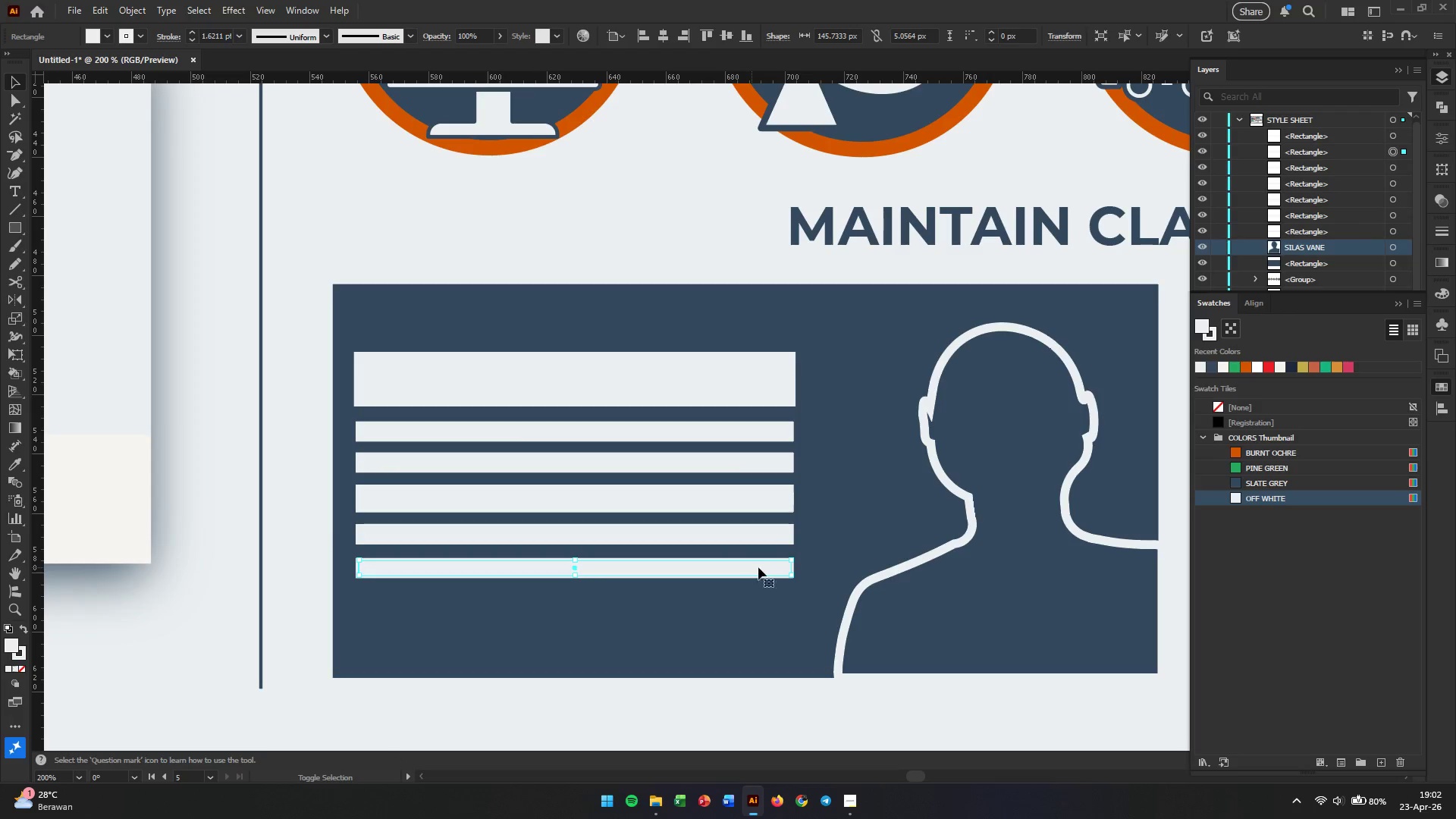 
hold_key(key=AltLeft, duration=0.39)
scroll: coordinate [805, 566], scroll_direction: up, amount: 2.0
 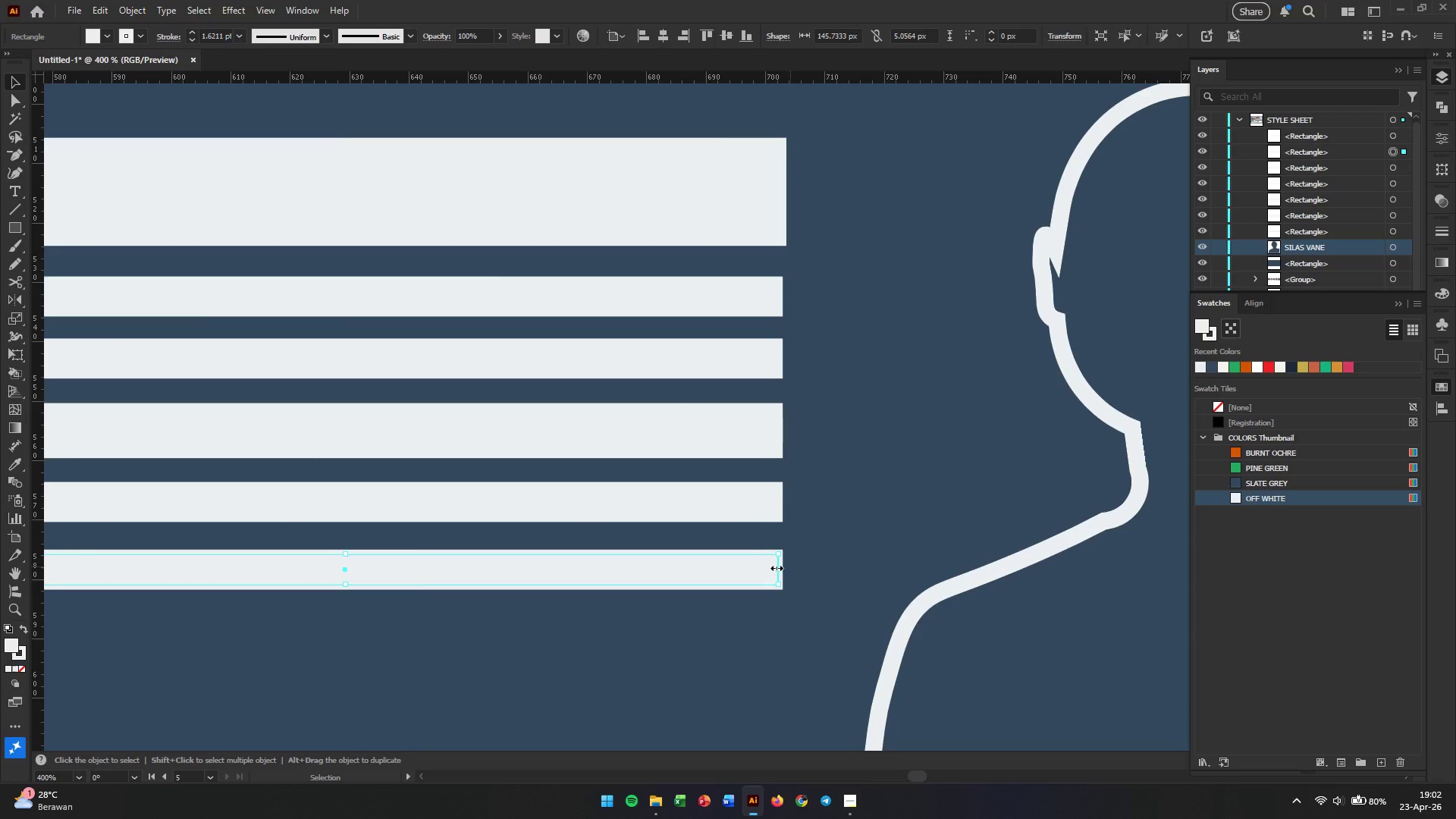 
left_click_drag(start_coordinate=[776, 566], to_coordinate=[482, 567])
 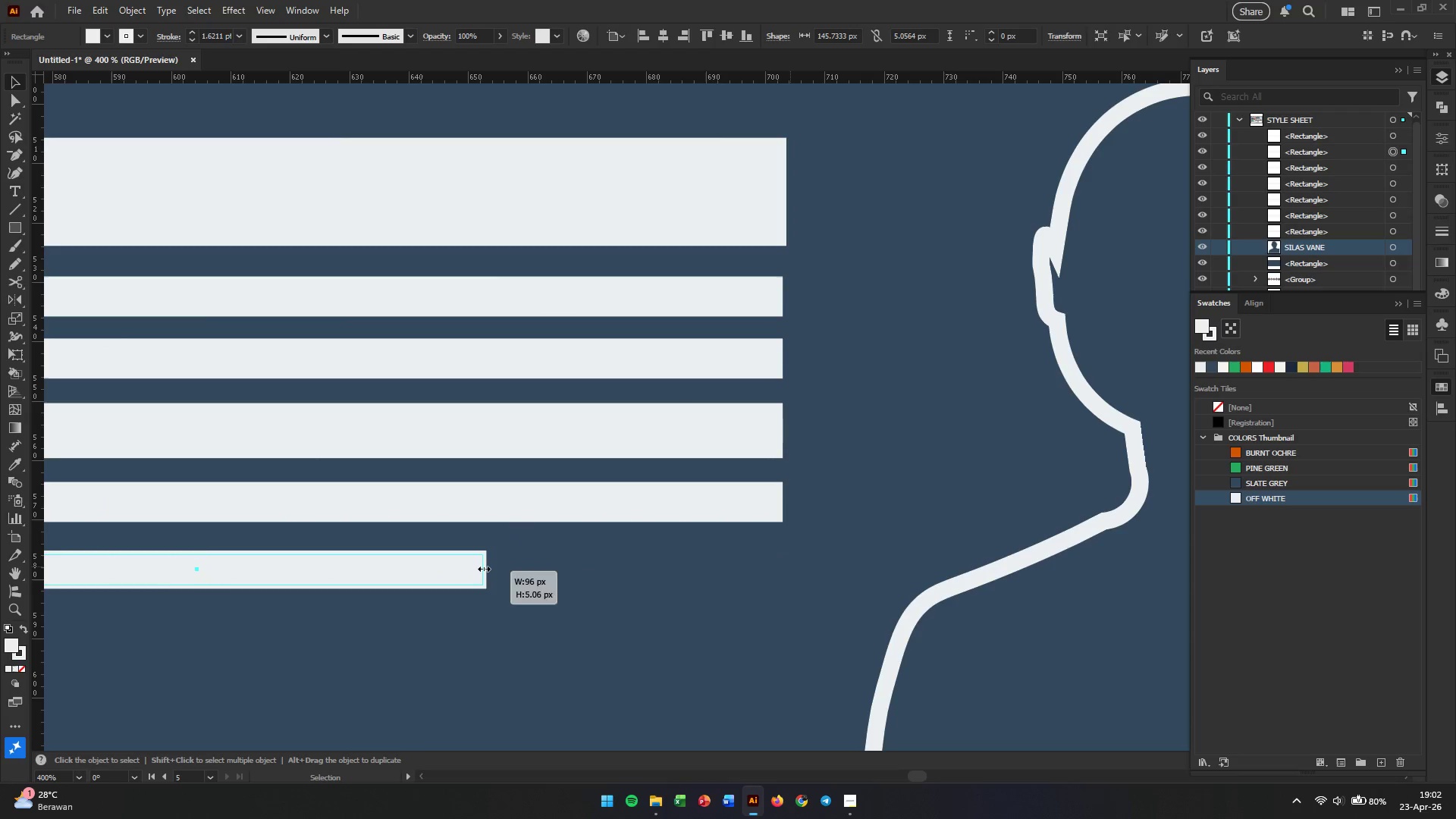 
hold_key(key=AltLeft, duration=0.69)
scroll: coordinate [561, 560], scroll_direction: down, amount: 4.0
 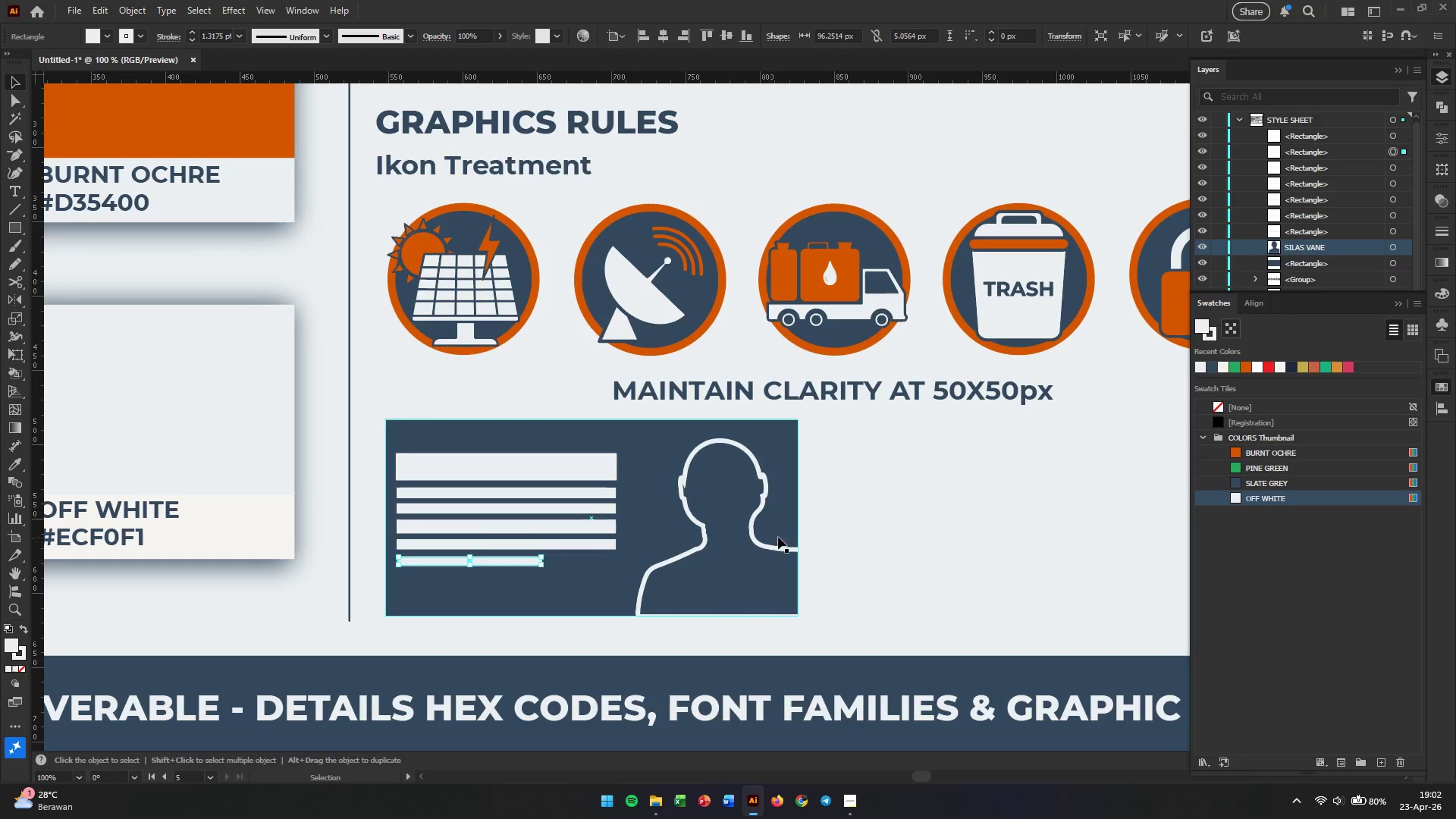 
left_click([845, 538])
 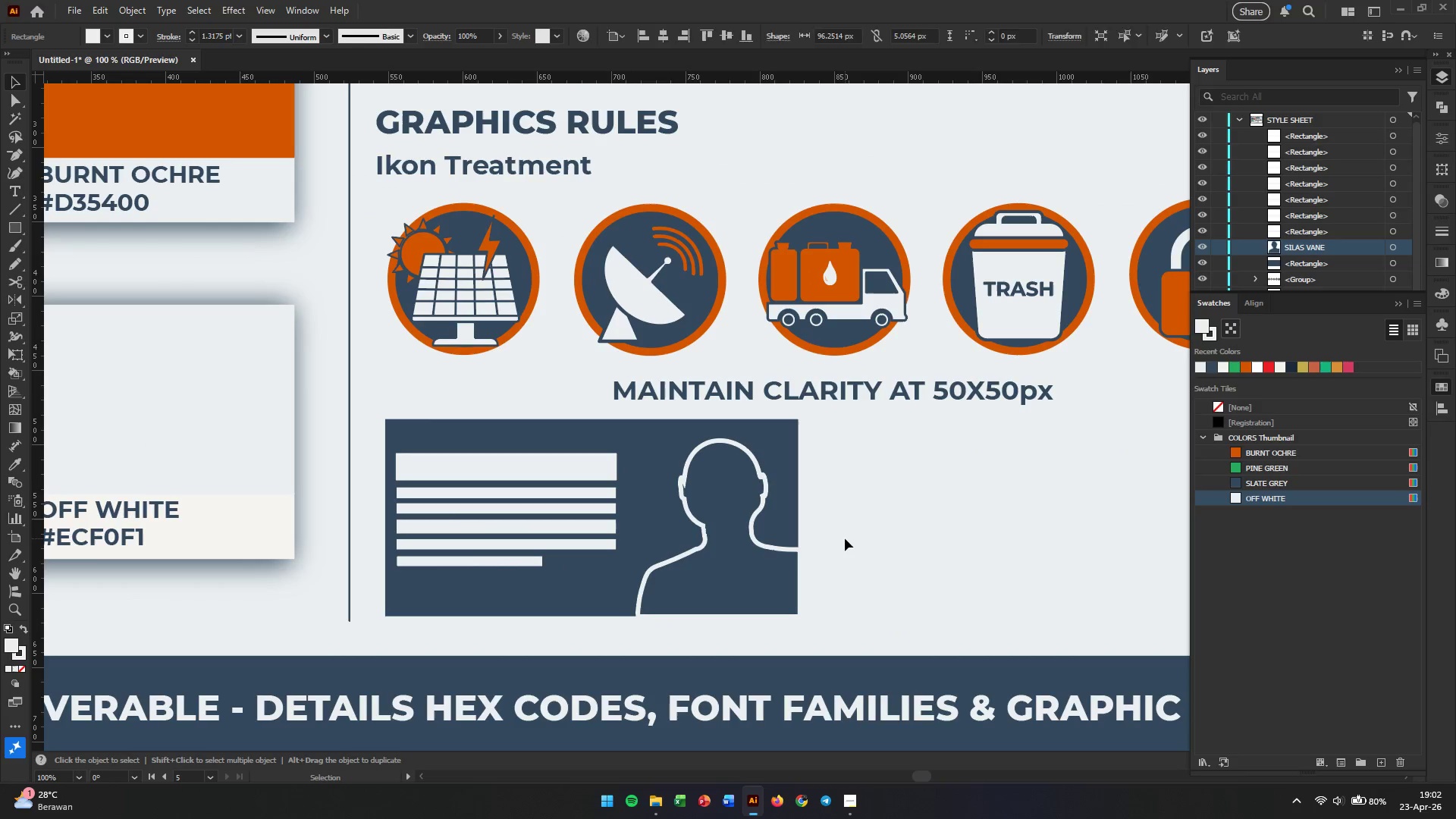 
hold_key(key=AltLeft, duration=1.25)
scroll: coordinate [845, 538], scroll_direction: down, amount: 1.0
 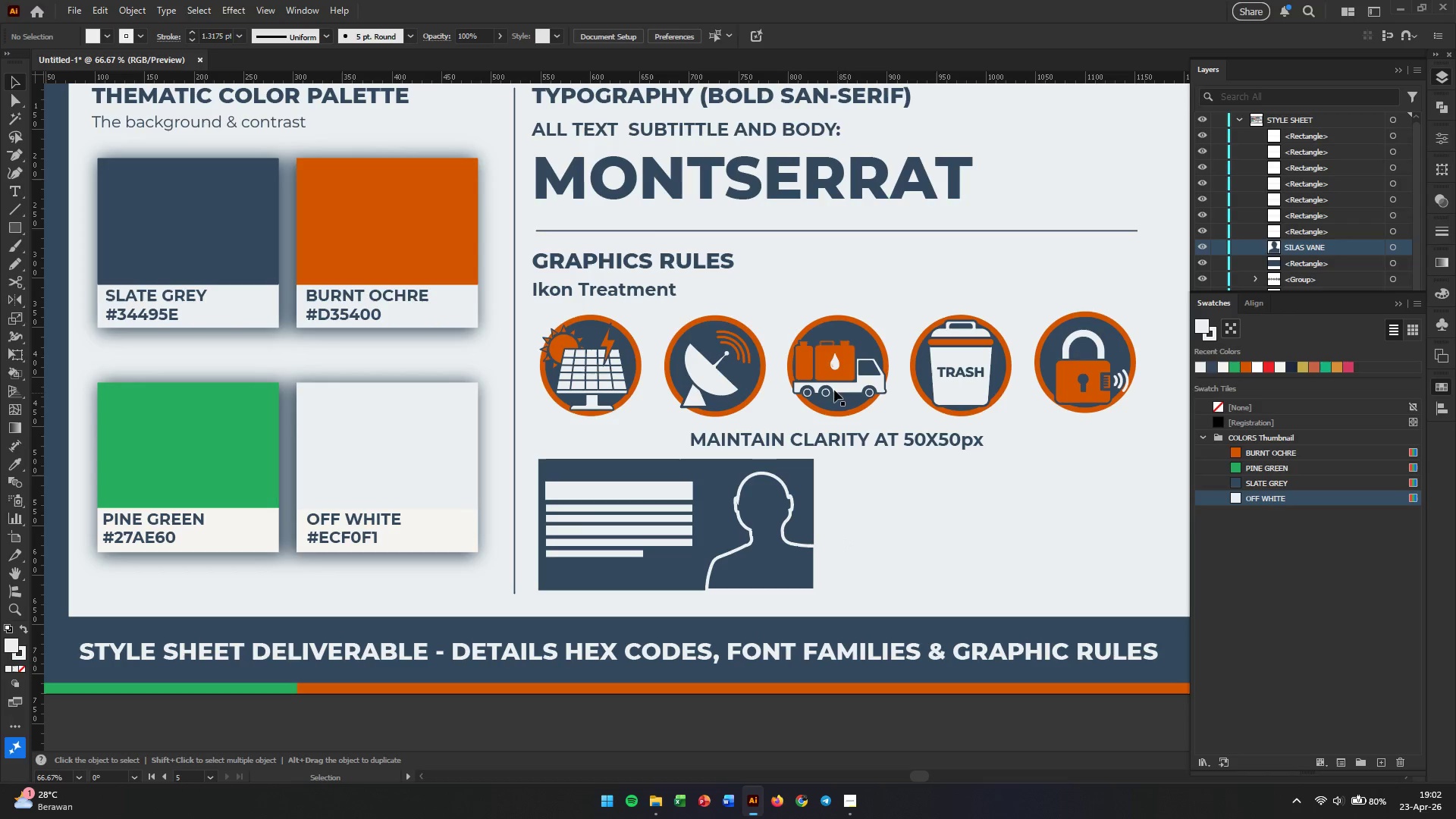 
hold_key(key=AltLeft, duration=1.56)
left_click_drag(start_coordinate=[689, 263], to_coordinate=[996, 475])
 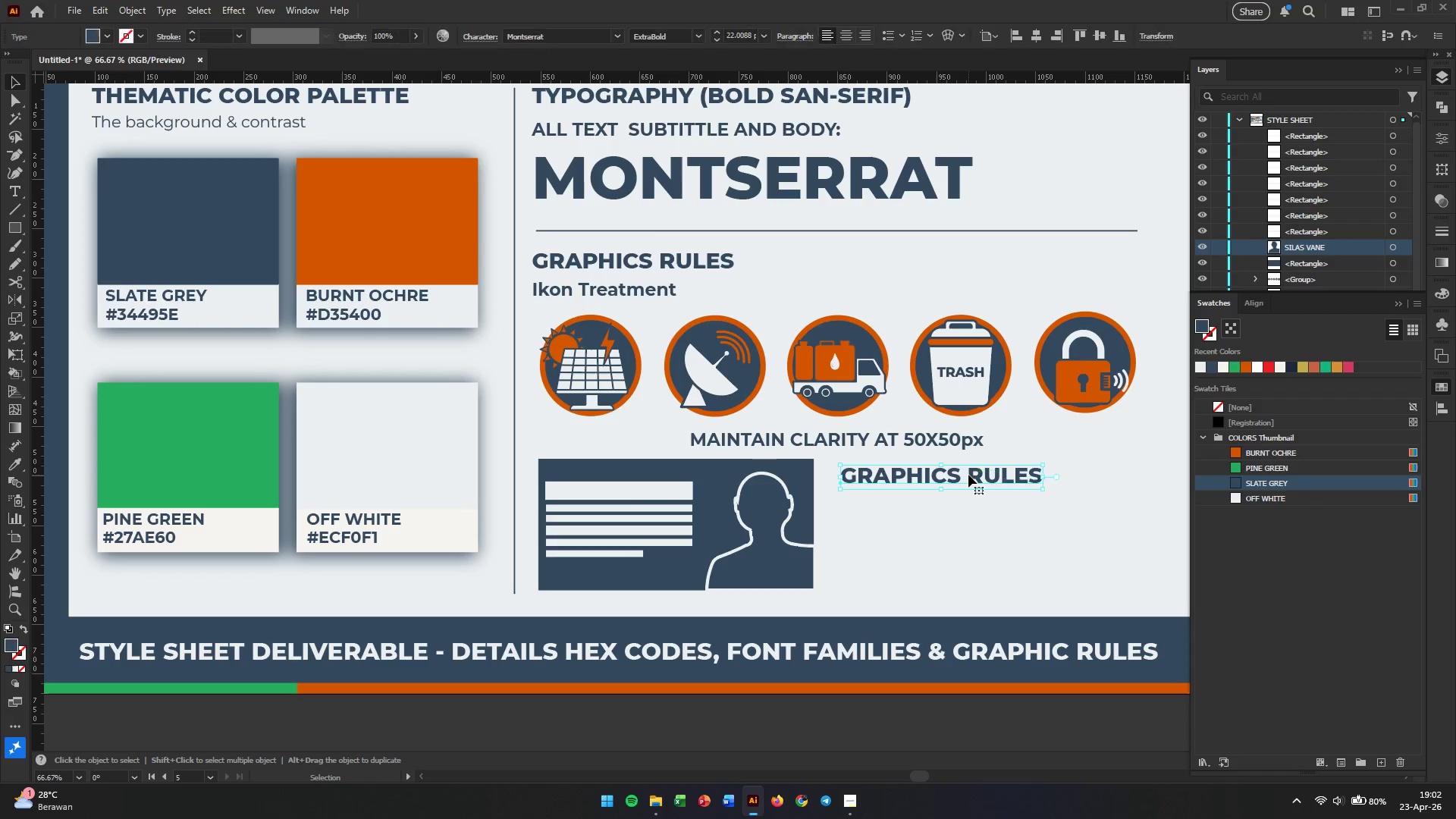 
double_click([968, 475])
 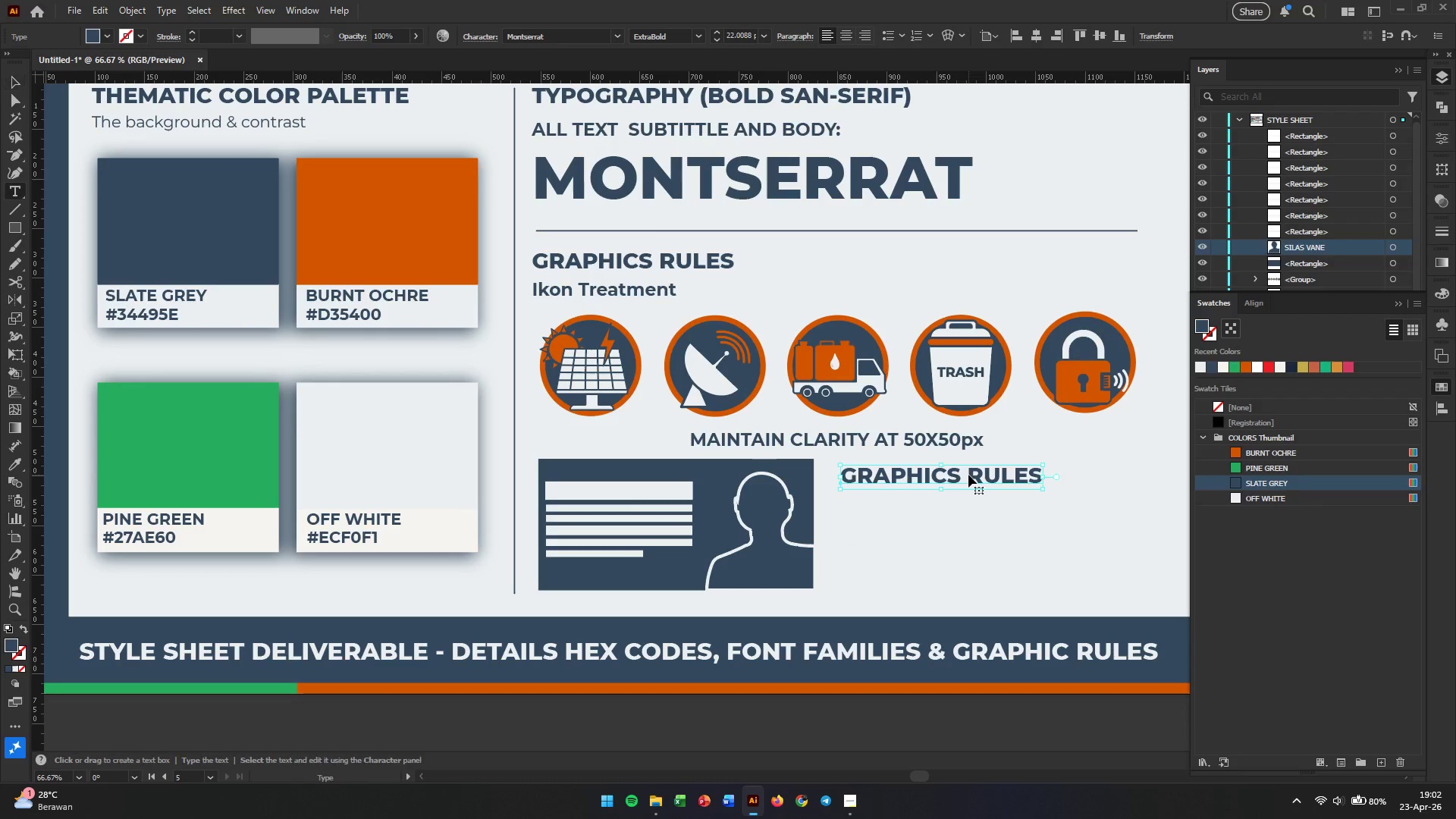 
triple_click([968, 475])
 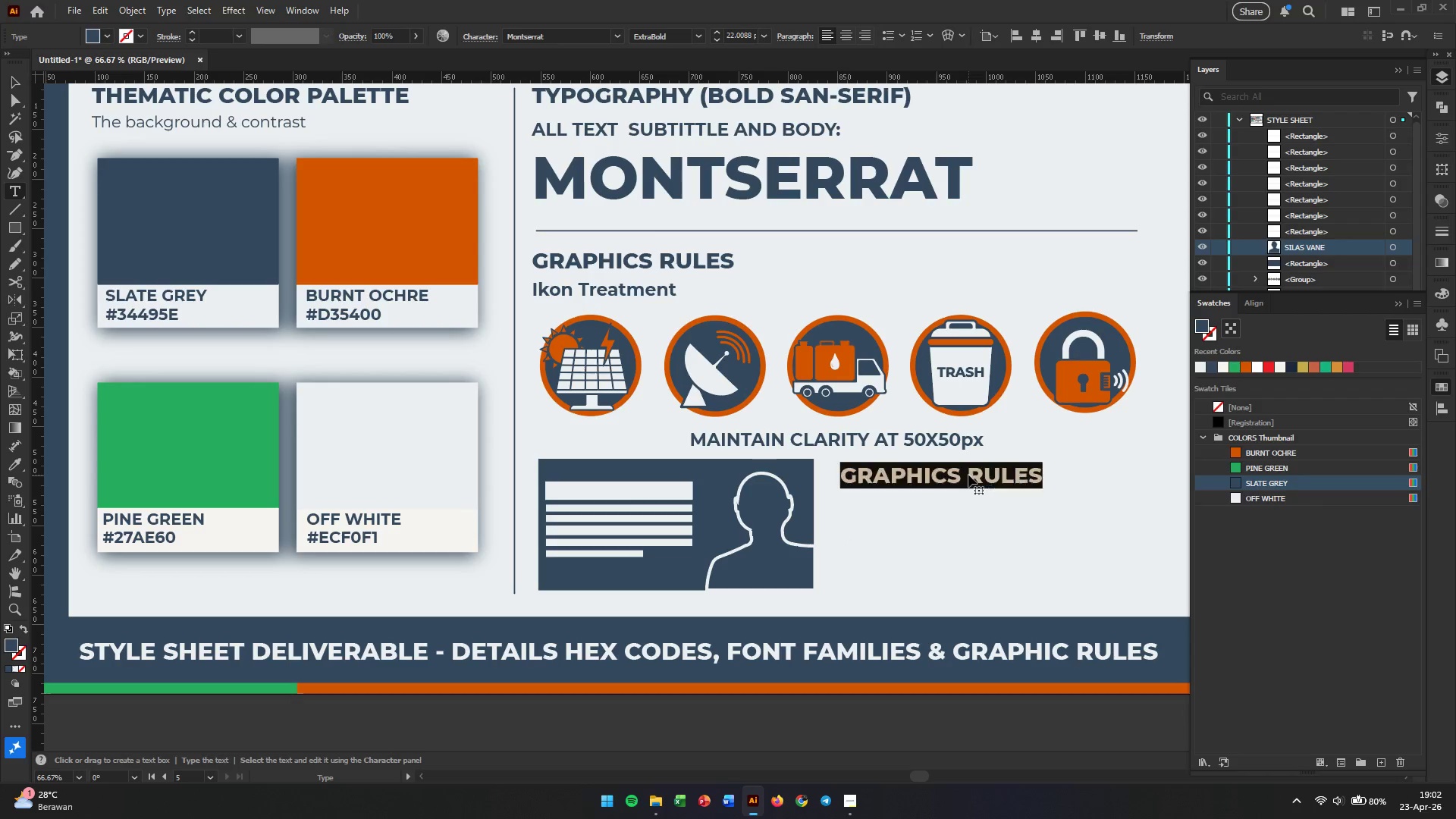 
triple_click([968, 475])
 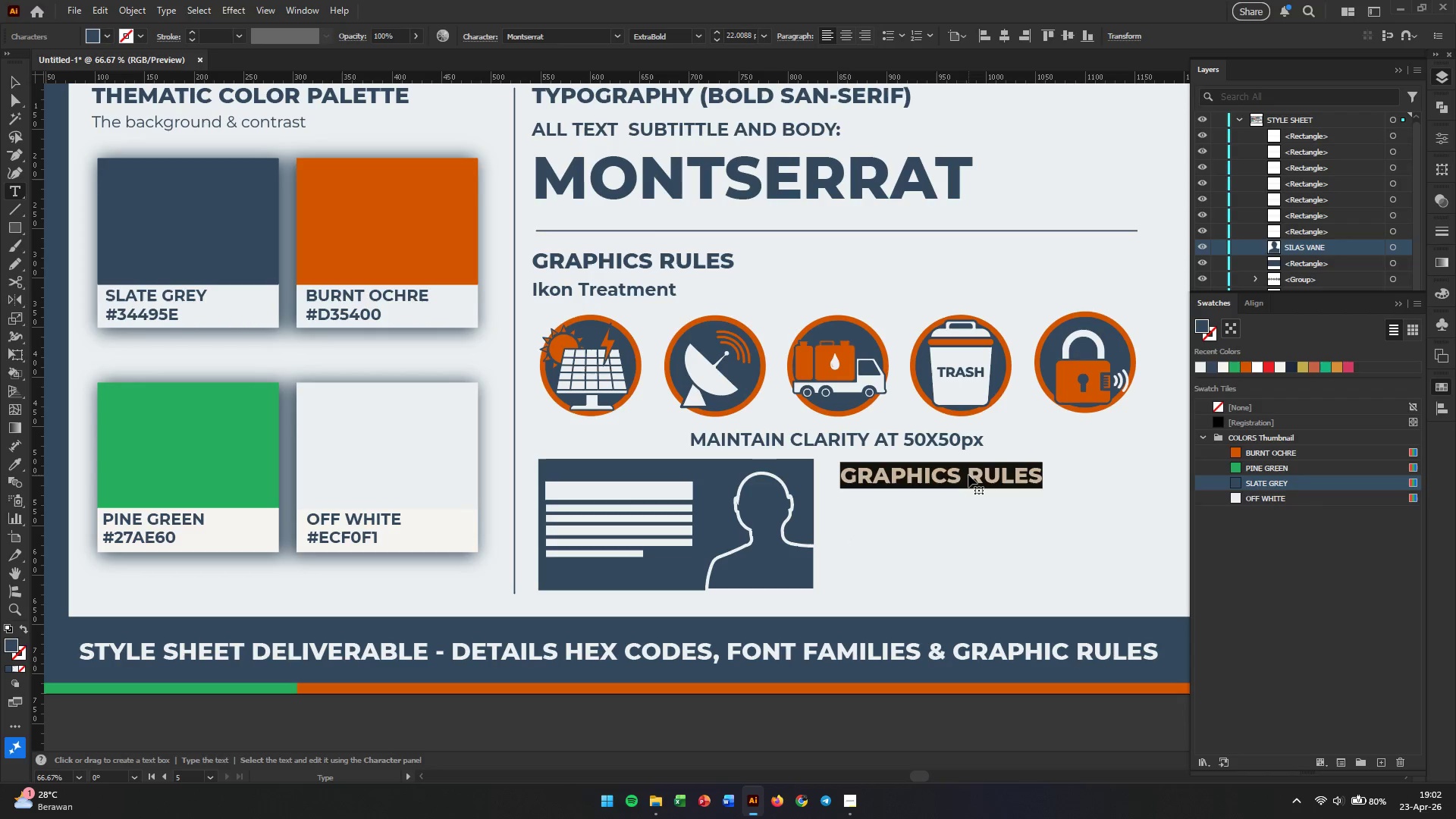 
type(BIG HEAD )
key(Backspace)
type(")
 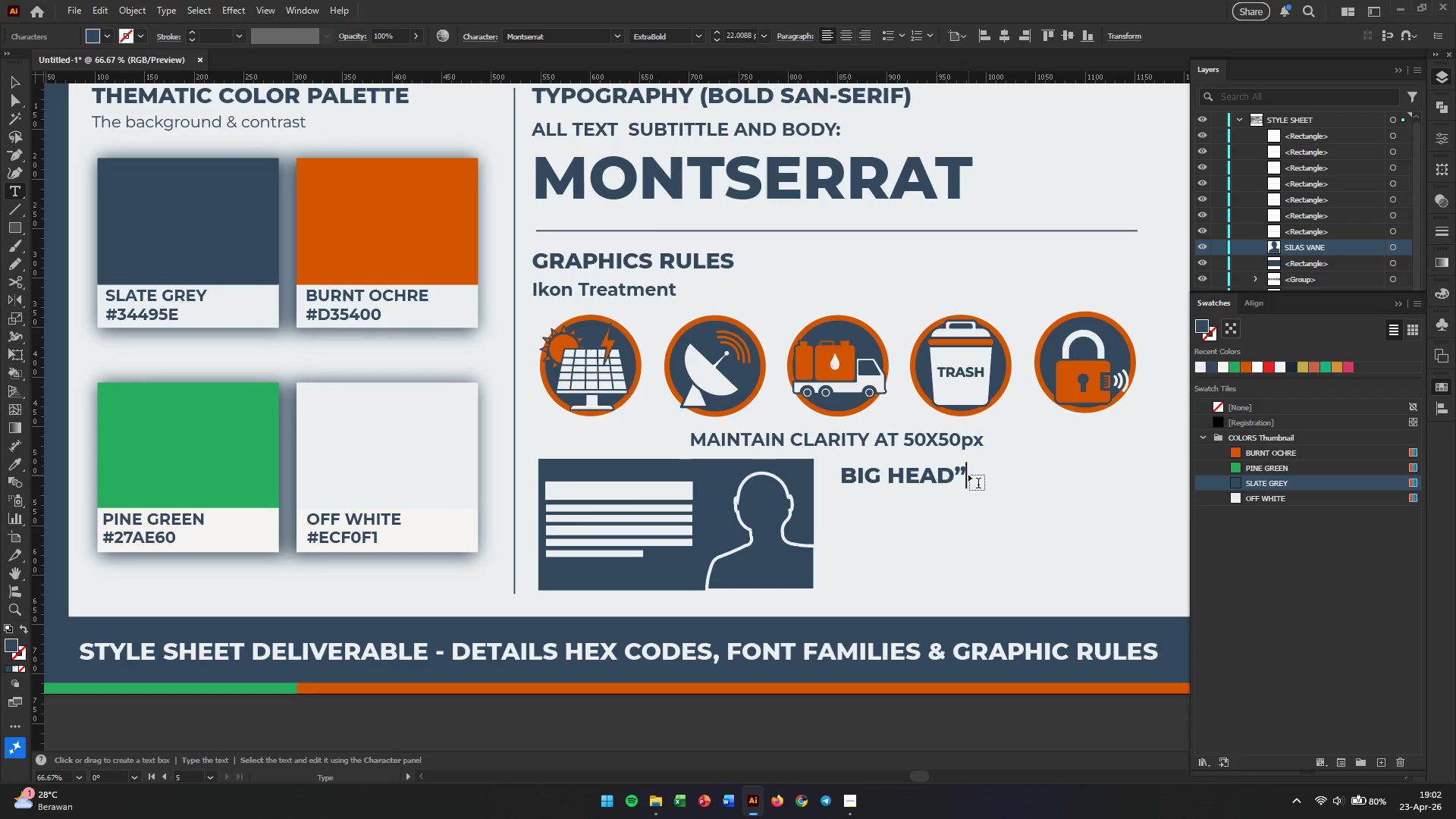 
key(Control+ArrowLeft)
 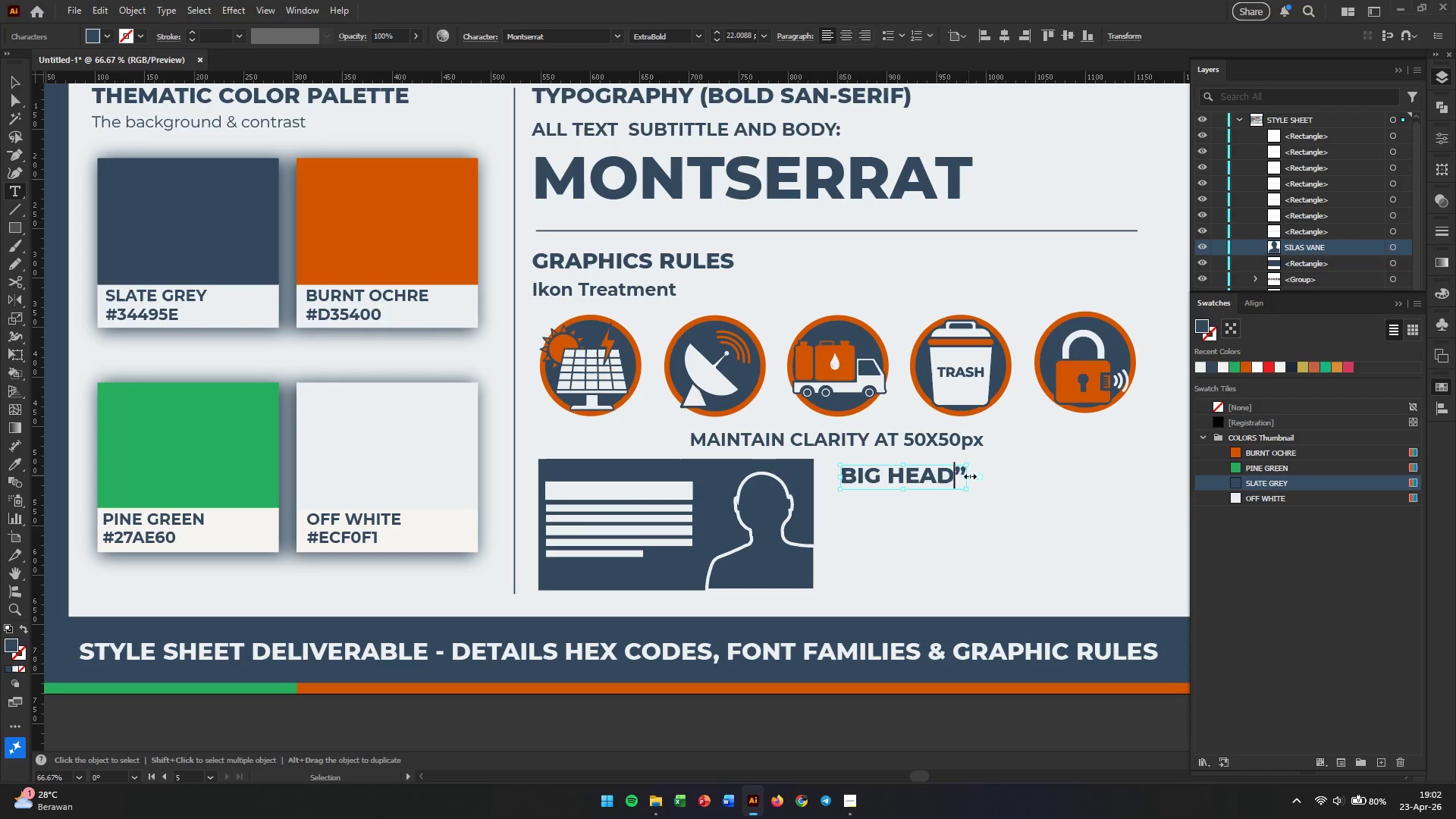 
key(Control+ArrowLeft)
 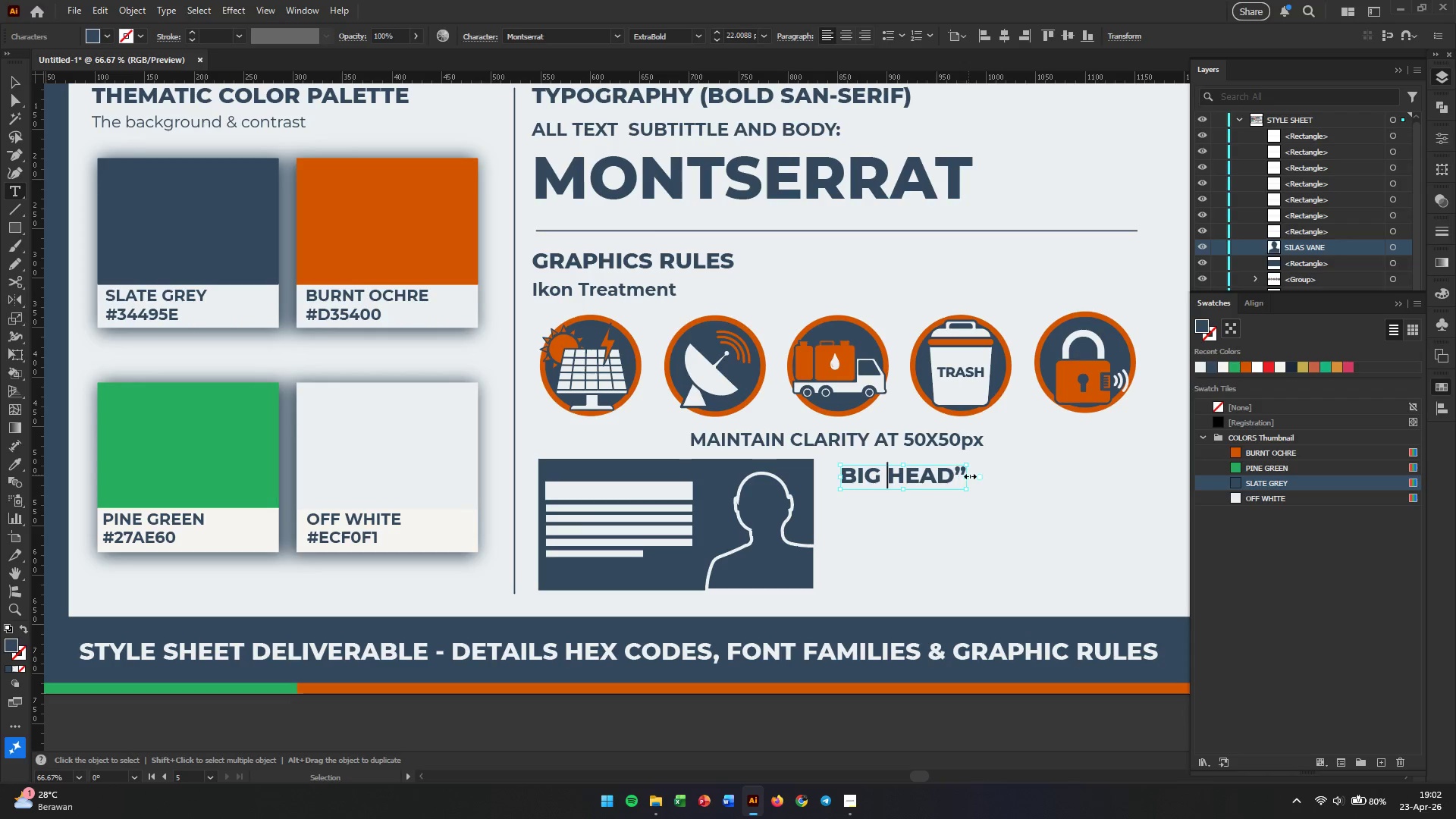 
key(Control+ArrowLeft)
 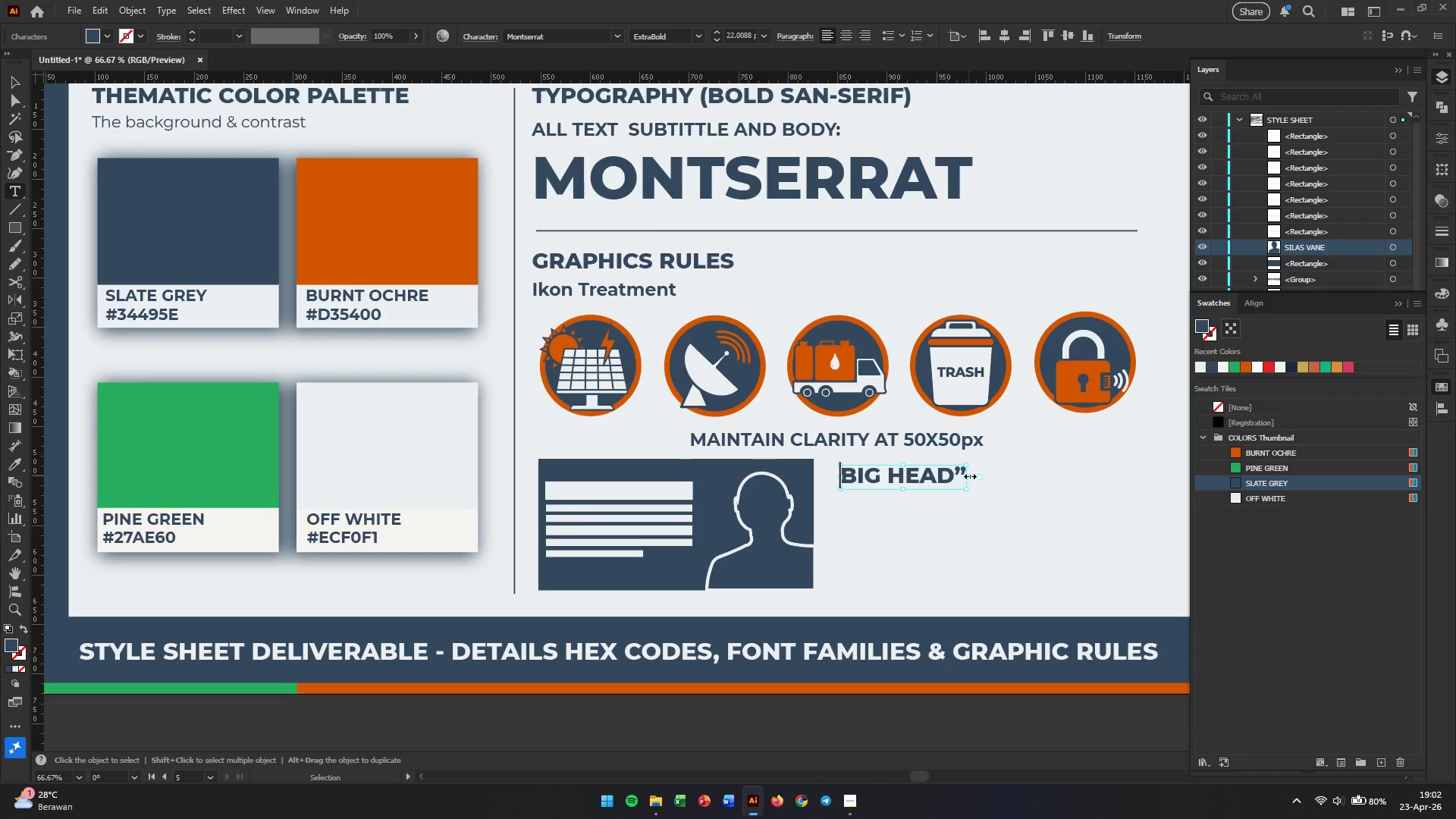 
key(Control+ArrowLeft)
 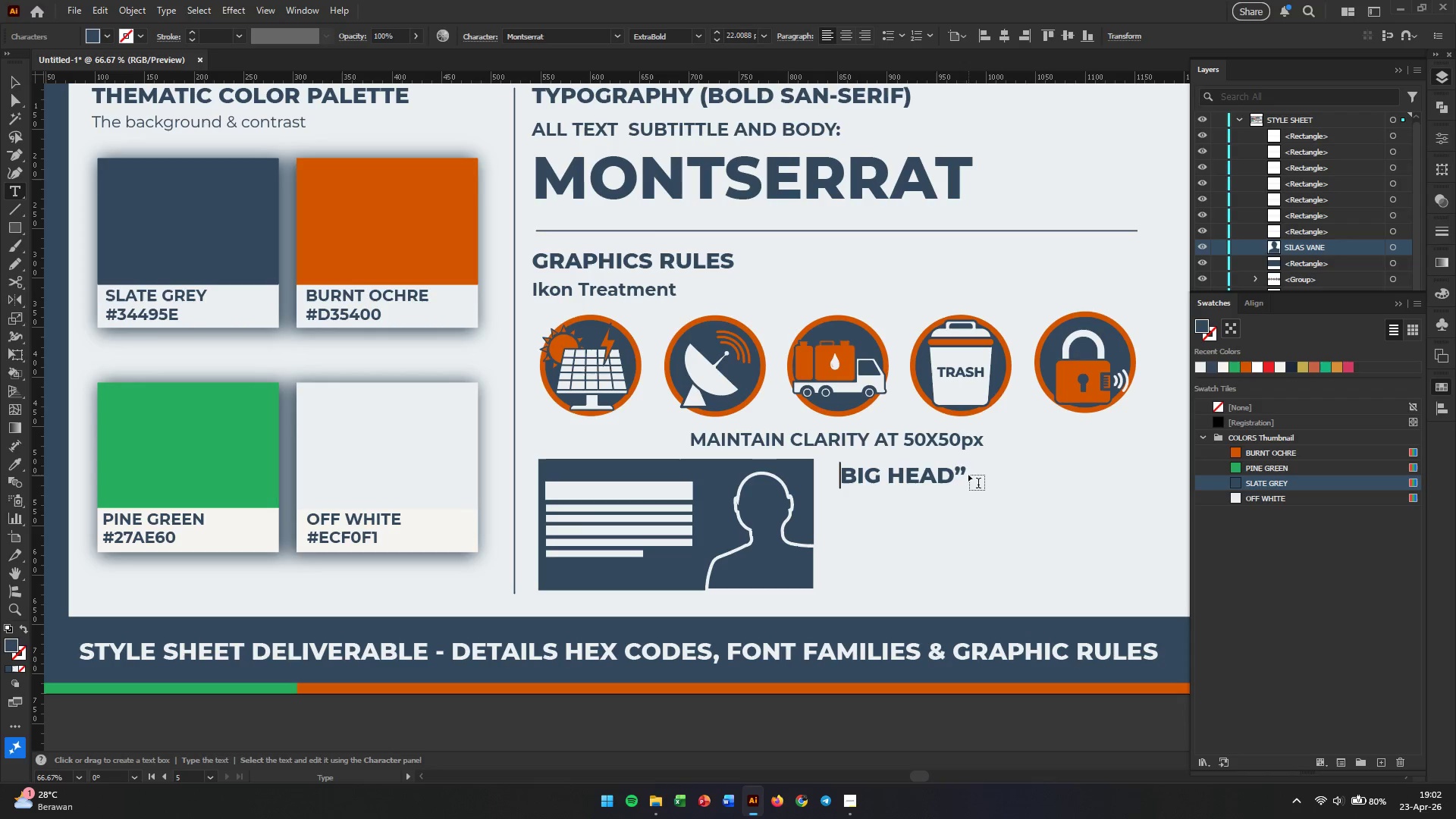 
key(Shift+Quote)
 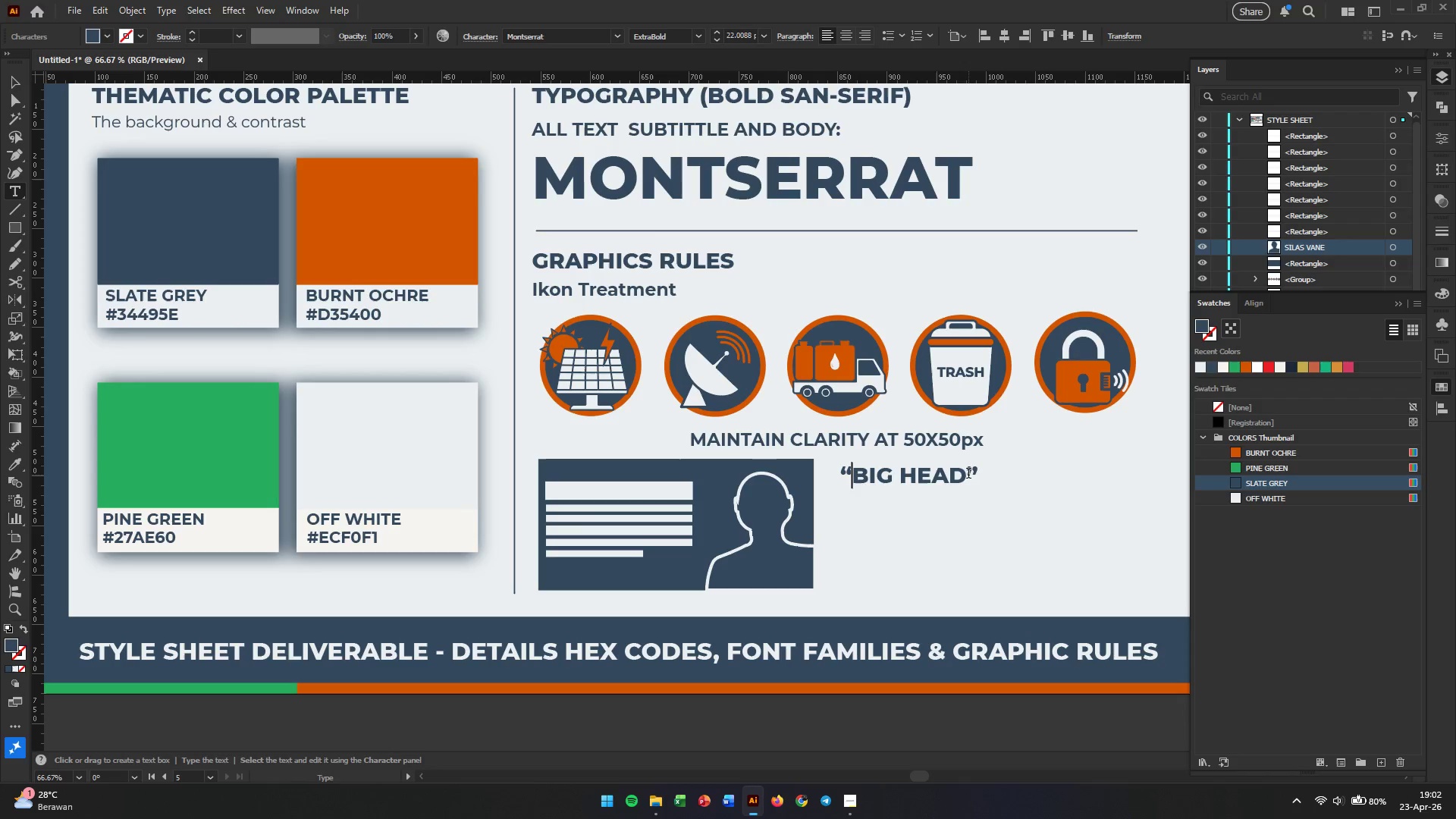 
key(Control+ArrowRight)
 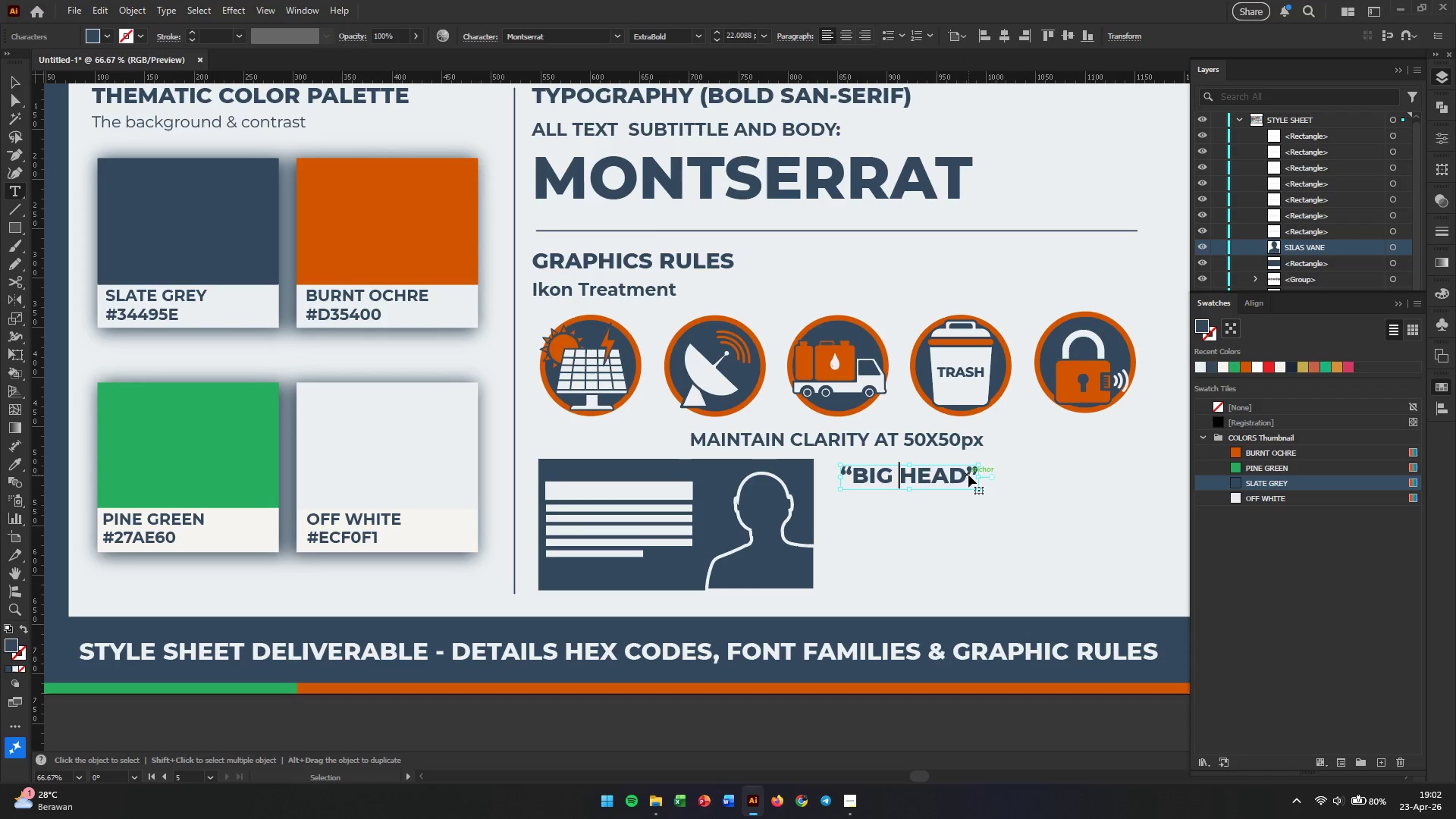 
key(Control+ArrowRight)
 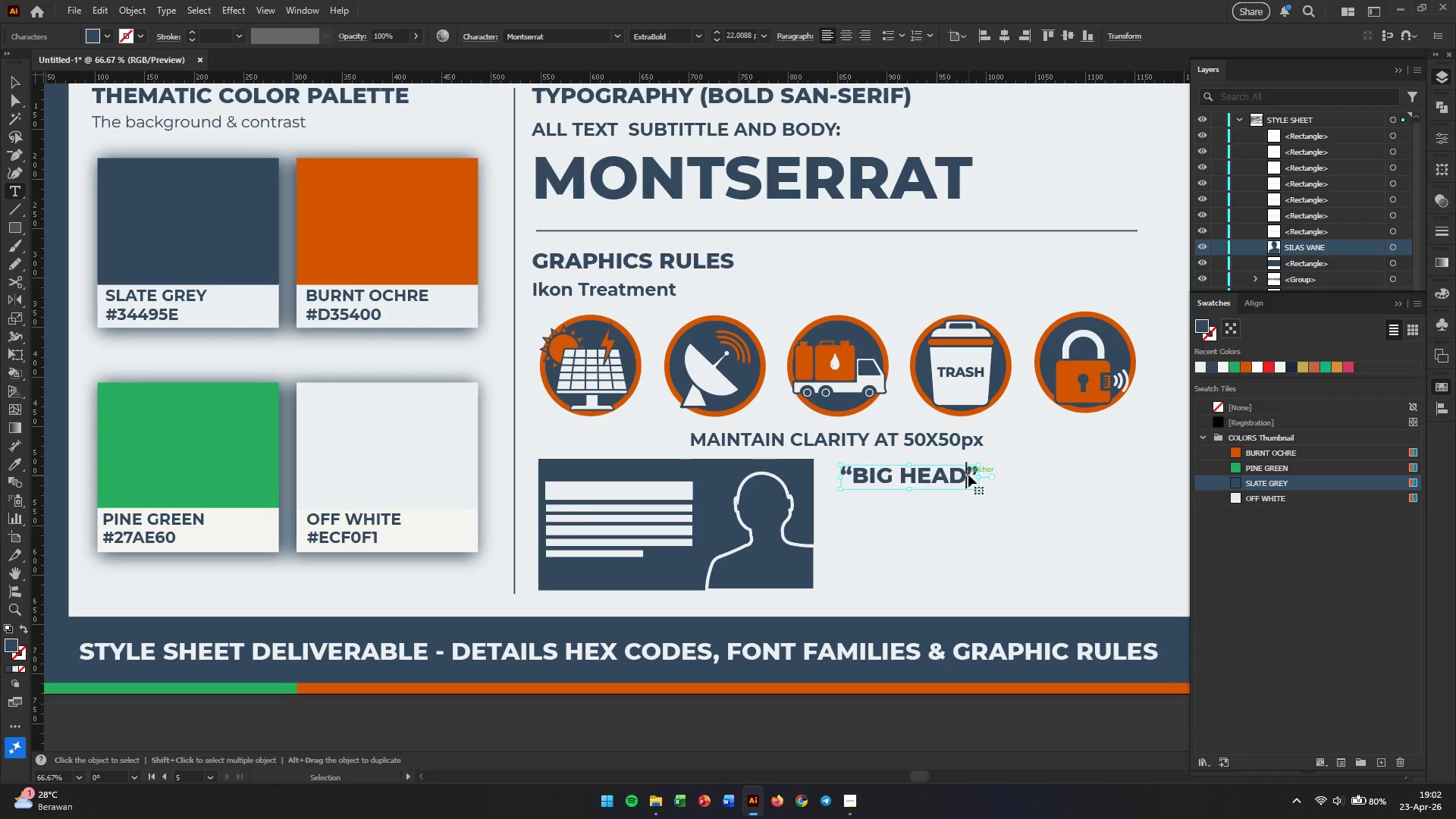 
key(Control+ArrowRight)
 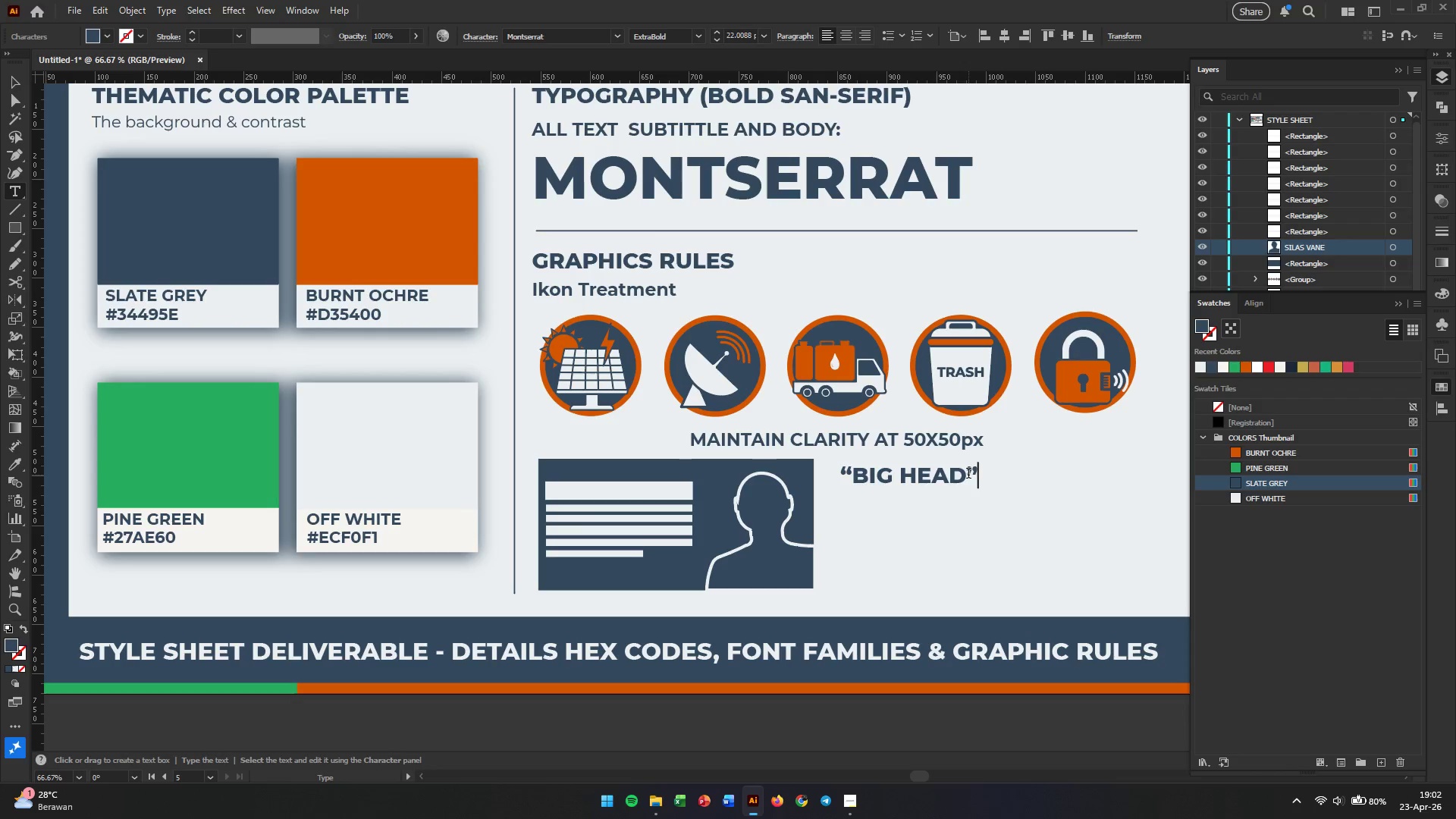 
type( Placement :)
 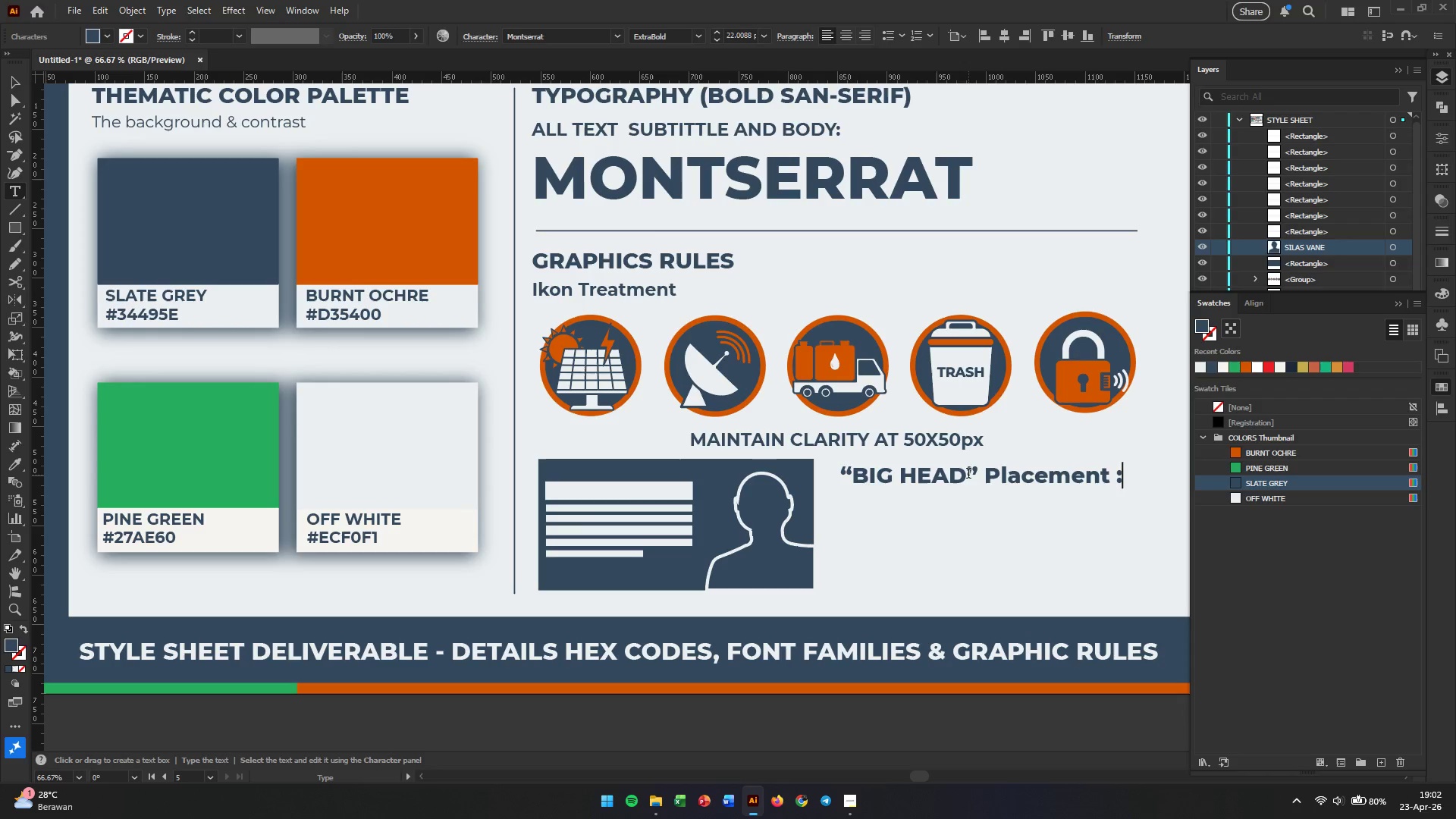 
wait(6.39)
 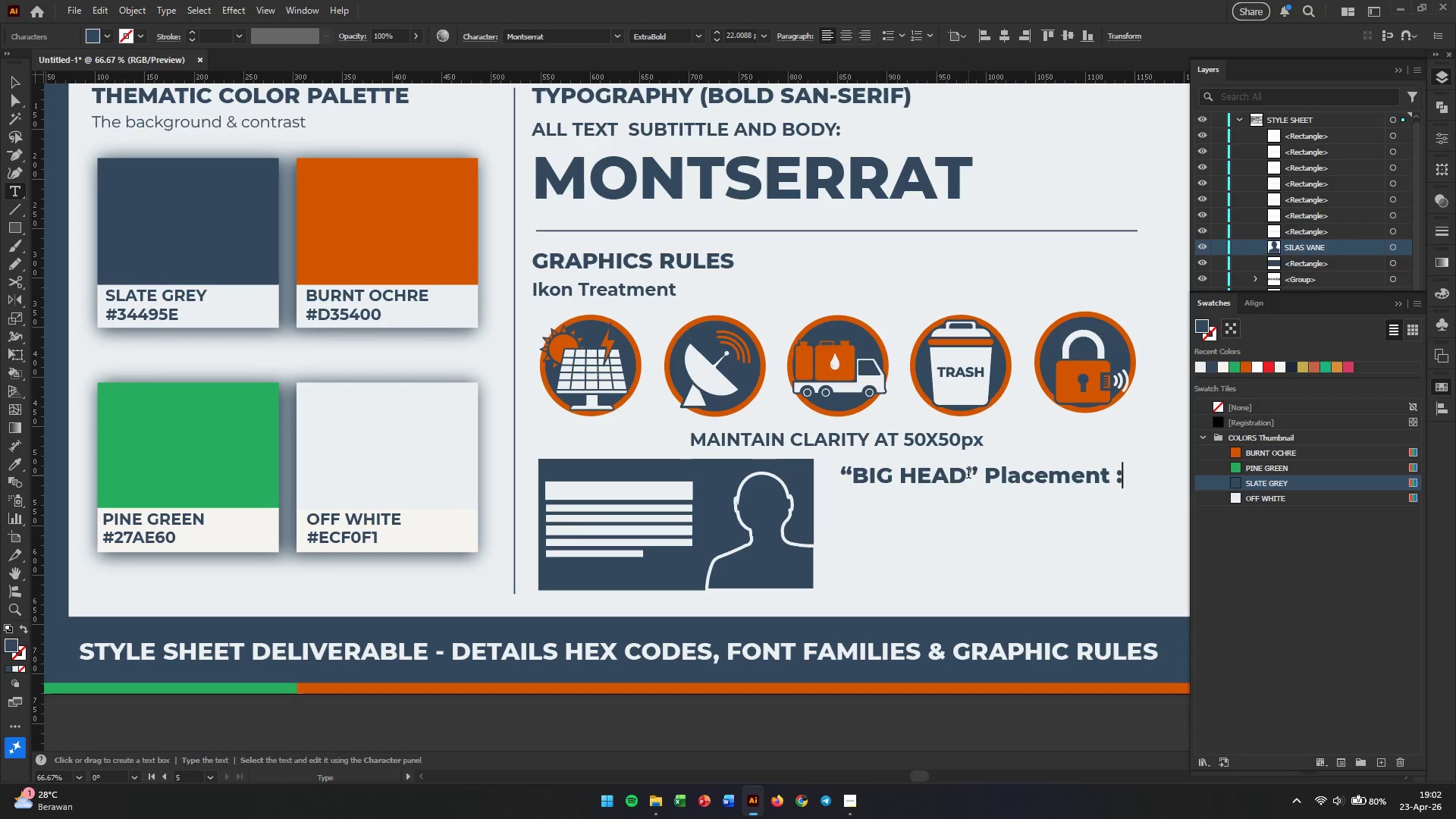 
left_click([19, 80])
 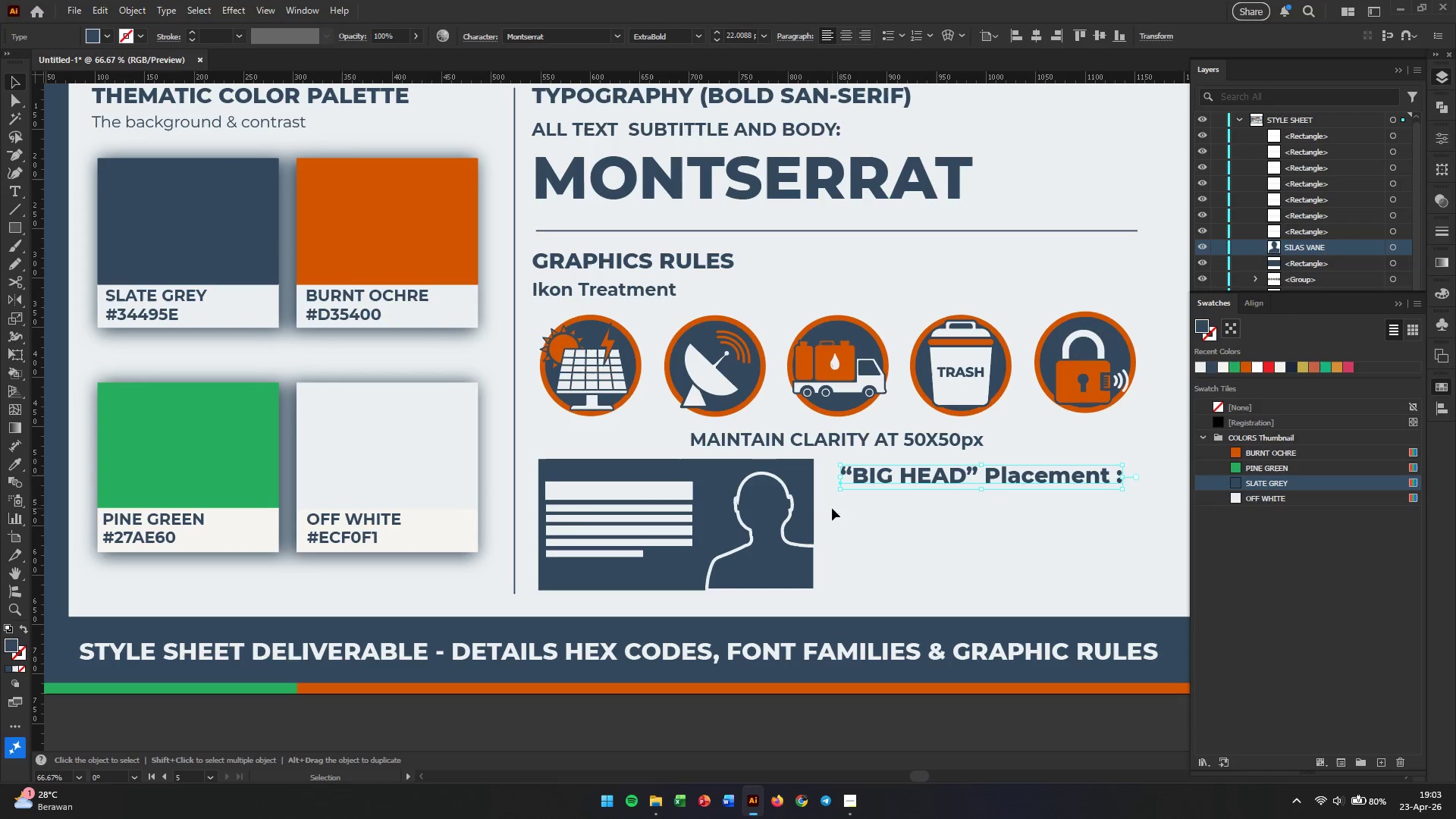 
left_click_drag(start_coordinate=[837, 514], to_coordinate=[597, 569])
 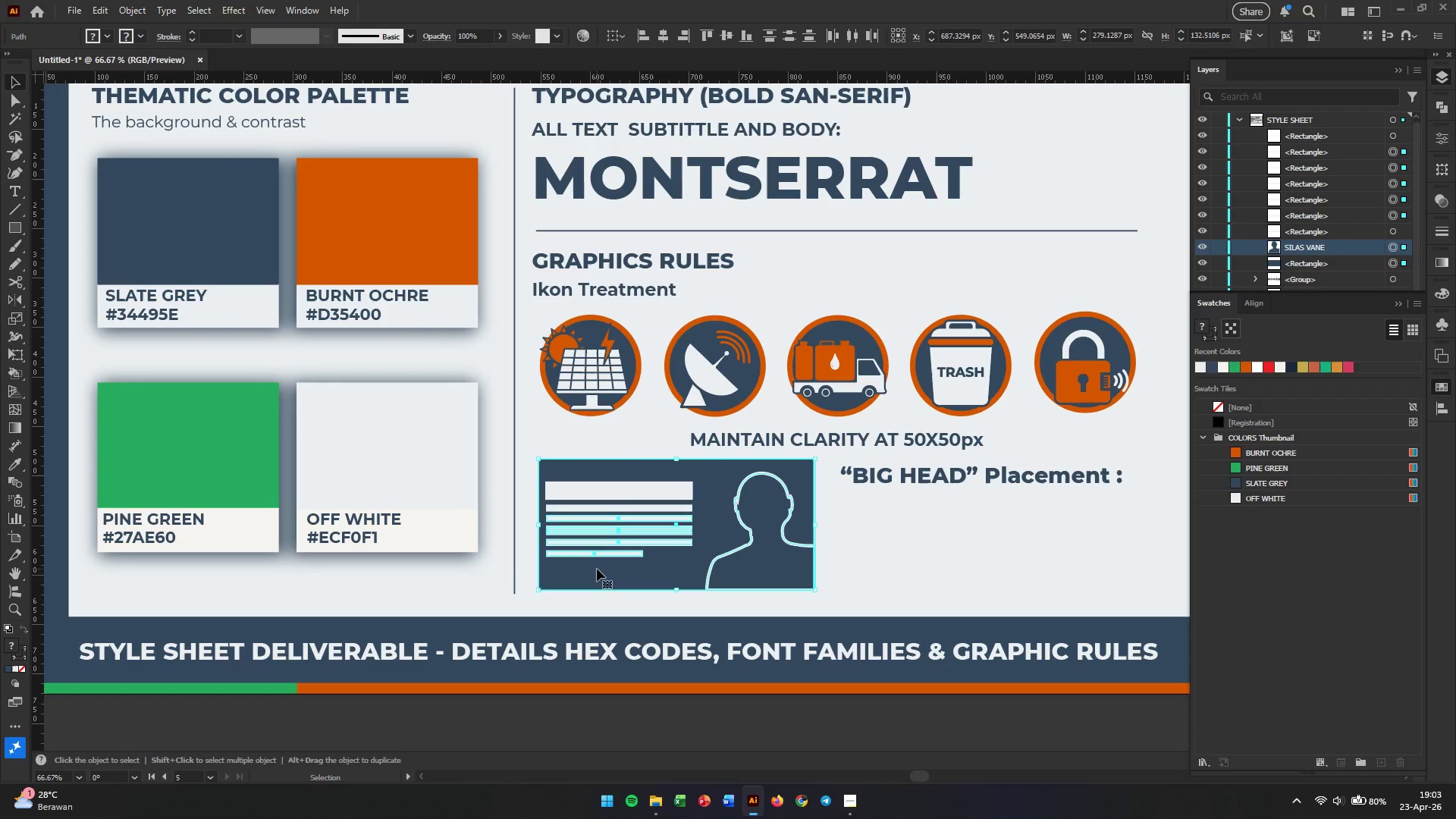 
key(Control+G)
 